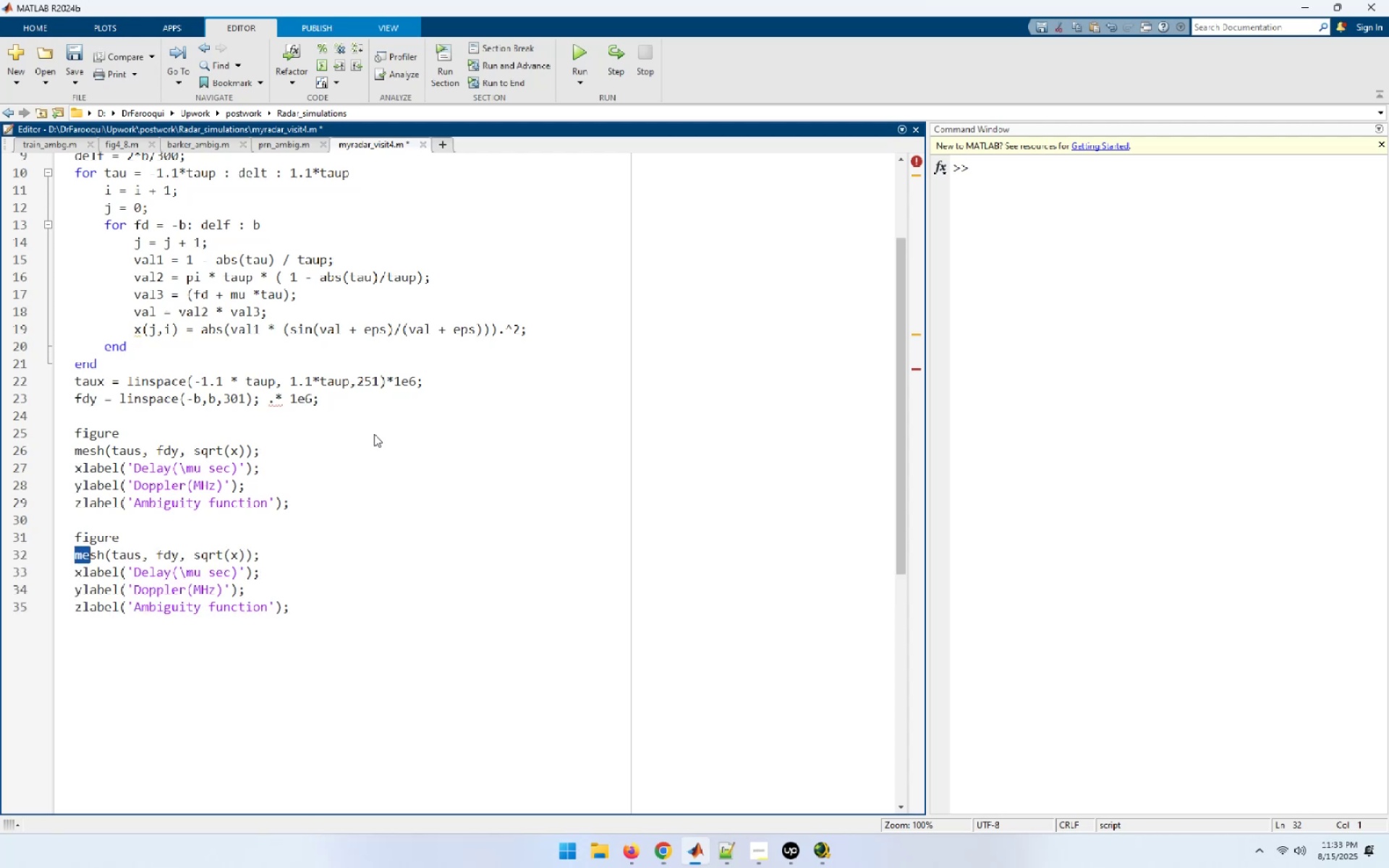 
key(Shift+ArrowRight)
 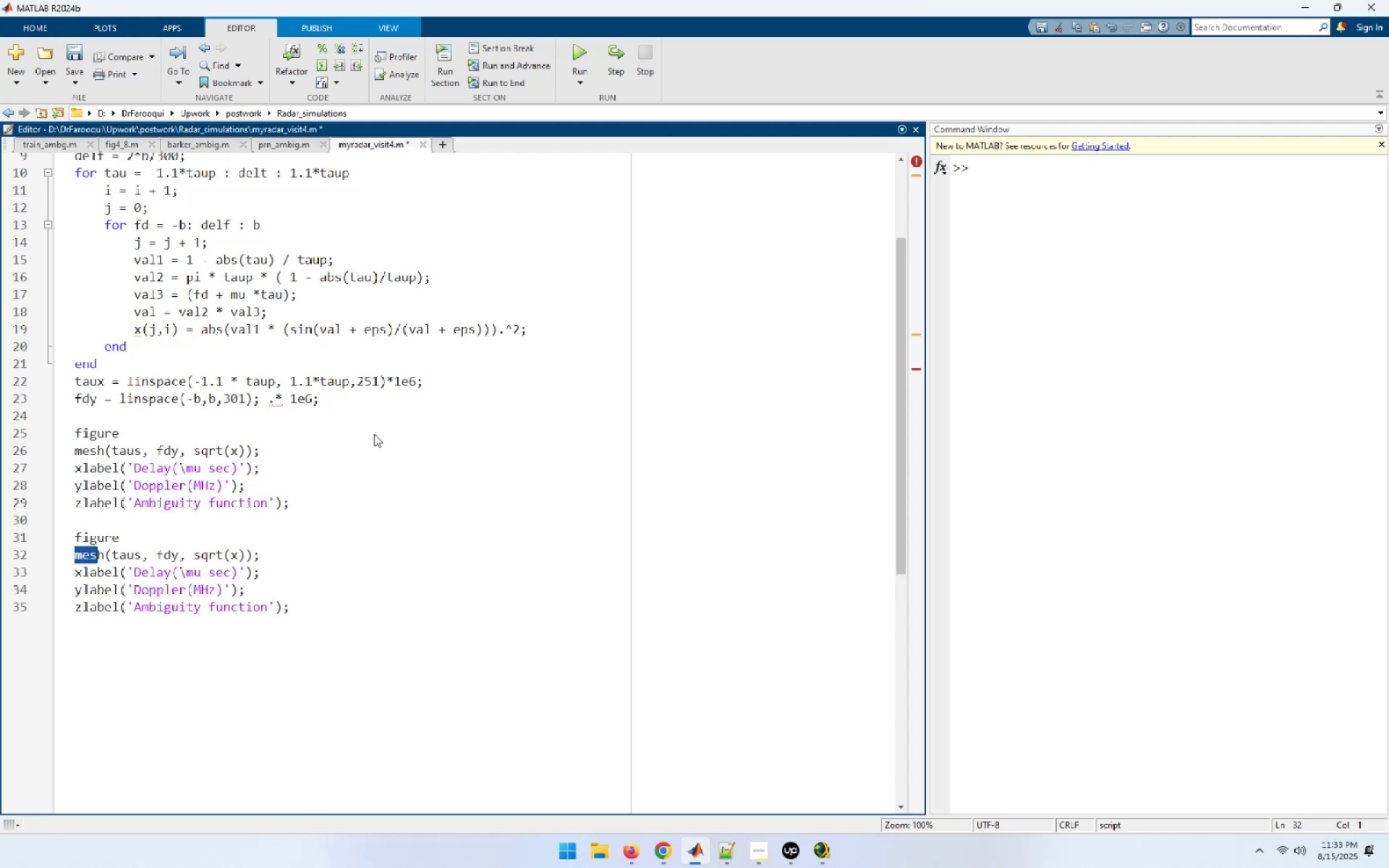 
key(Shift+ArrowRight)
 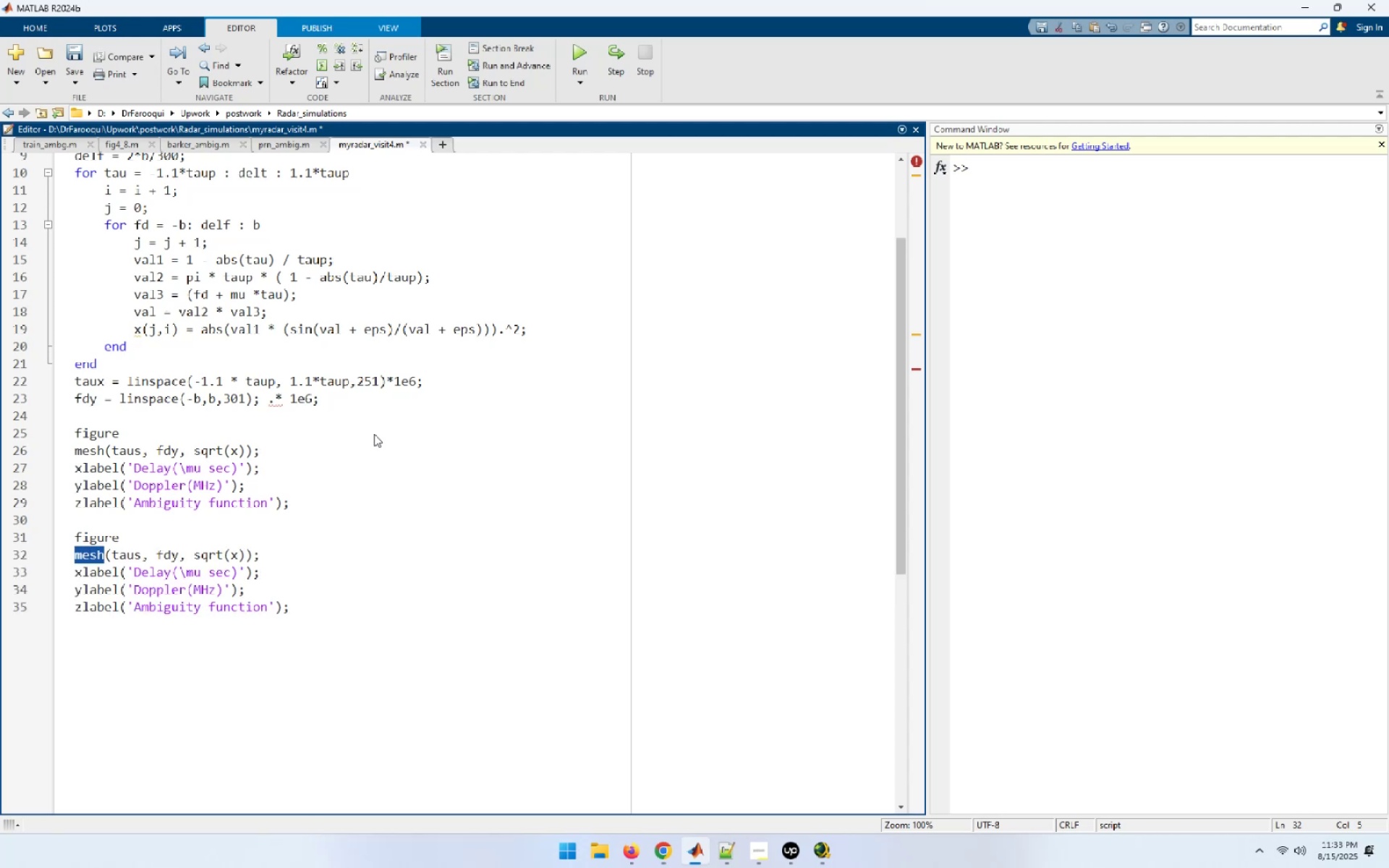 
type(contour)
key(Escape)
 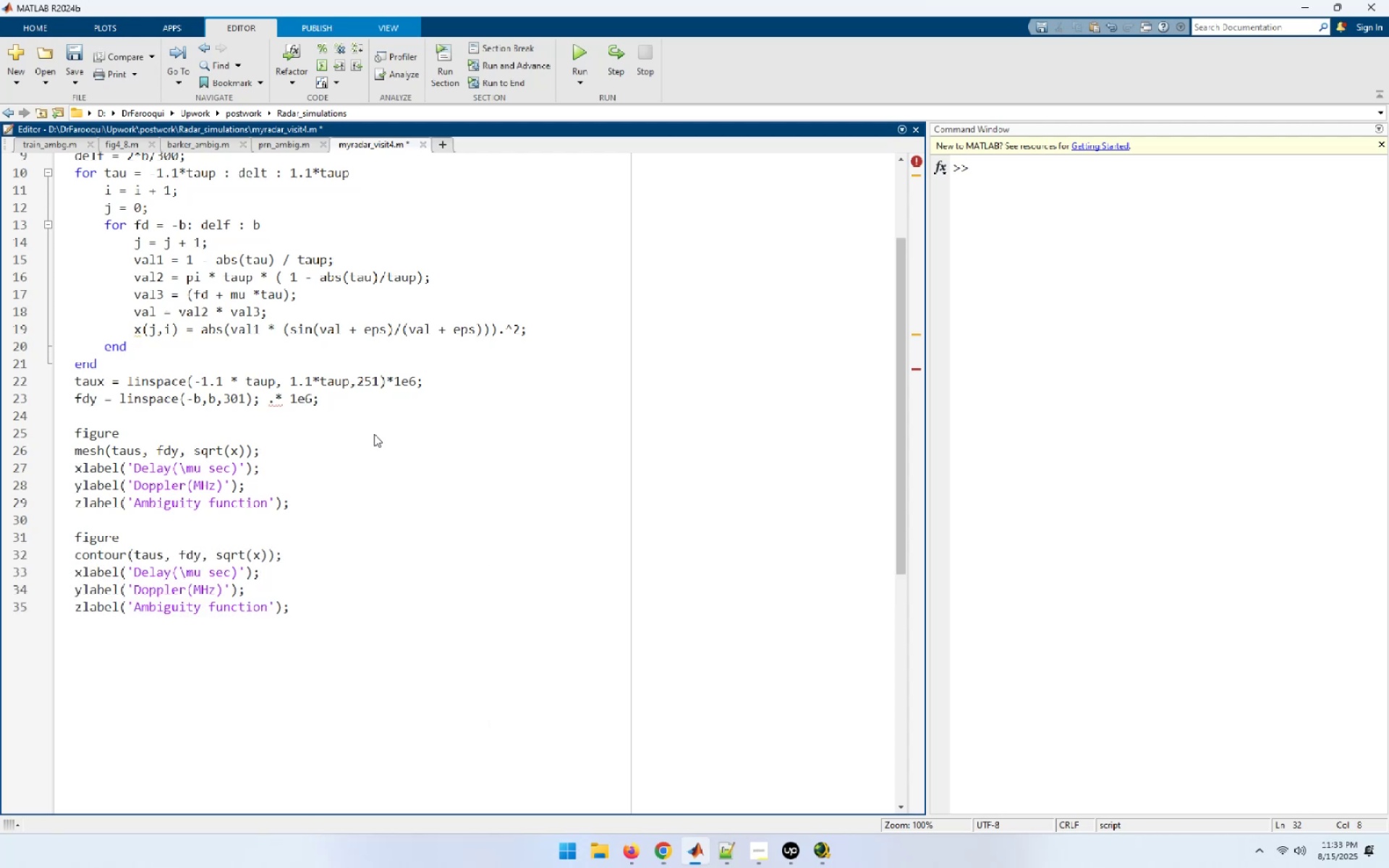 
hold_key(key=ArrowRight, duration=0.59)
 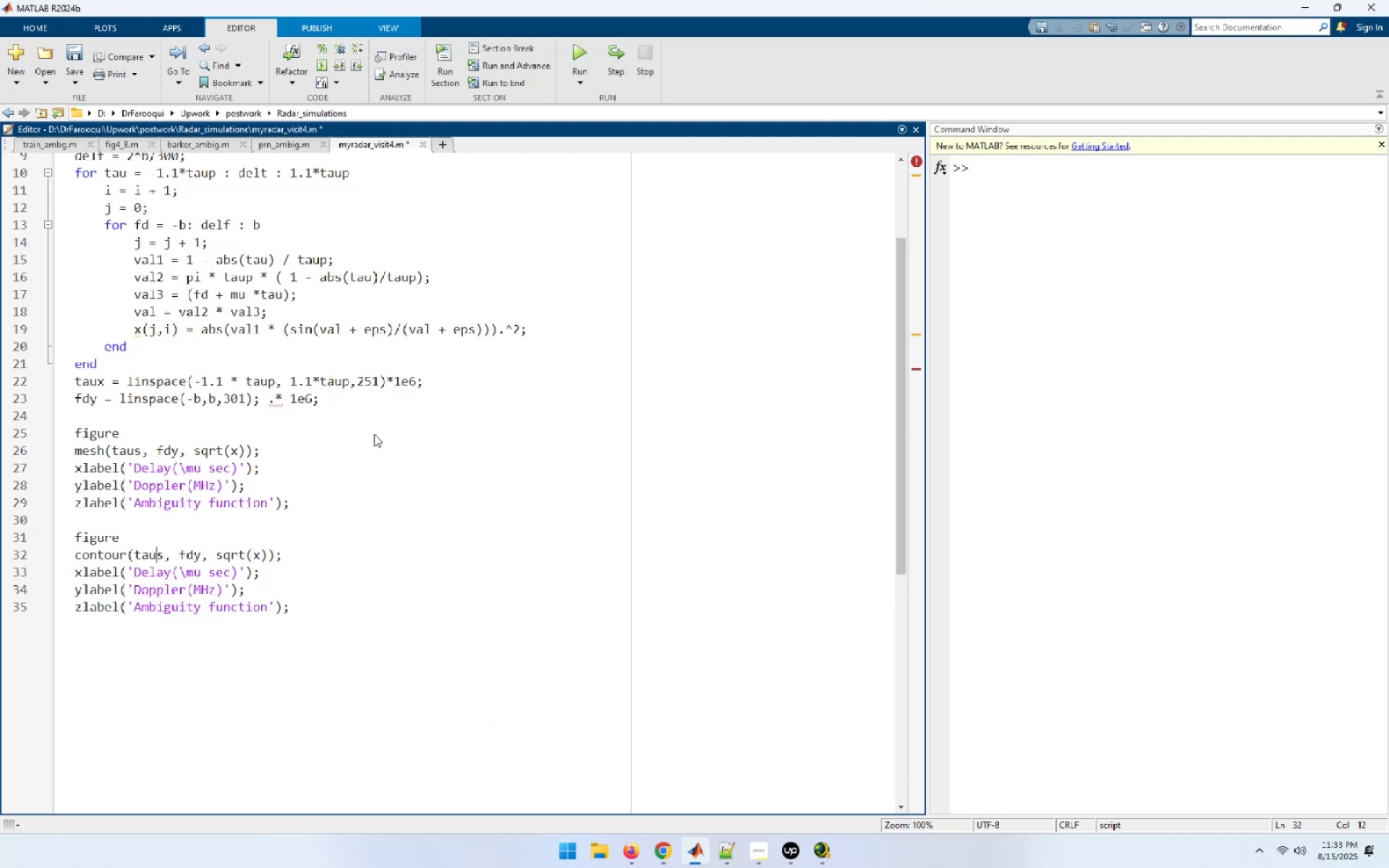 
key(ArrowRight)
 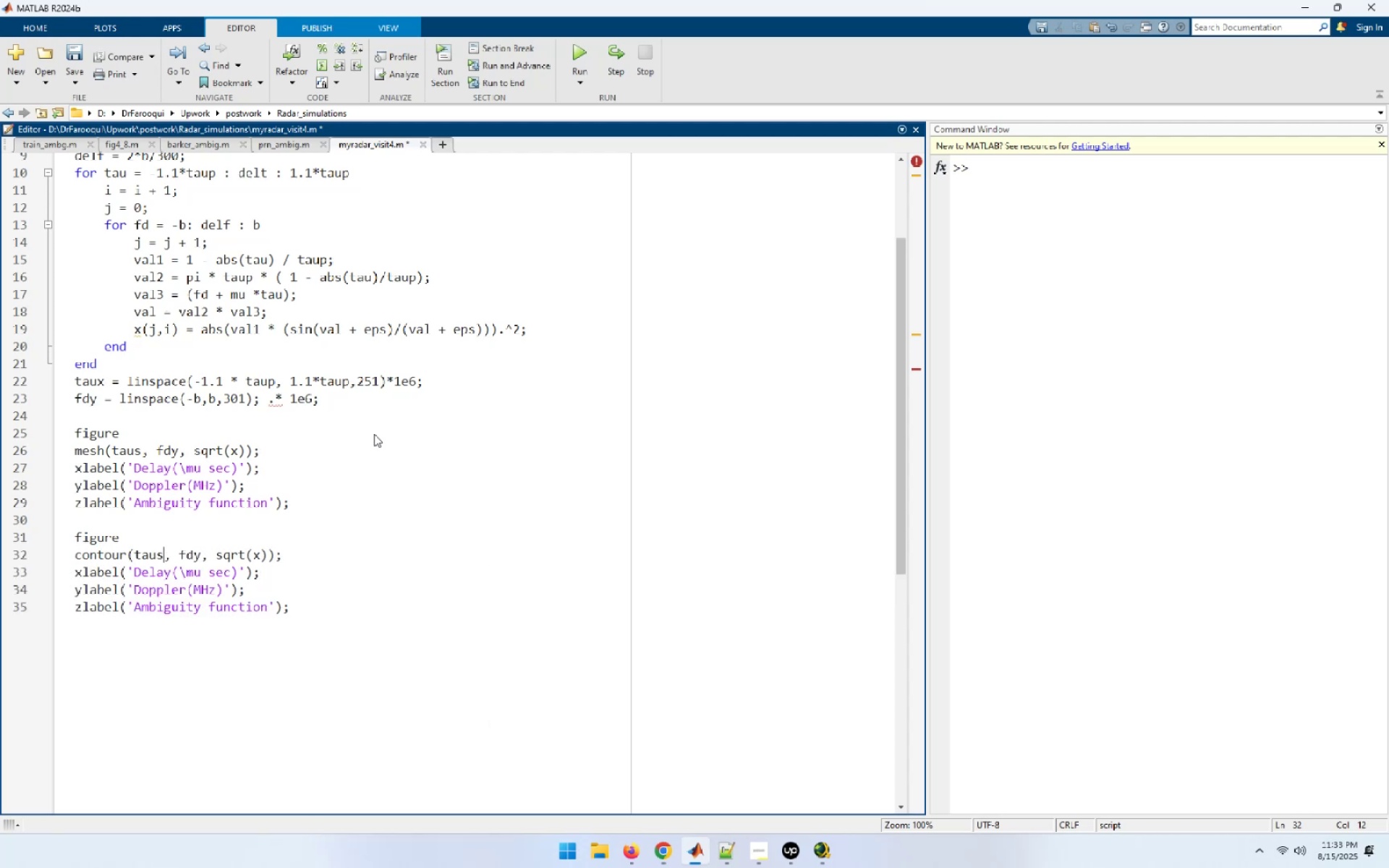 
key(Backspace)
 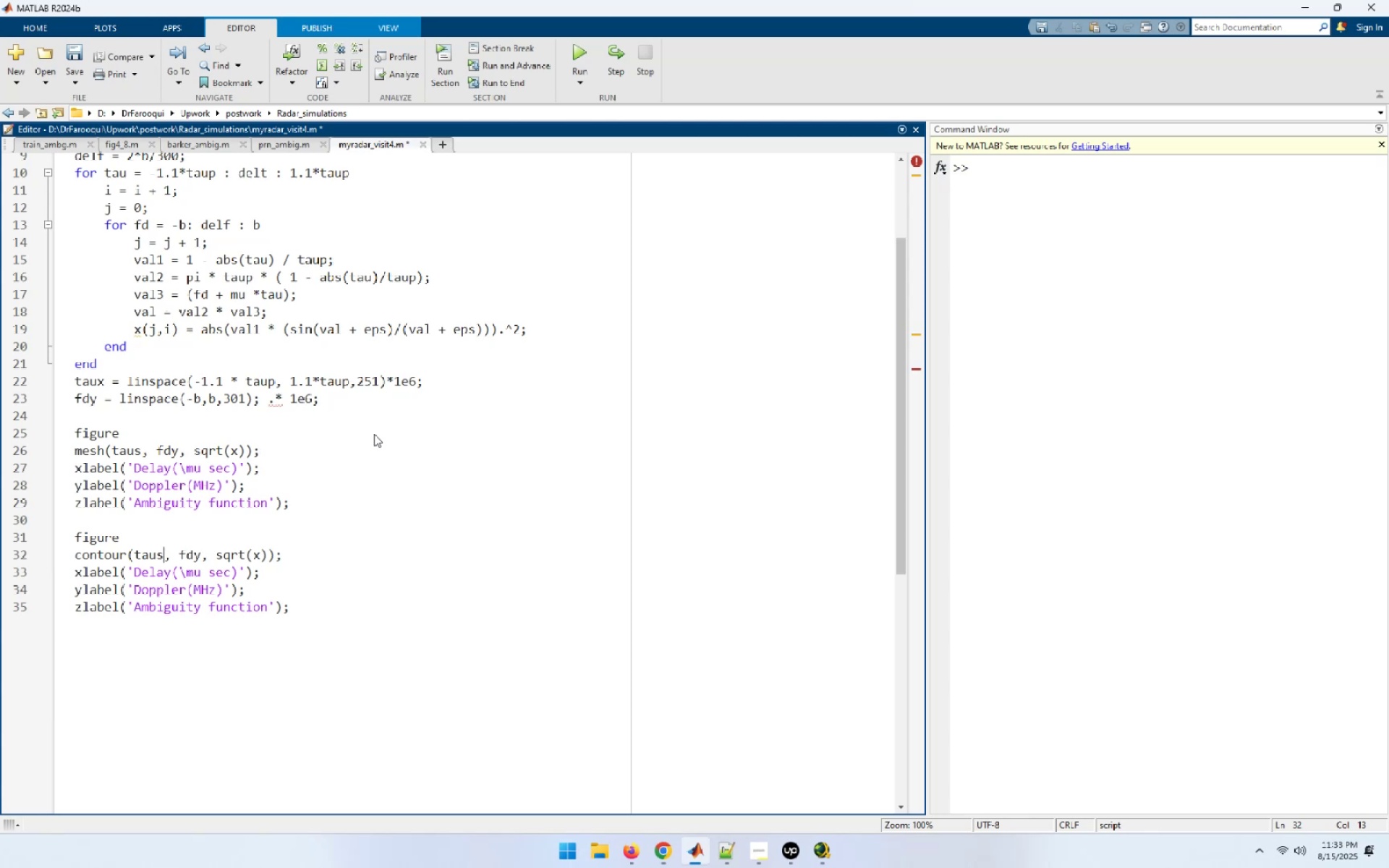 
key(X)
 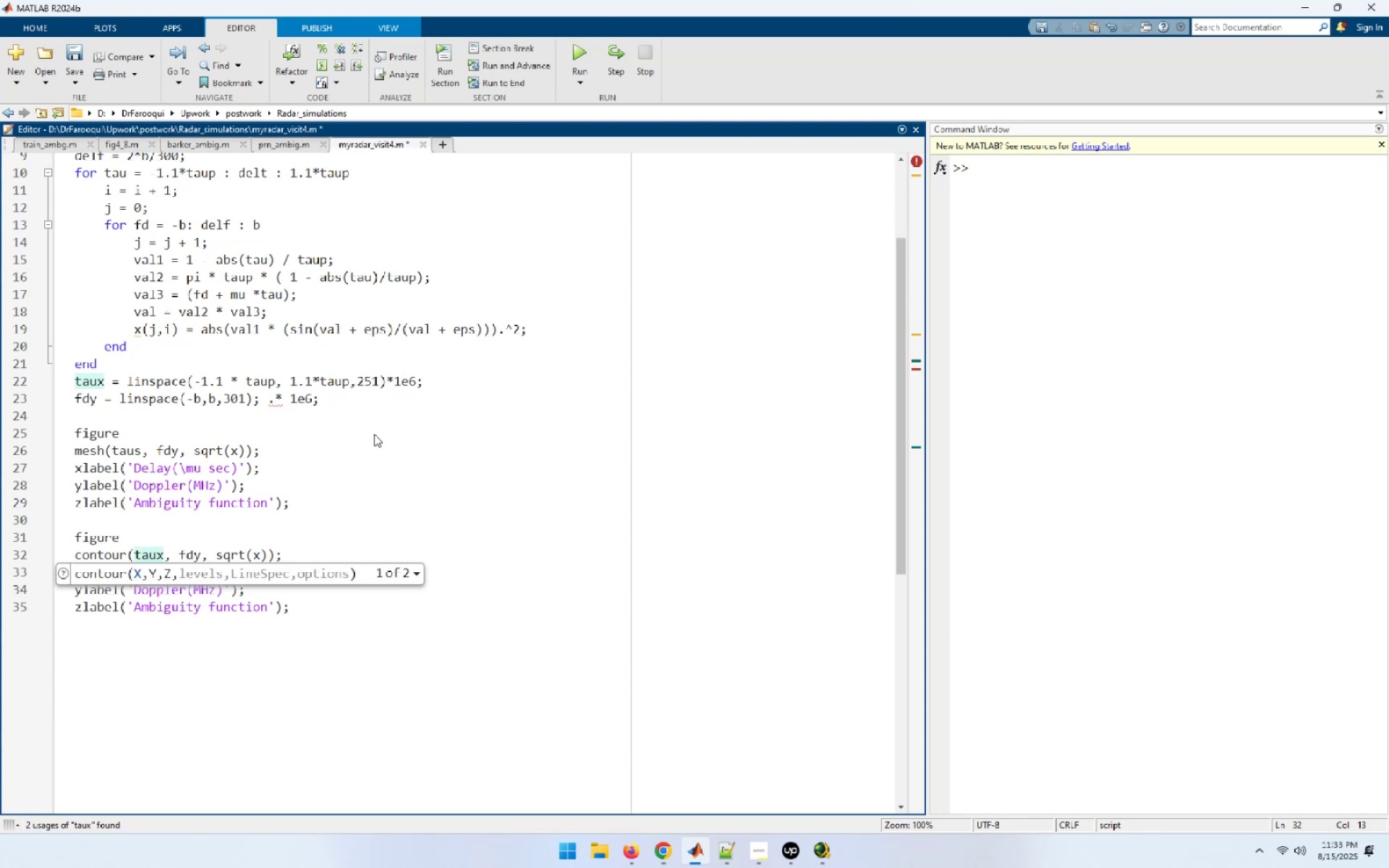 
key(ArrowUp)
 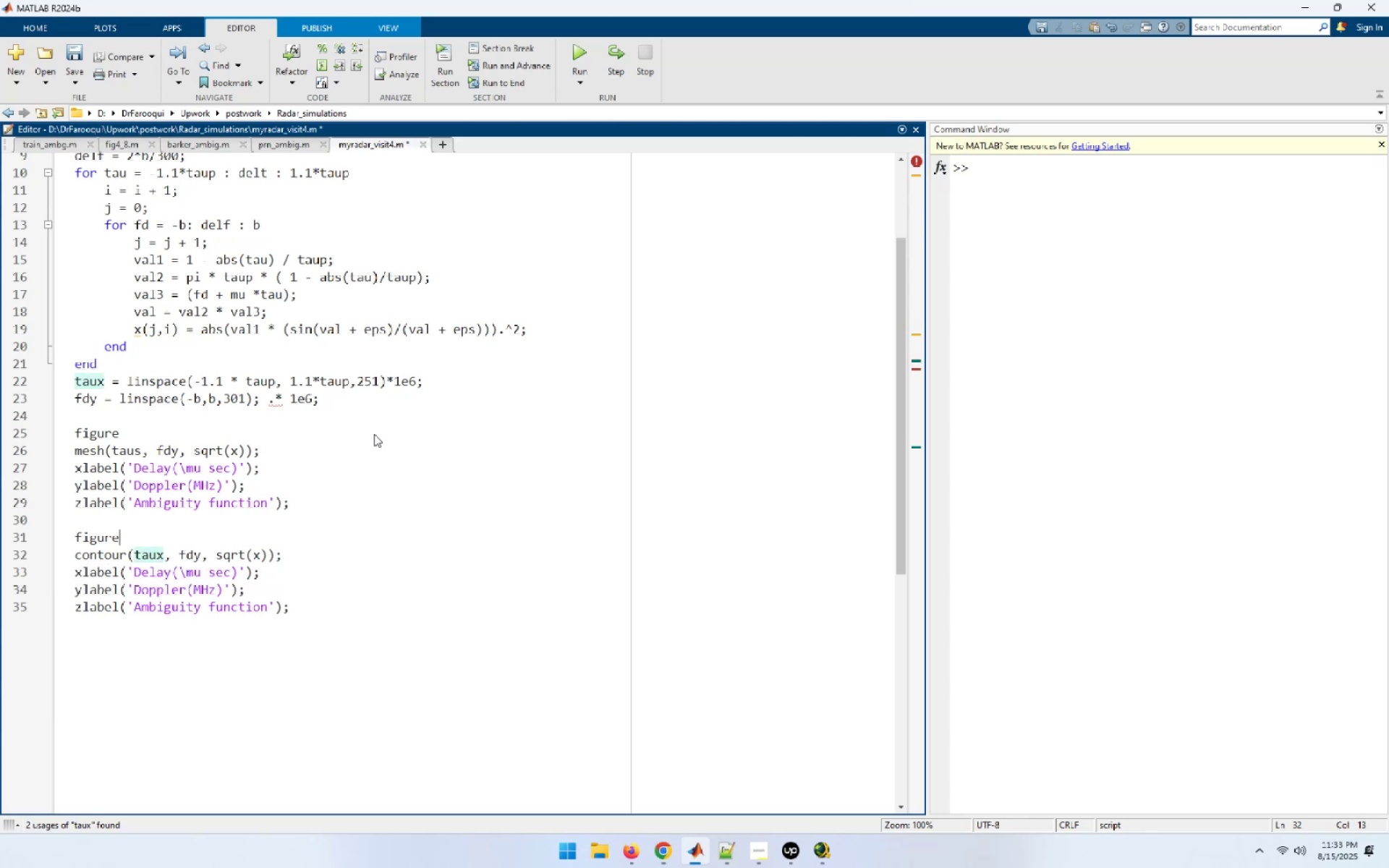 
key(ArrowUp)
 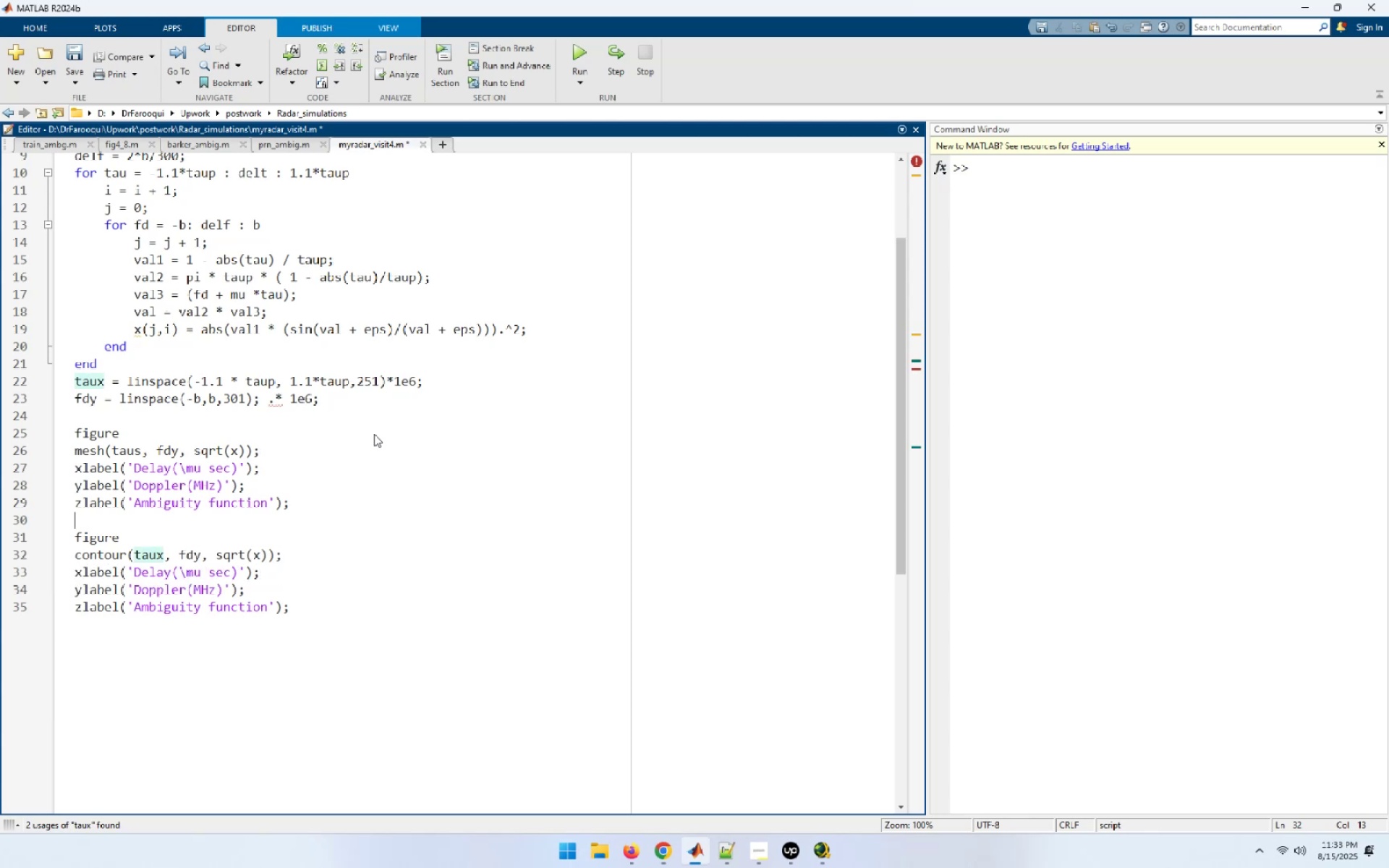 
key(ArrowUp)
 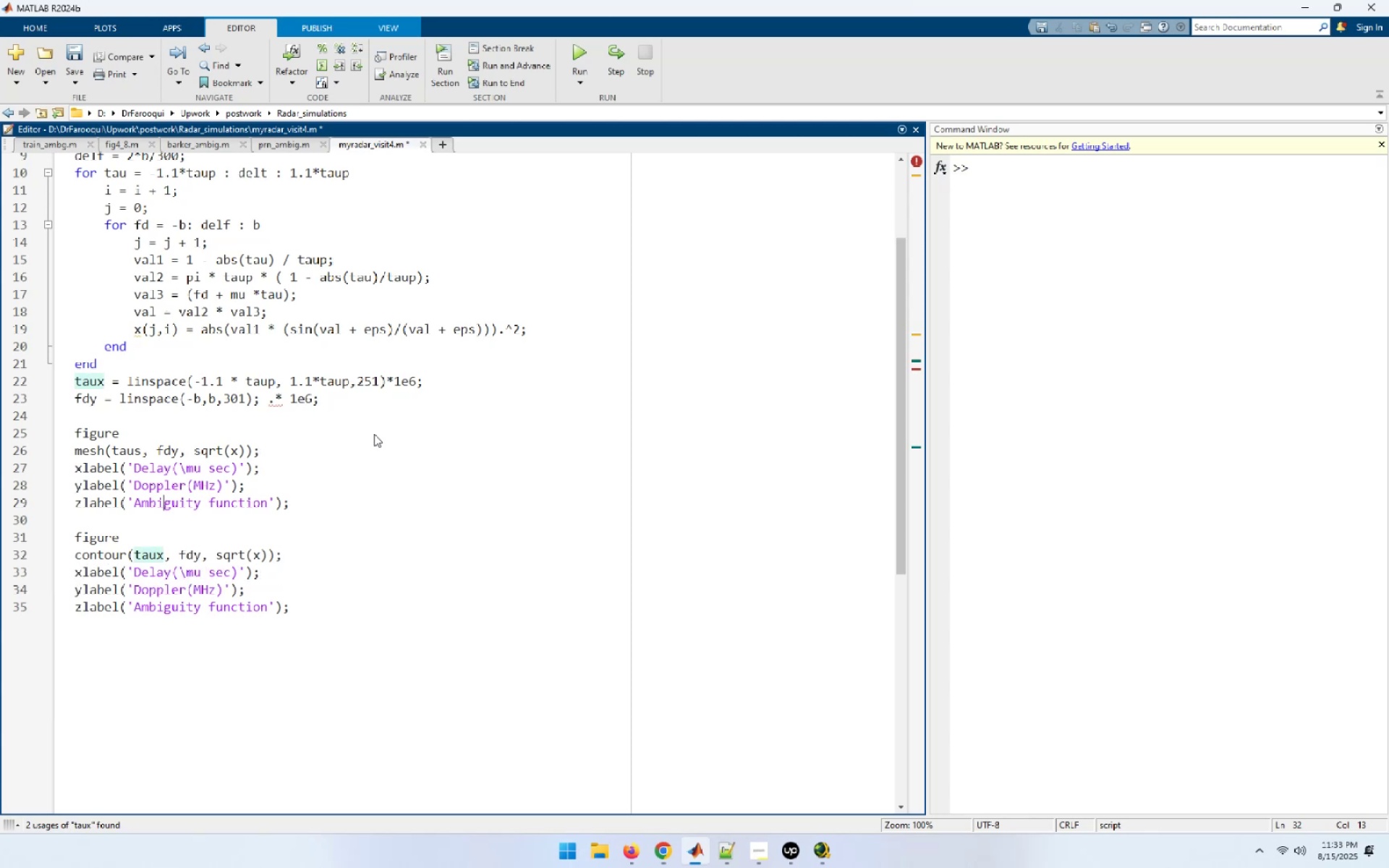 
key(ArrowUp)
 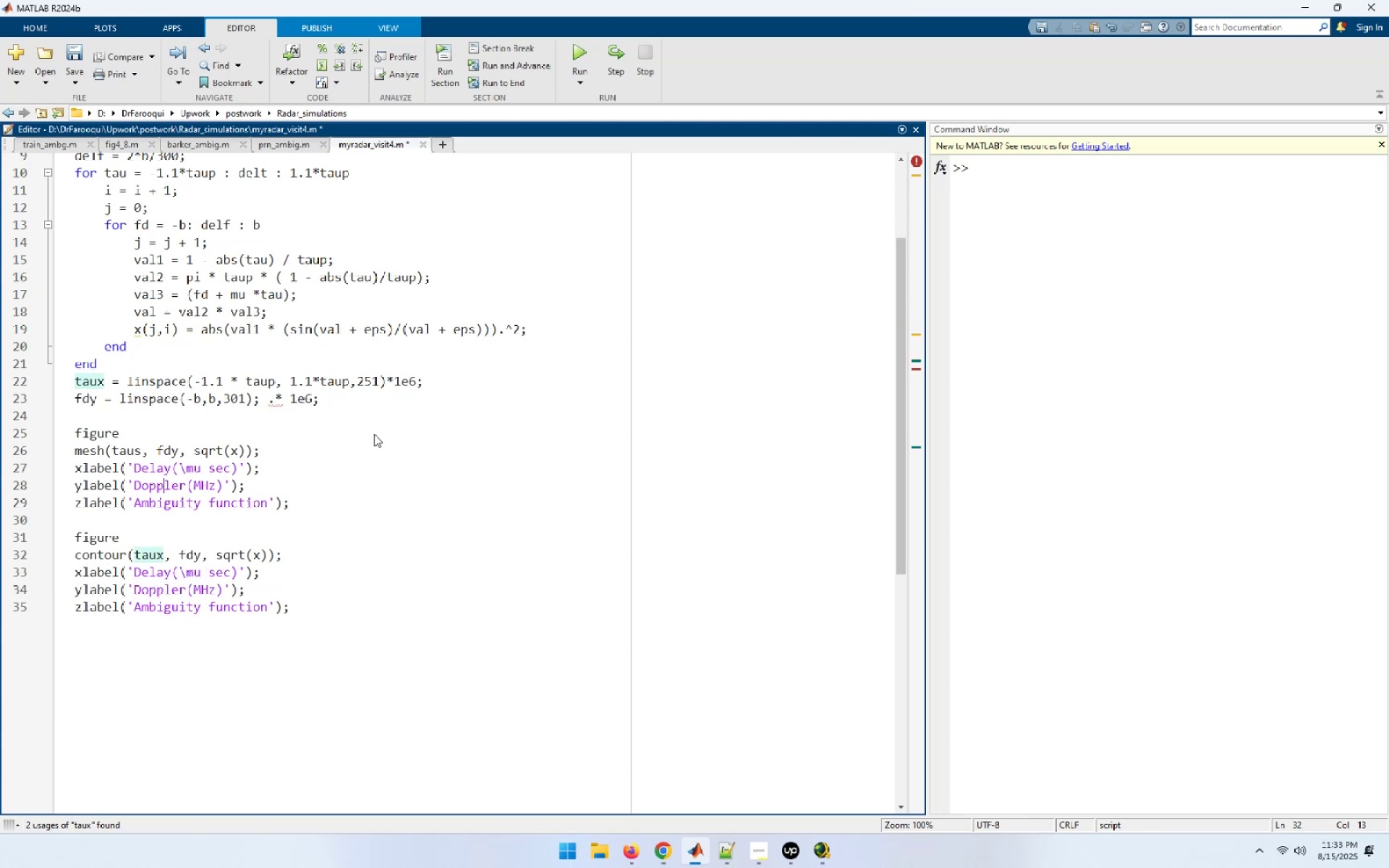 
key(ArrowUp)
 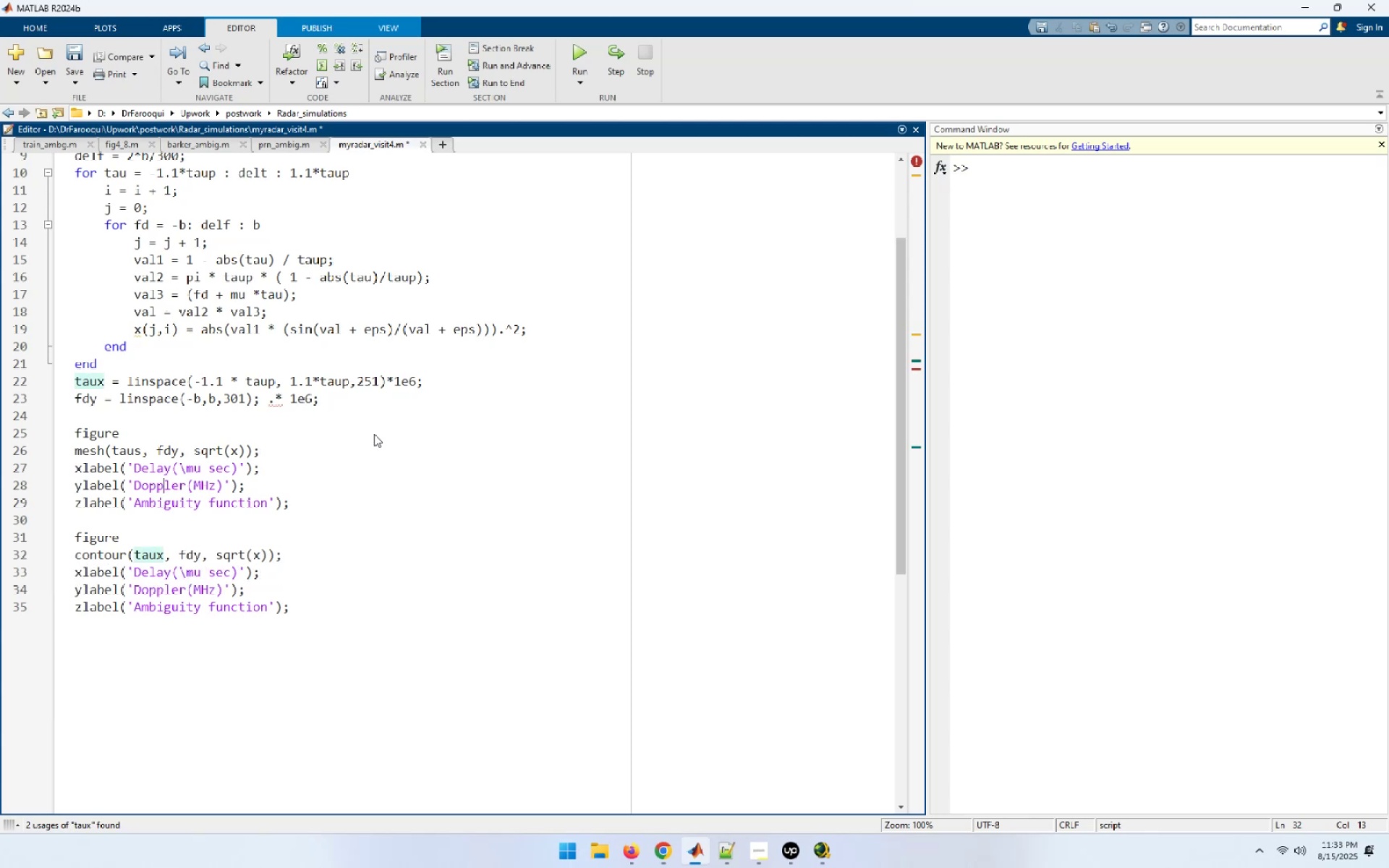 
key(ArrowUp)
 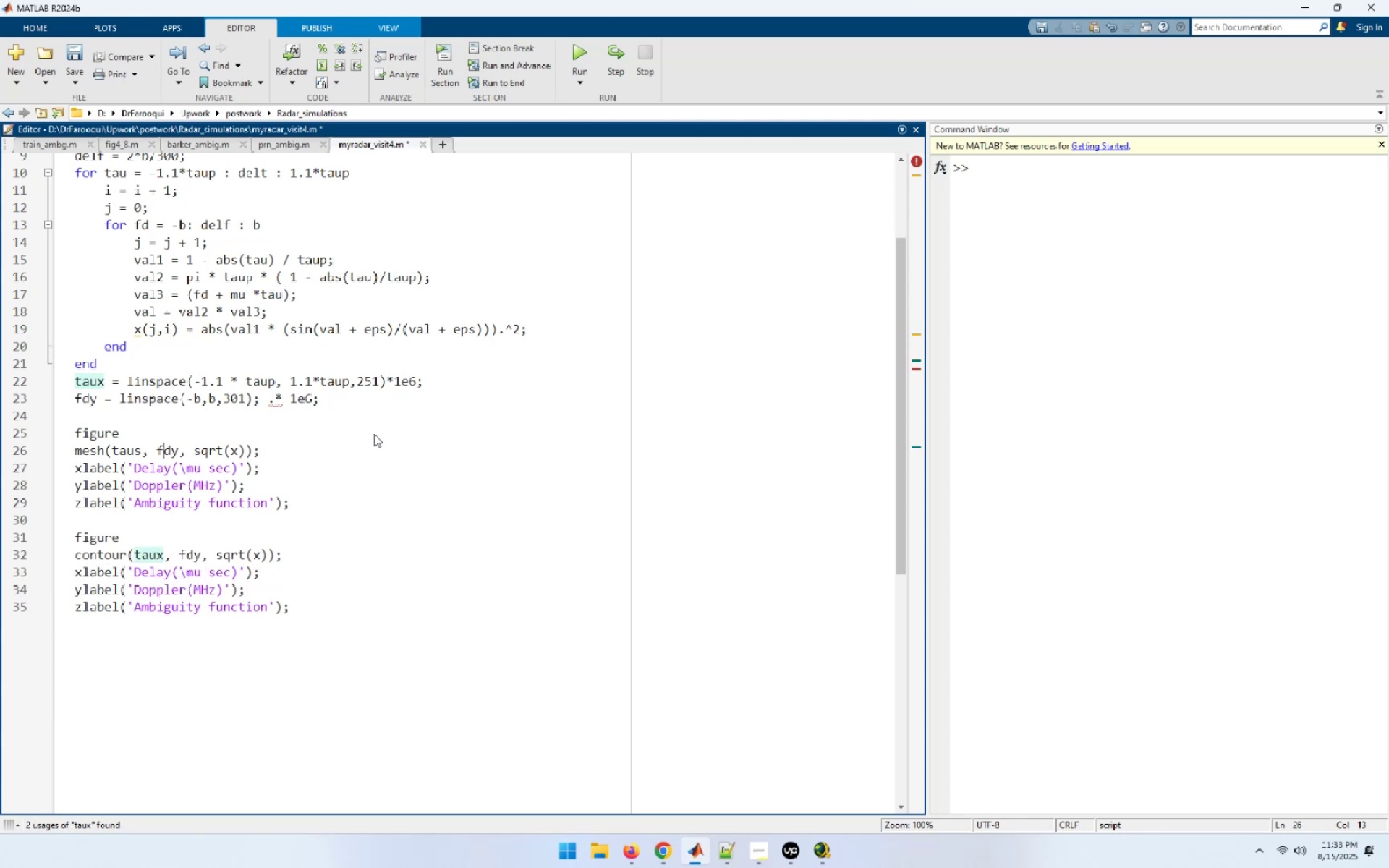 
hold_key(key=ArrowLeft, duration=0.4)
 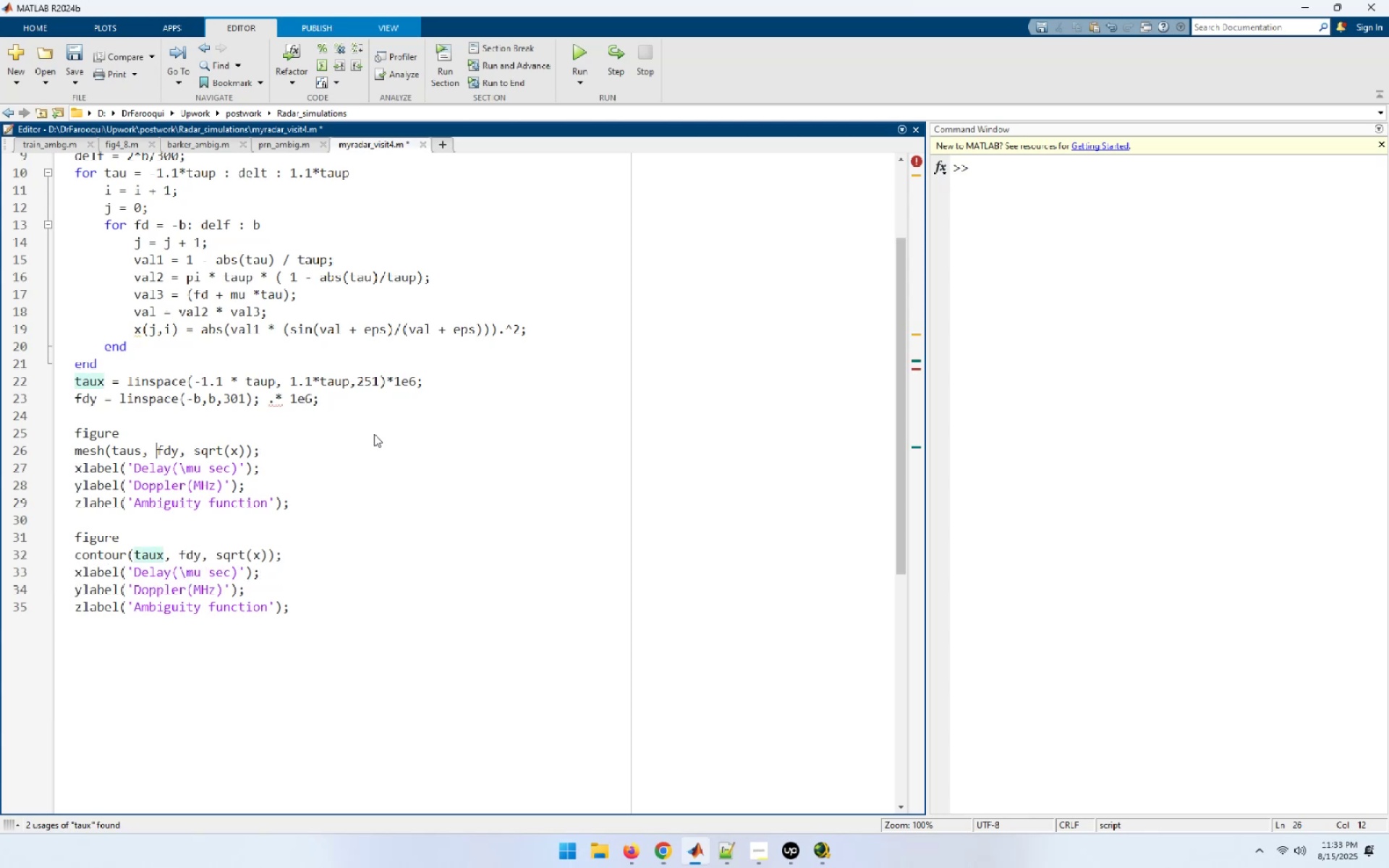 
key(ArrowLeft)
 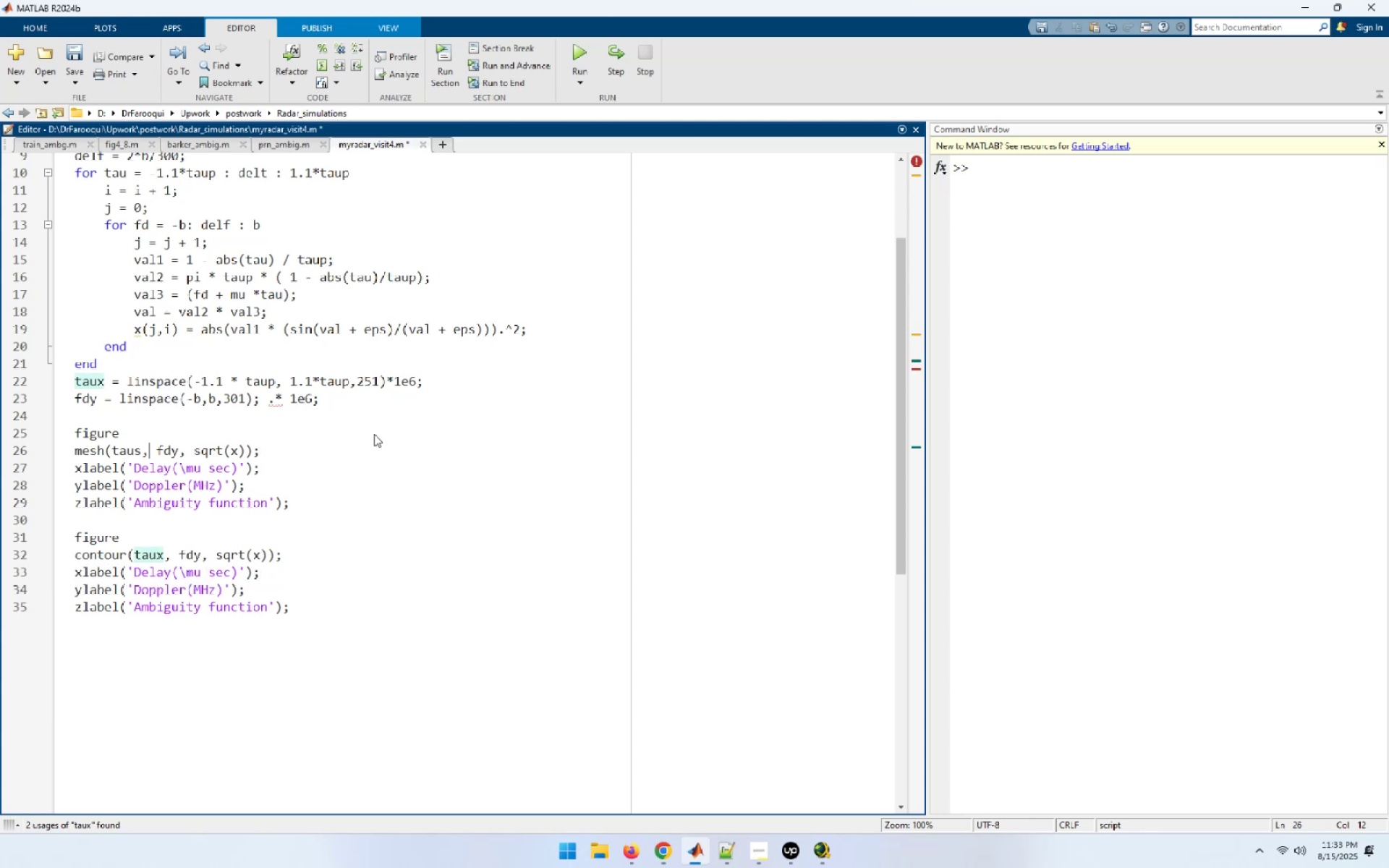 
key(ArrowLeft)
 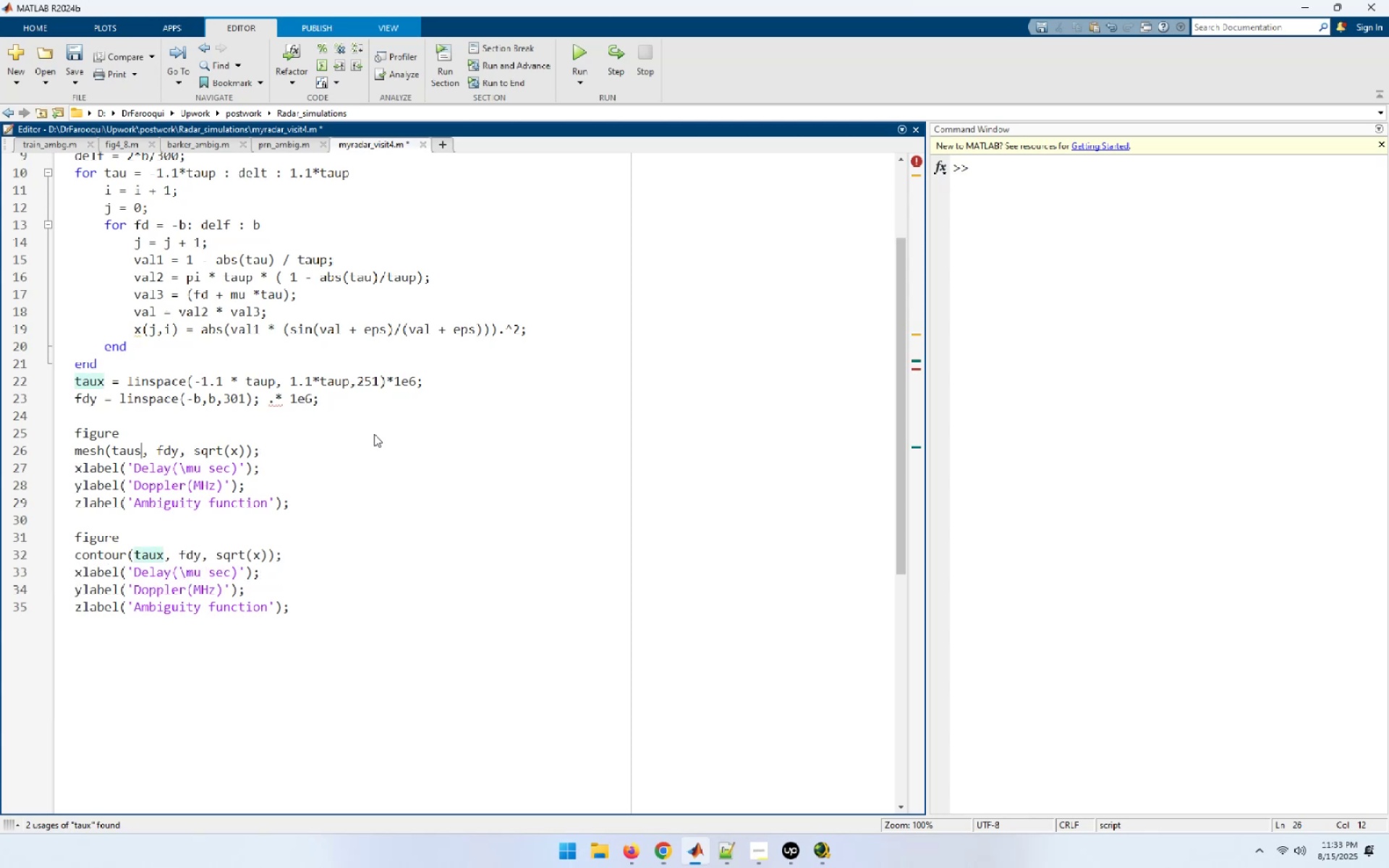 
key(ArrowLeft)
 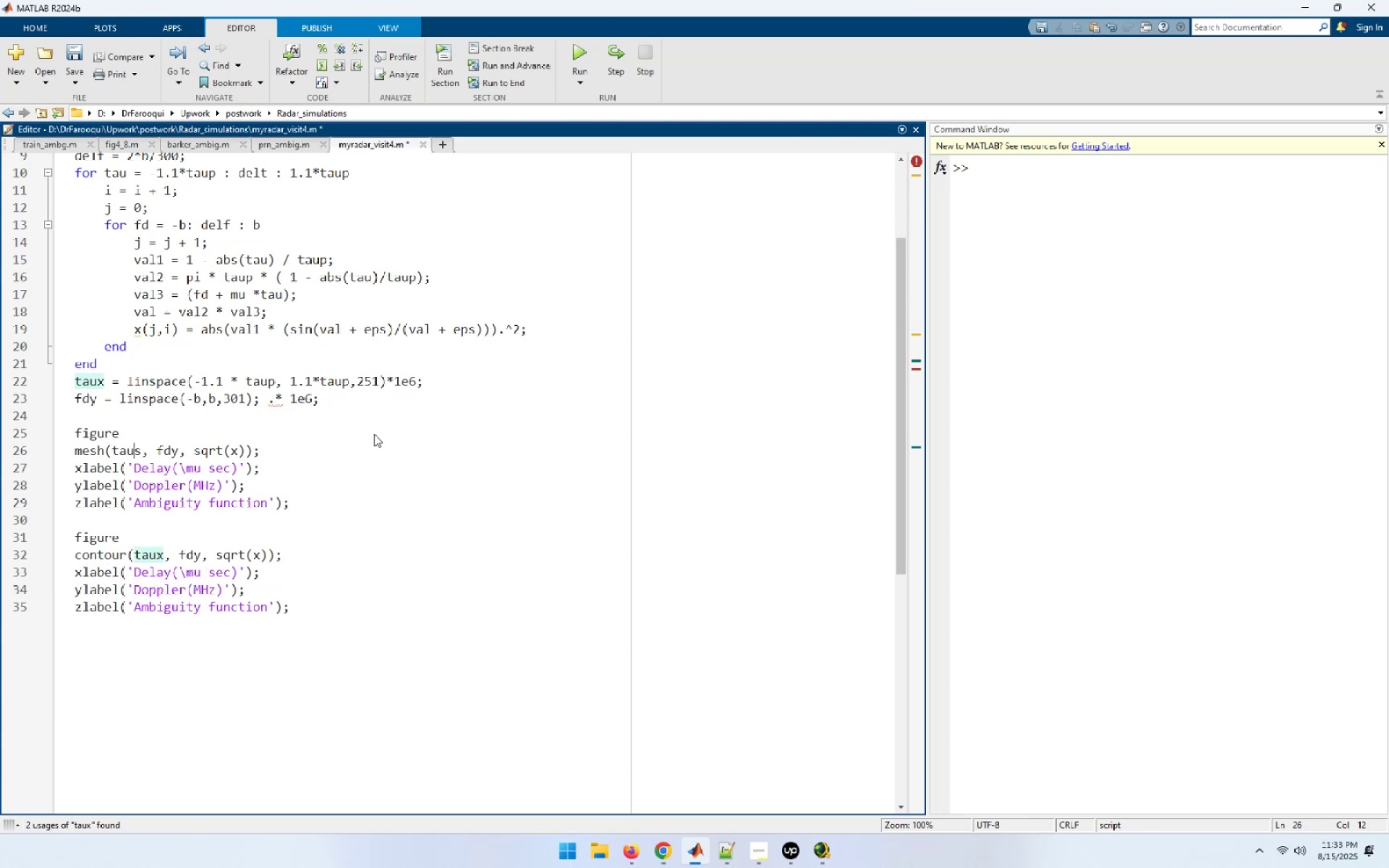 
key(ArrowRight)
 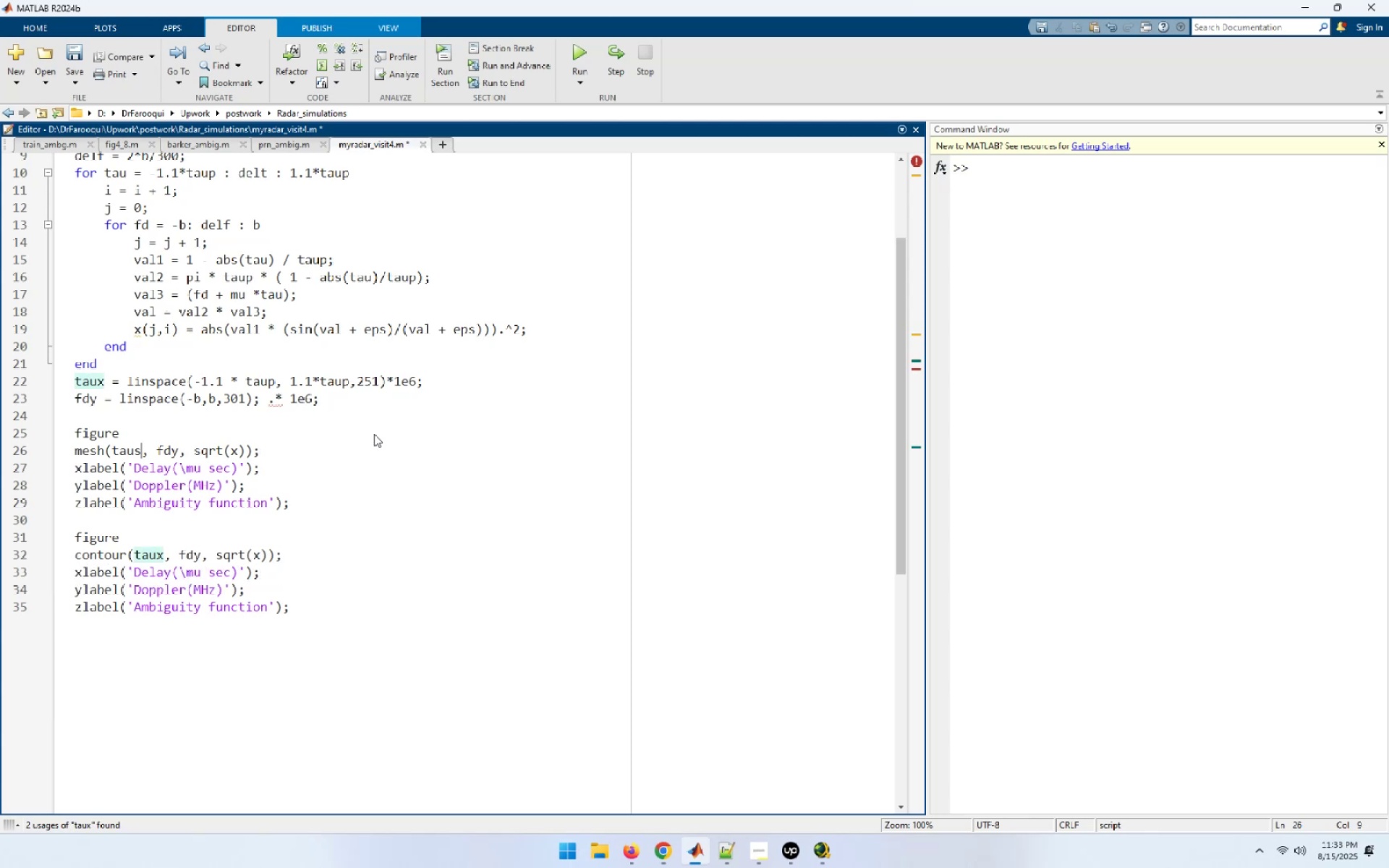 
key(Backspace)
 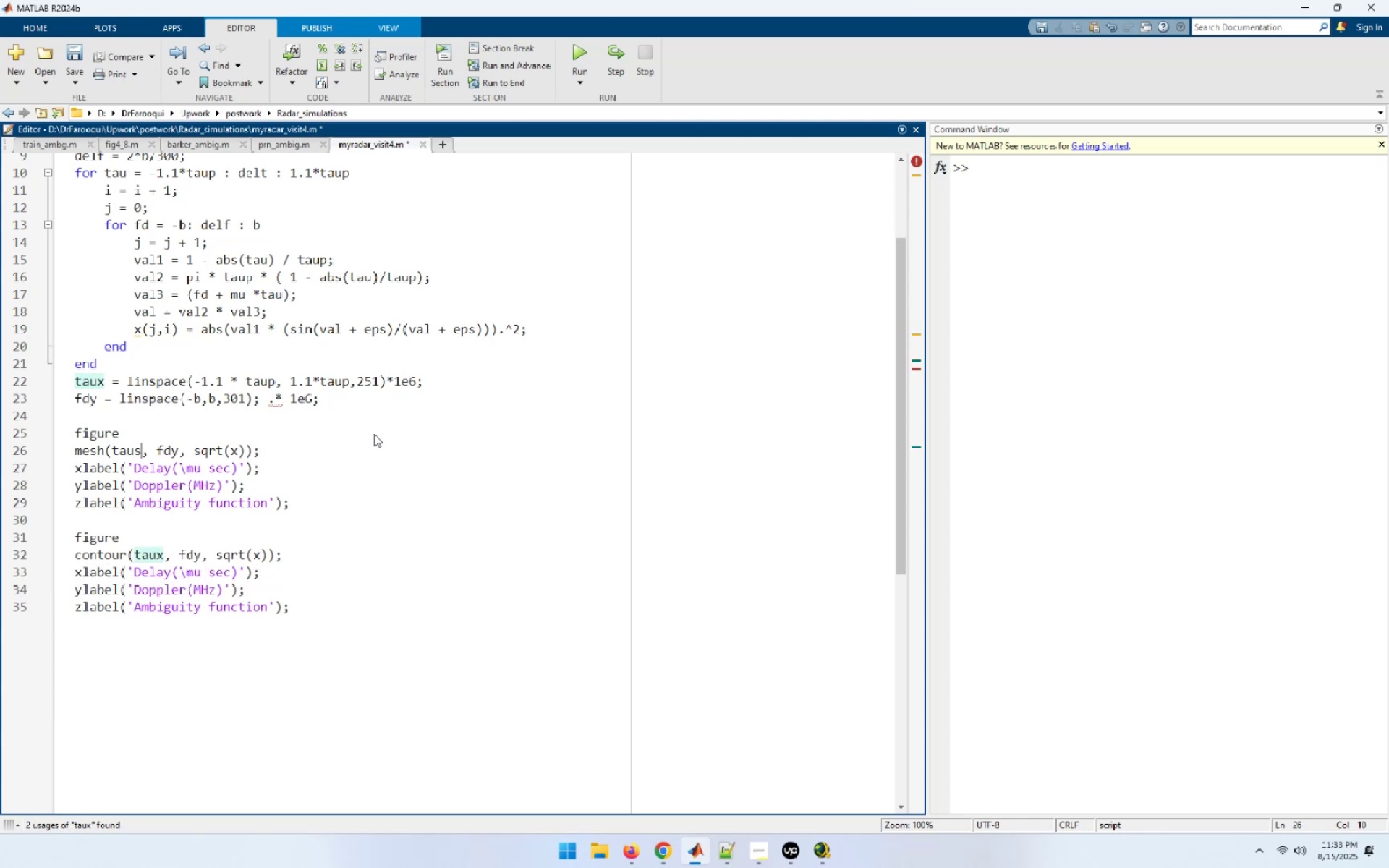 
key(X)
 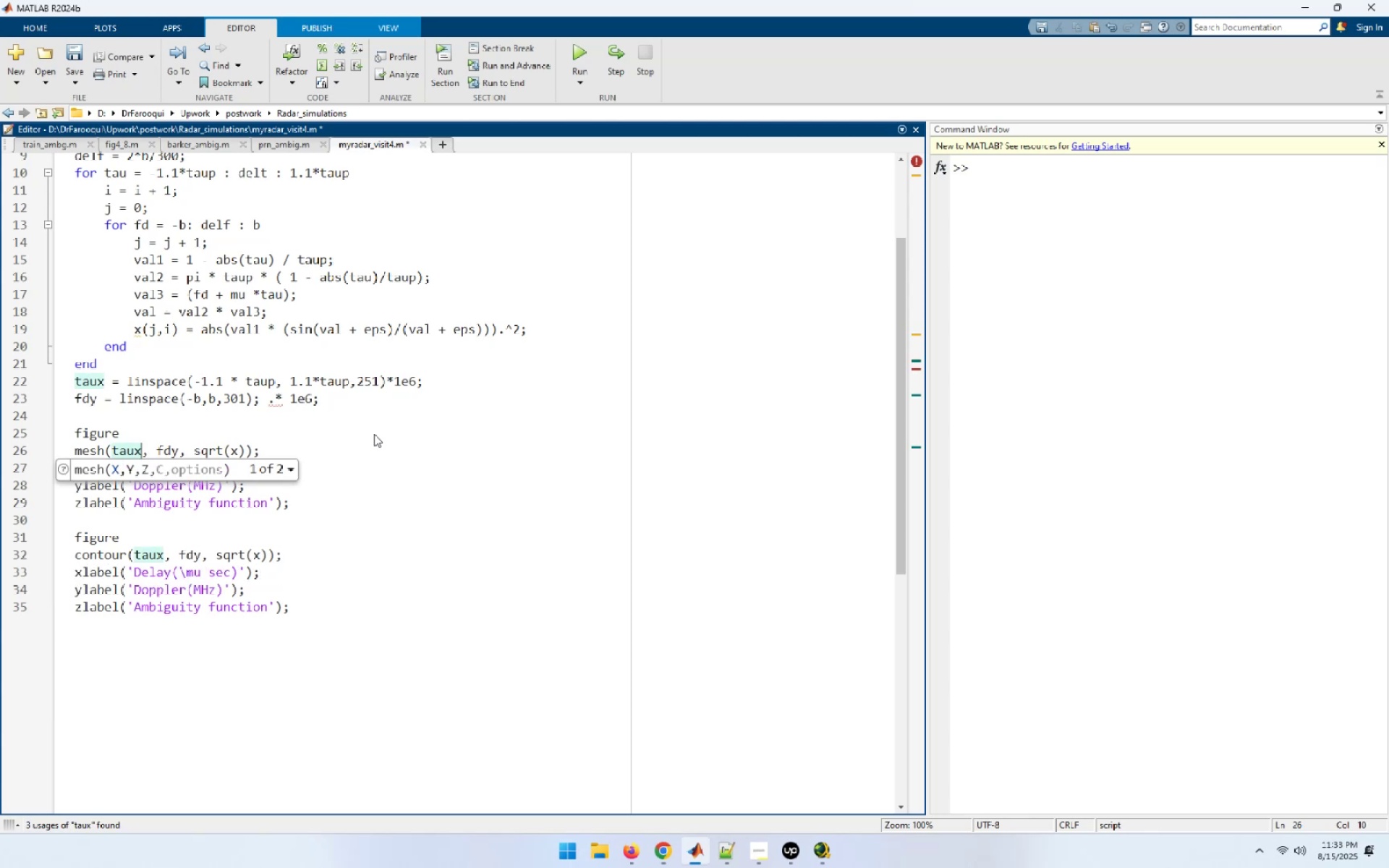 
key(ArrowDown)
 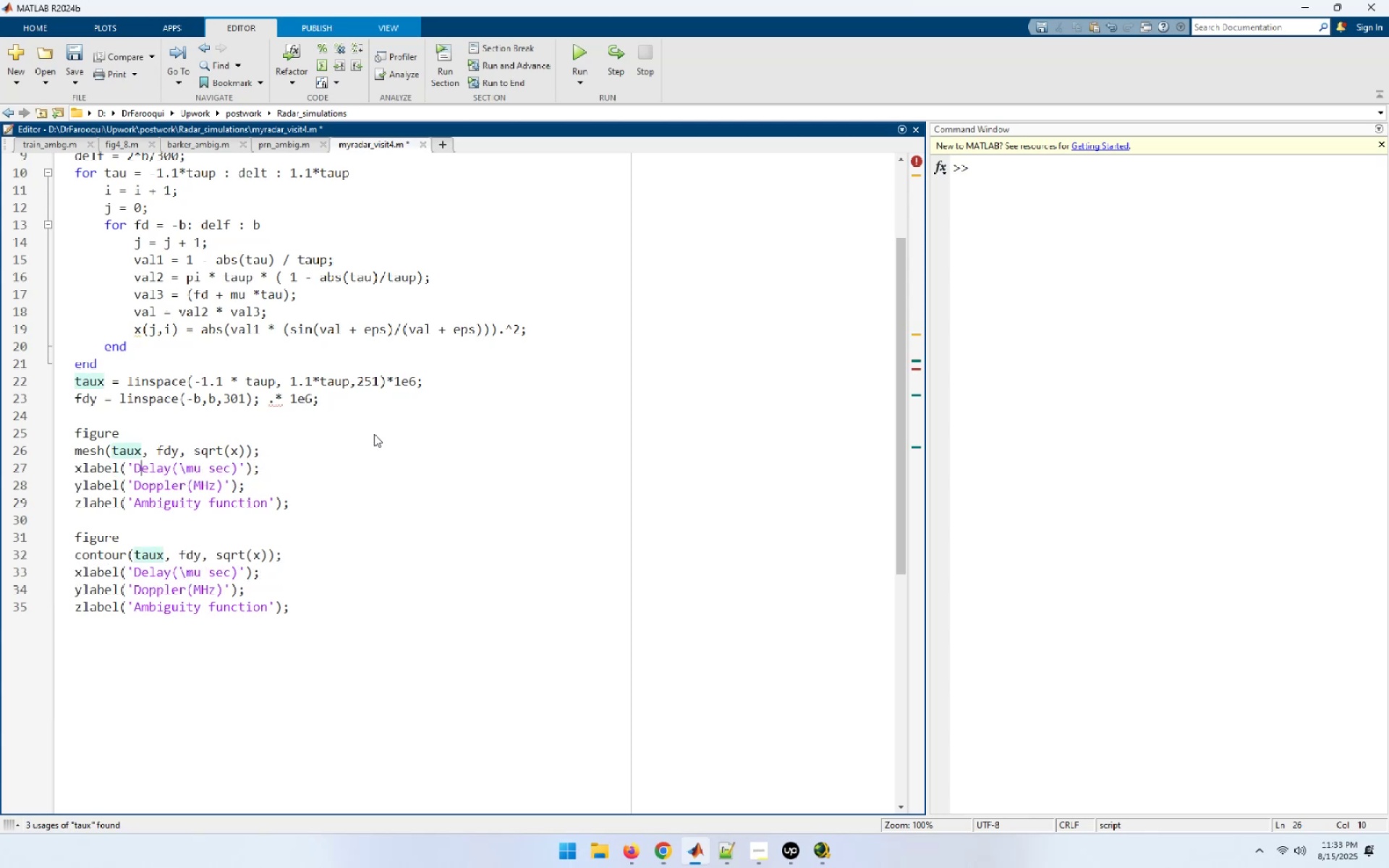 
key(ArrowDown)
 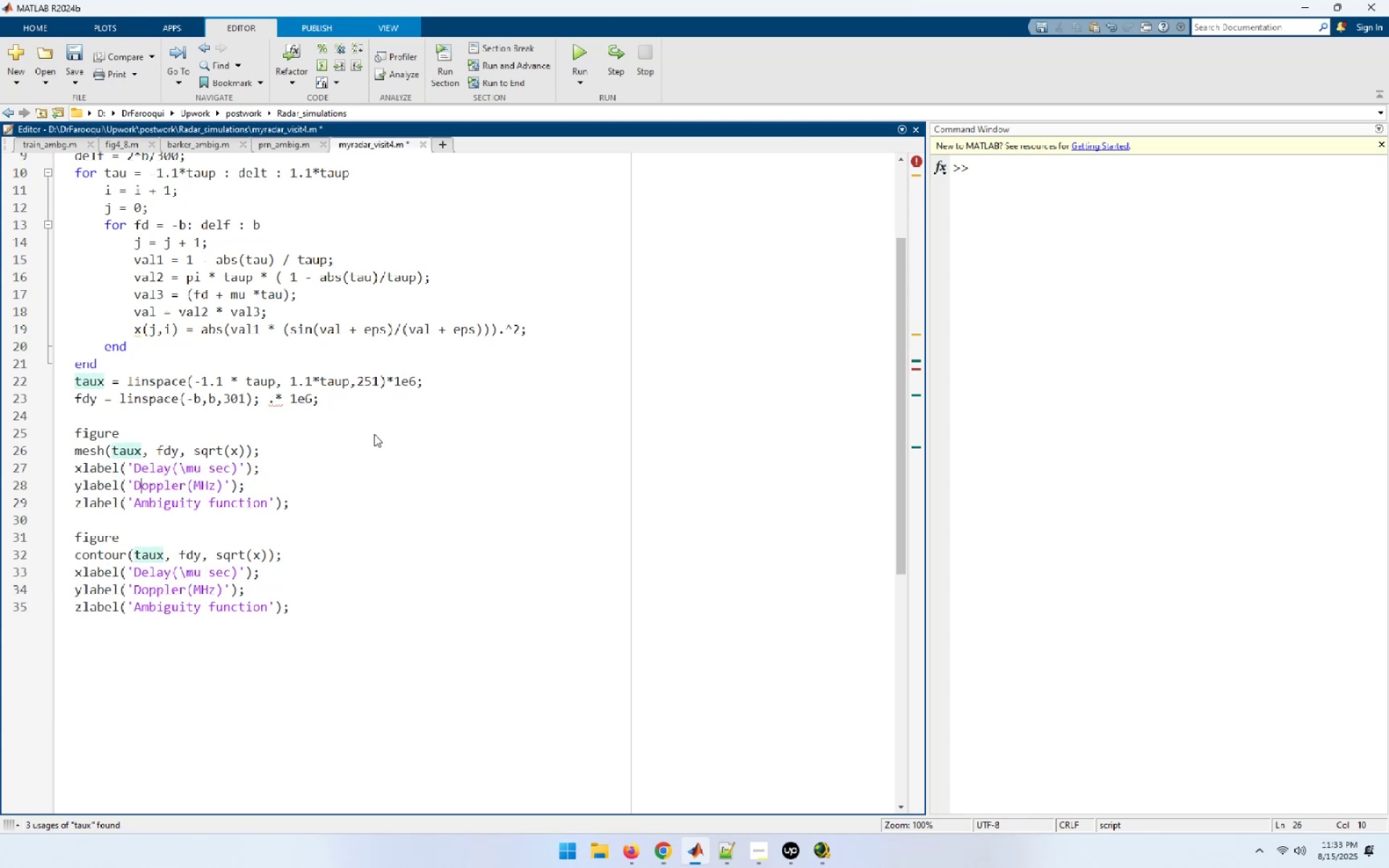 
key(ArrowDown)
 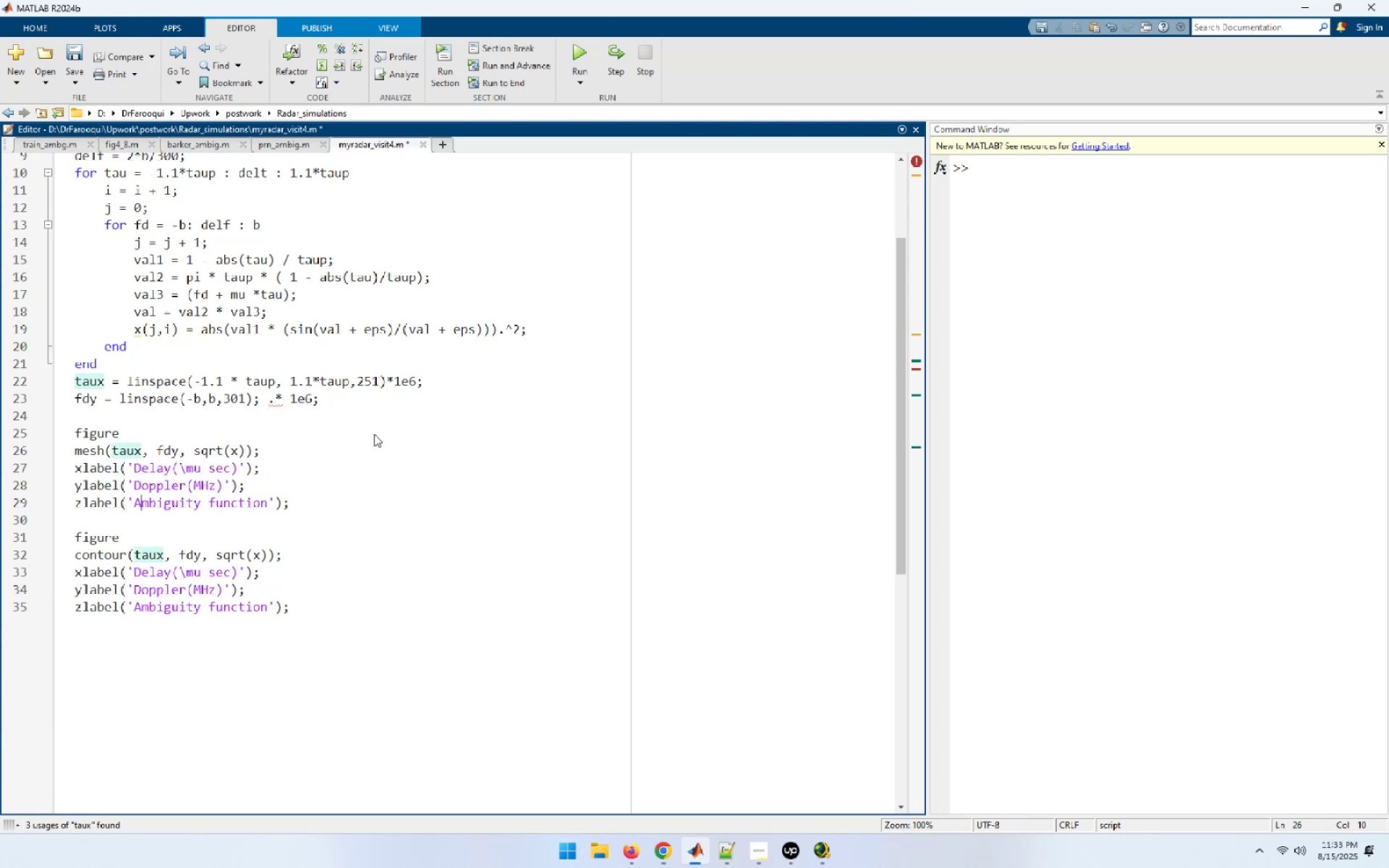 
key(ArrowDown)
 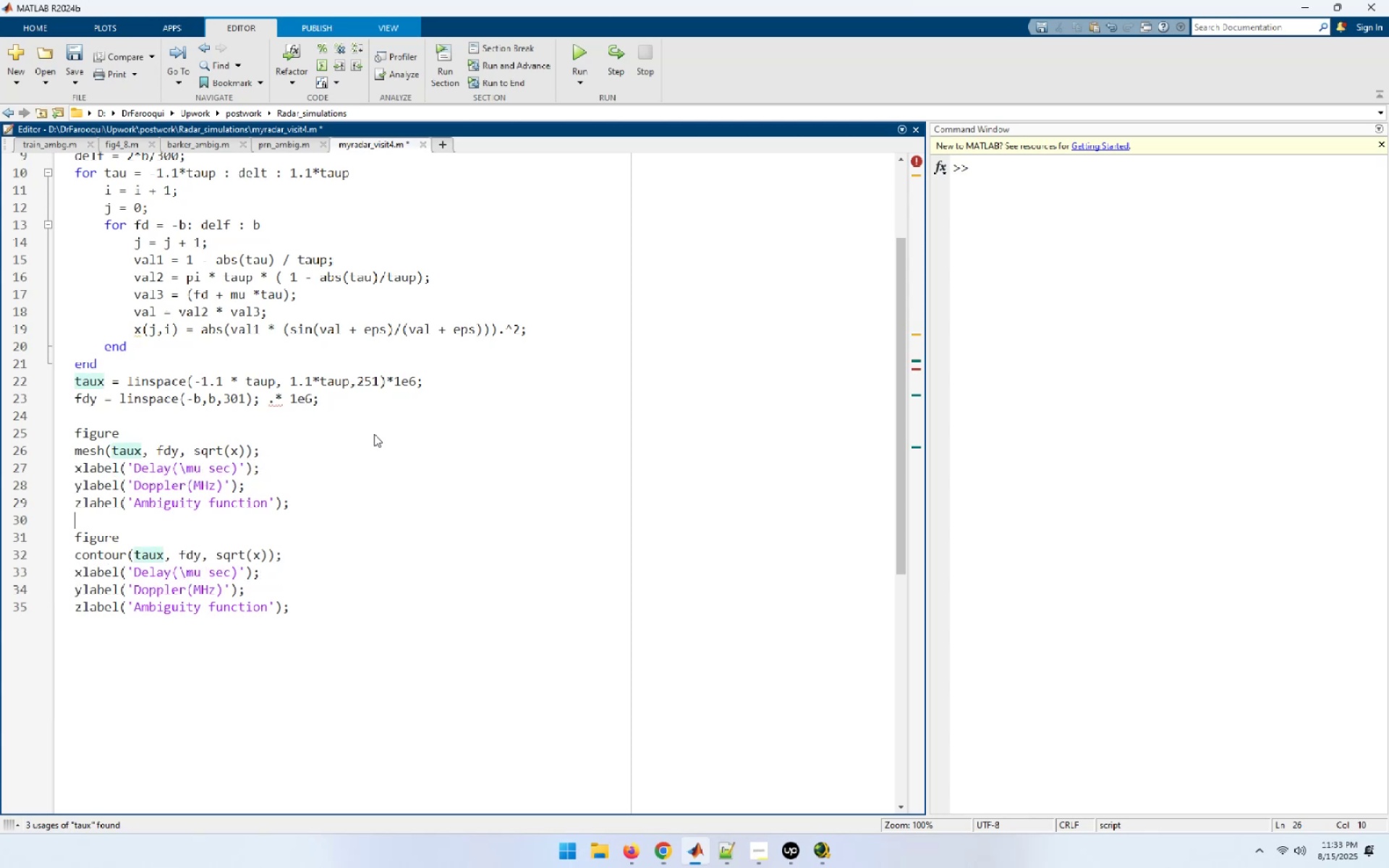 
key(ArrowDown)
 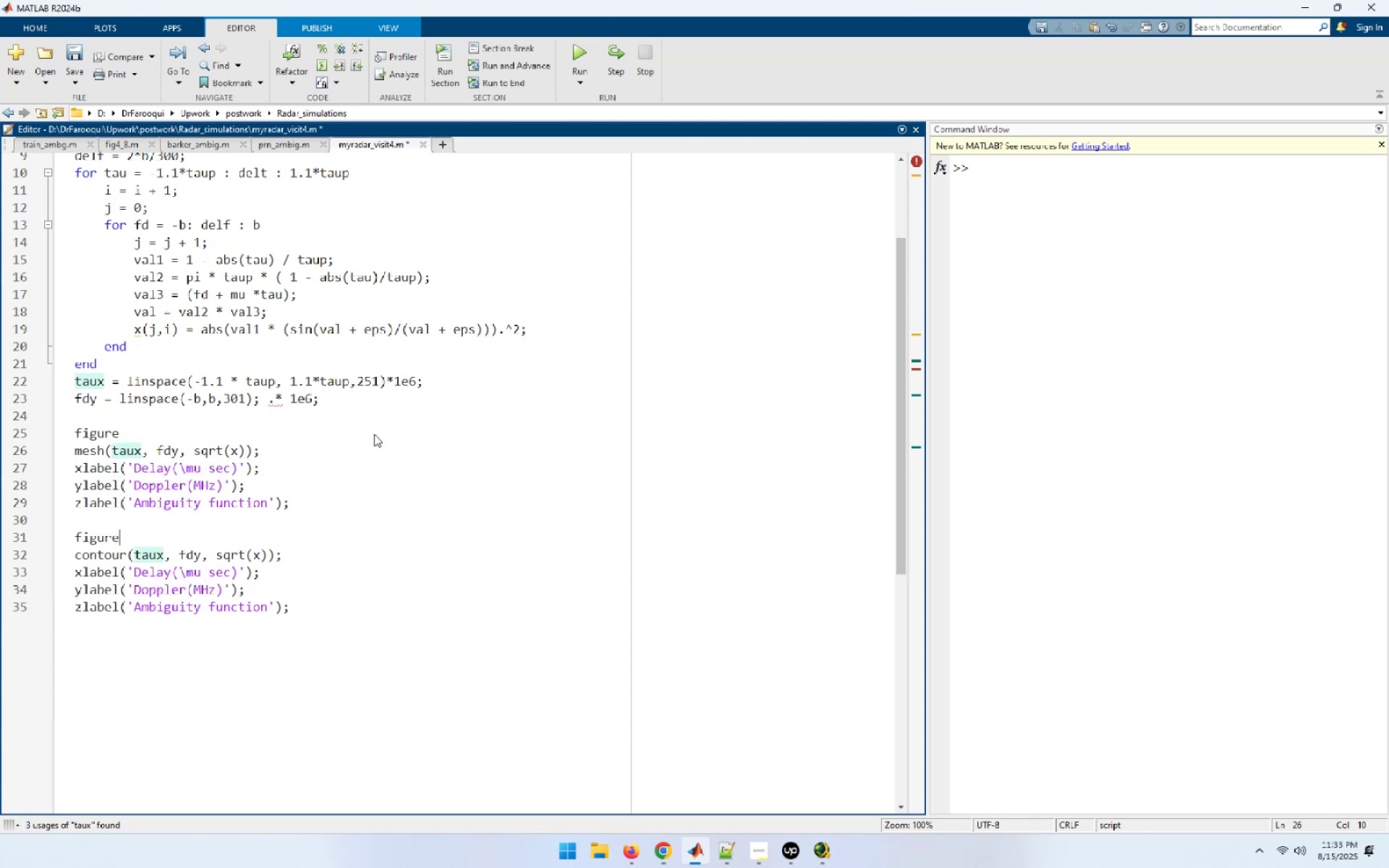 
key(ArrowDown)
 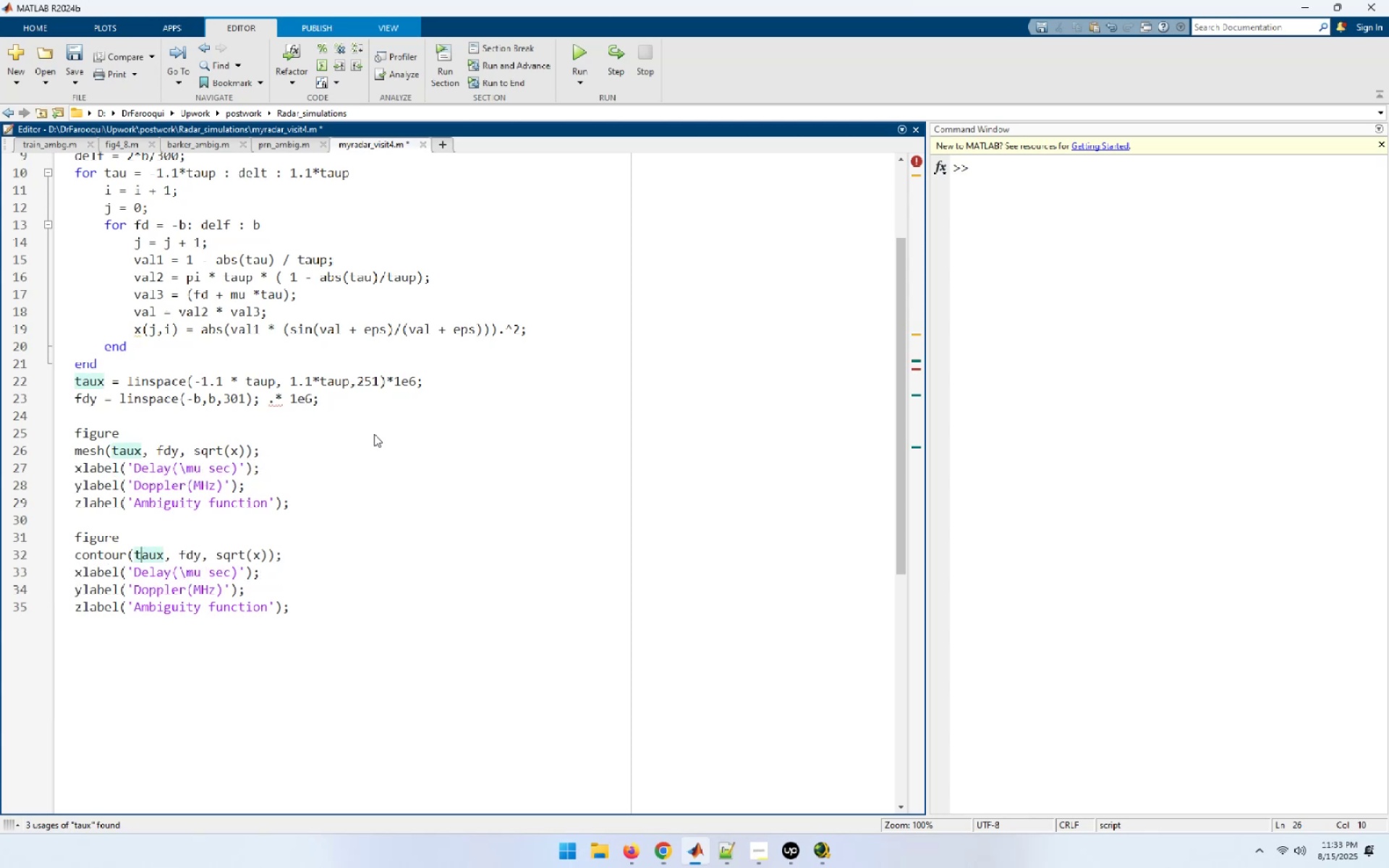 
key(ArrowDown)
 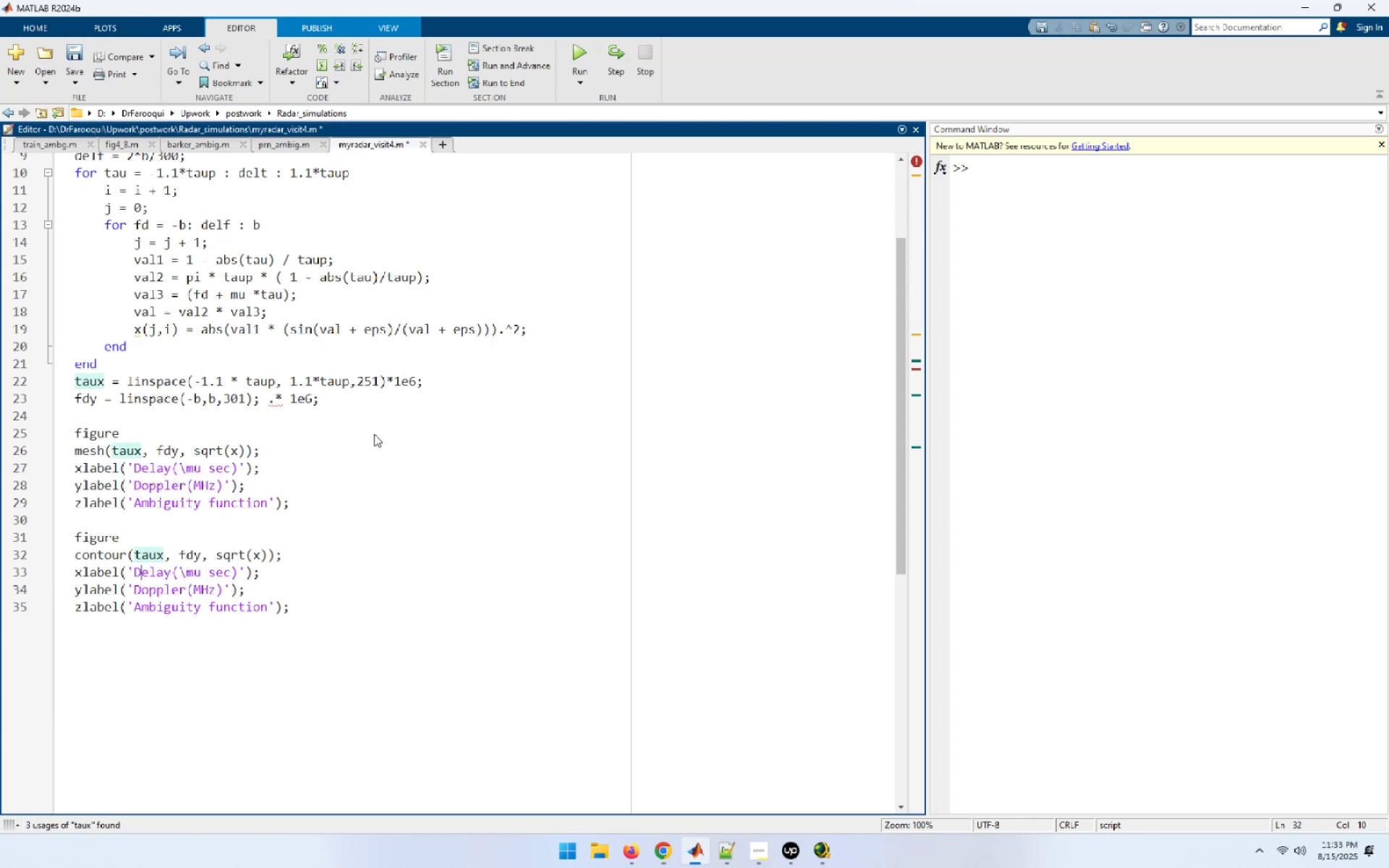 
key(ArrowDown)
 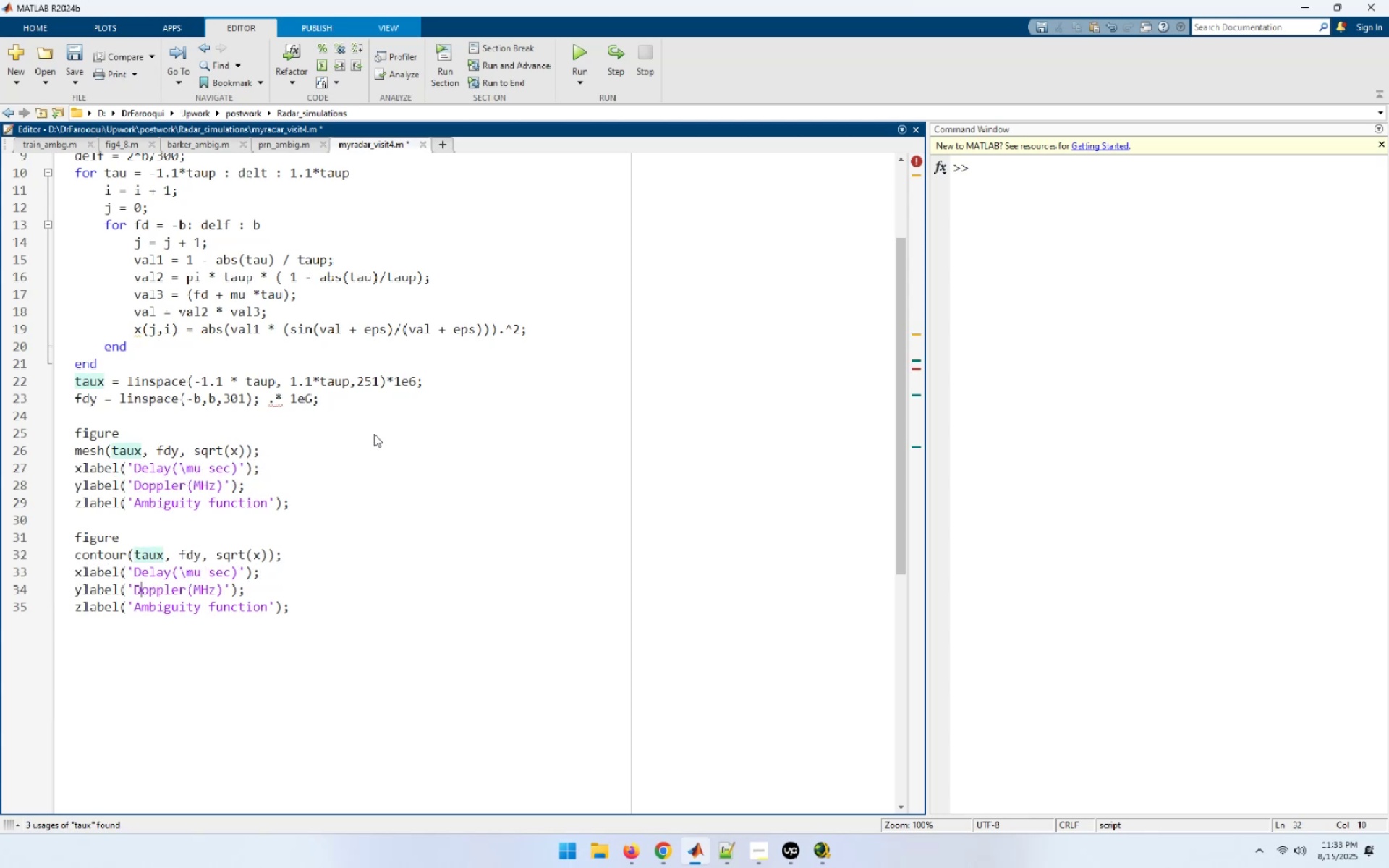 
key(ArrowDown)
 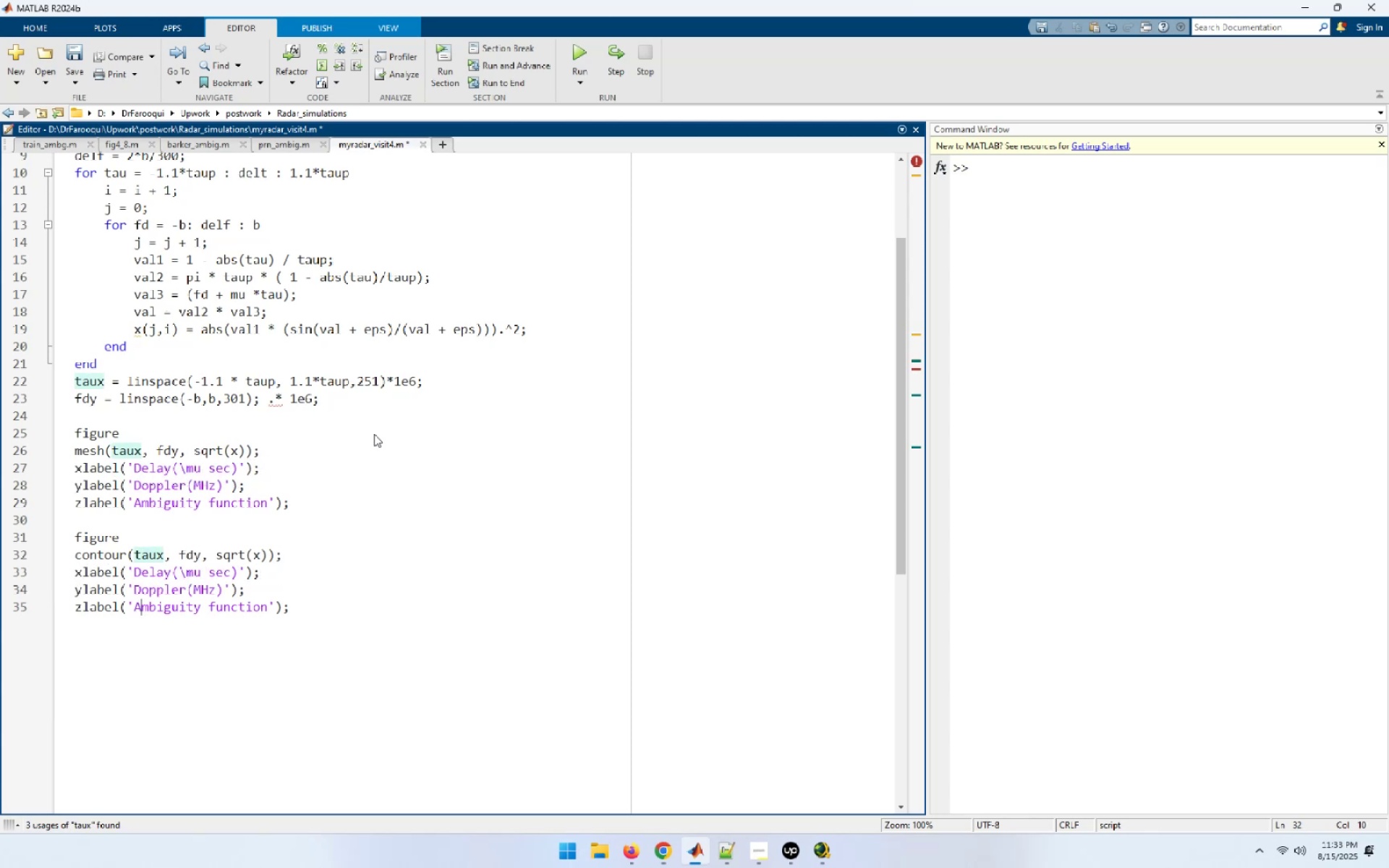 
key(ArrowDown)
 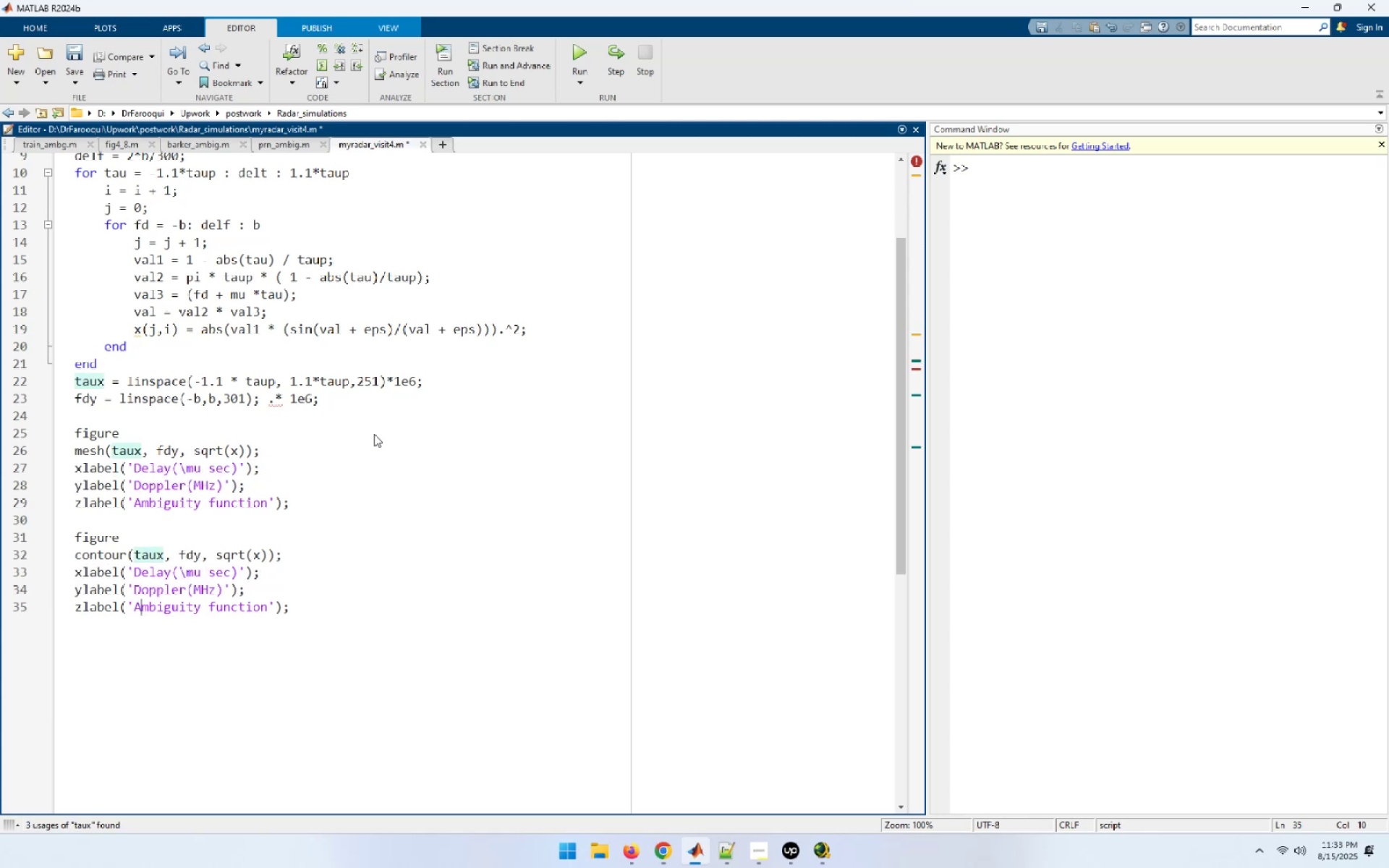 
key(ArrowDown)
 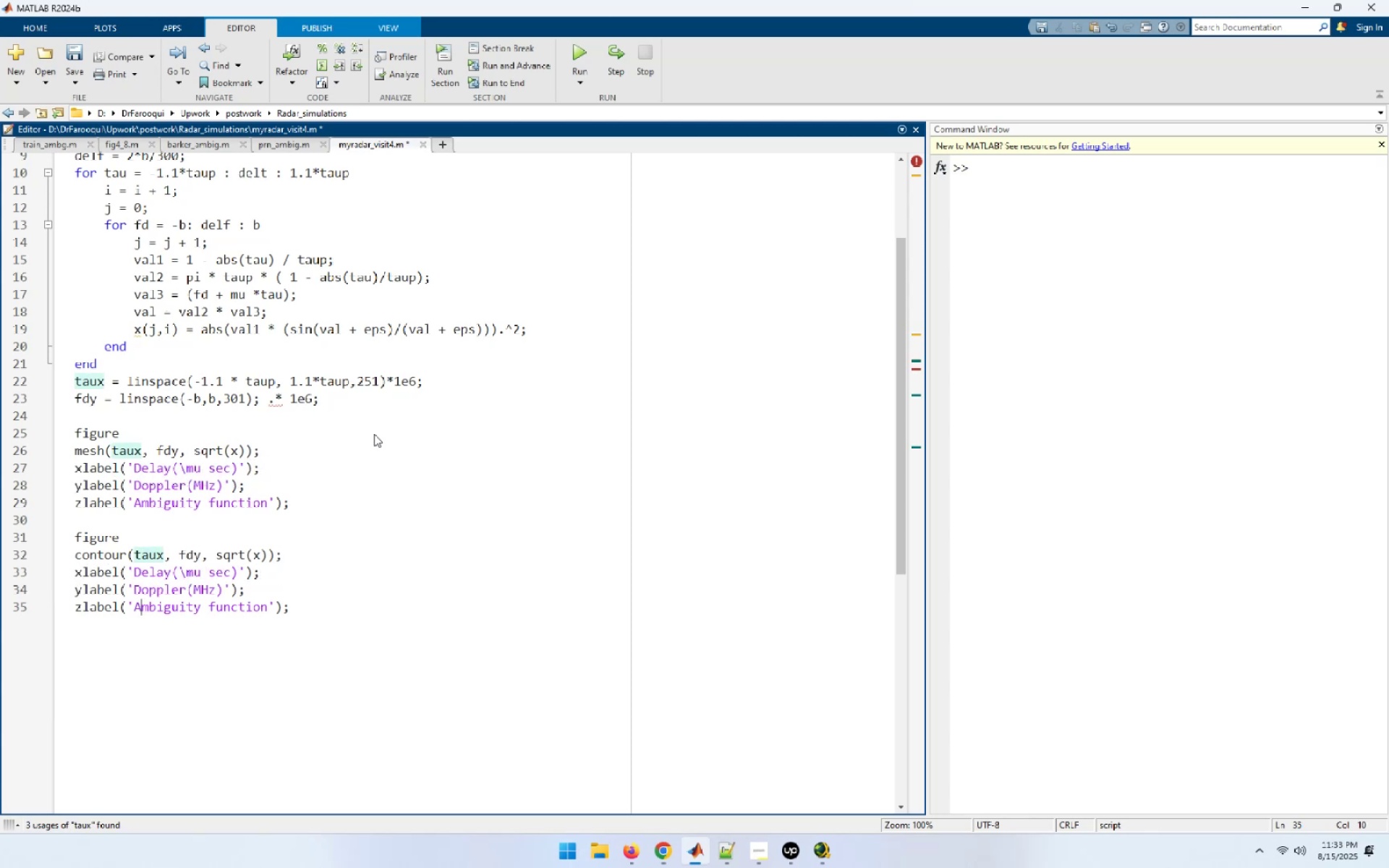 
type([Home][End][Delete]grid on;)
 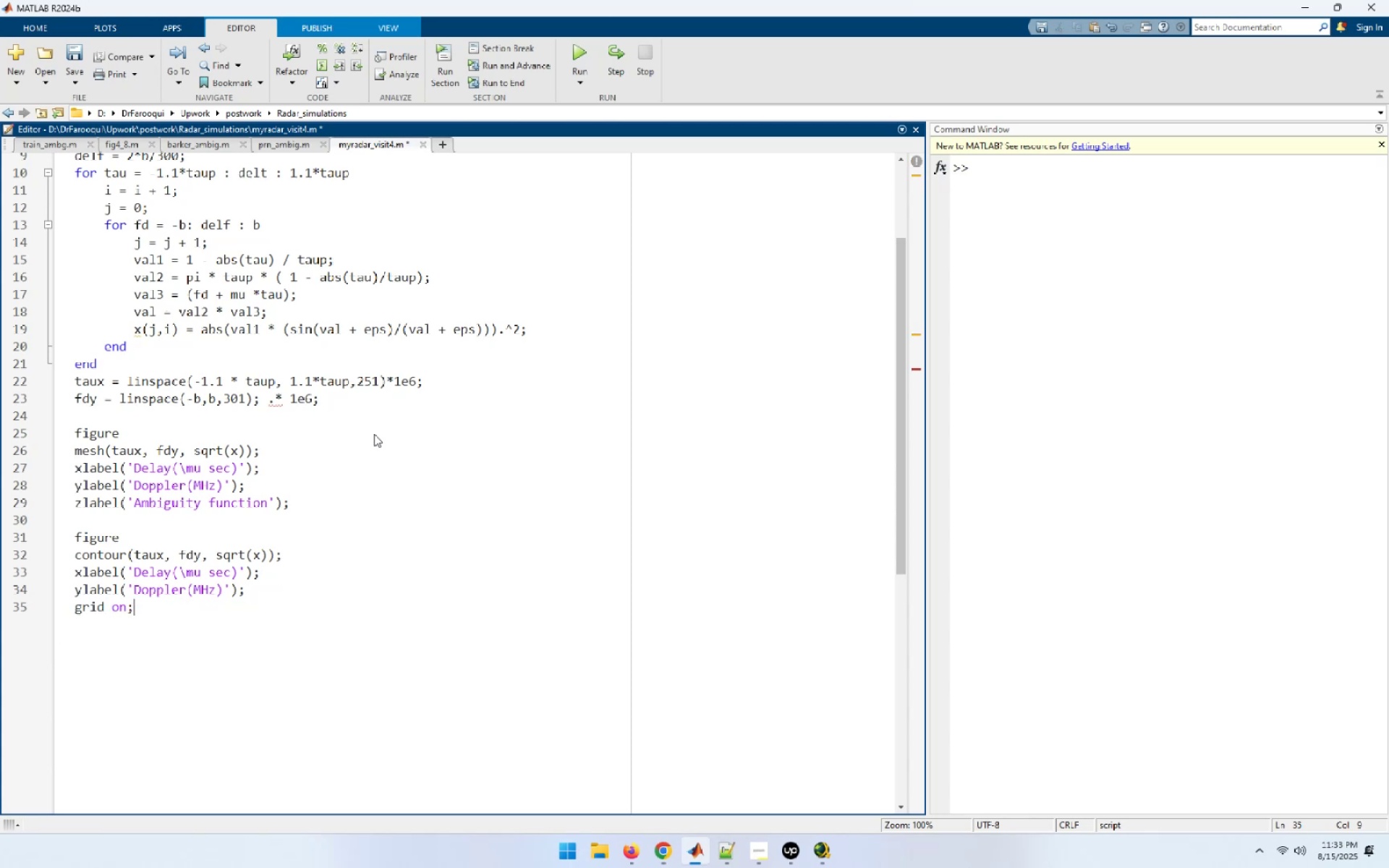 
key(Control+S)
 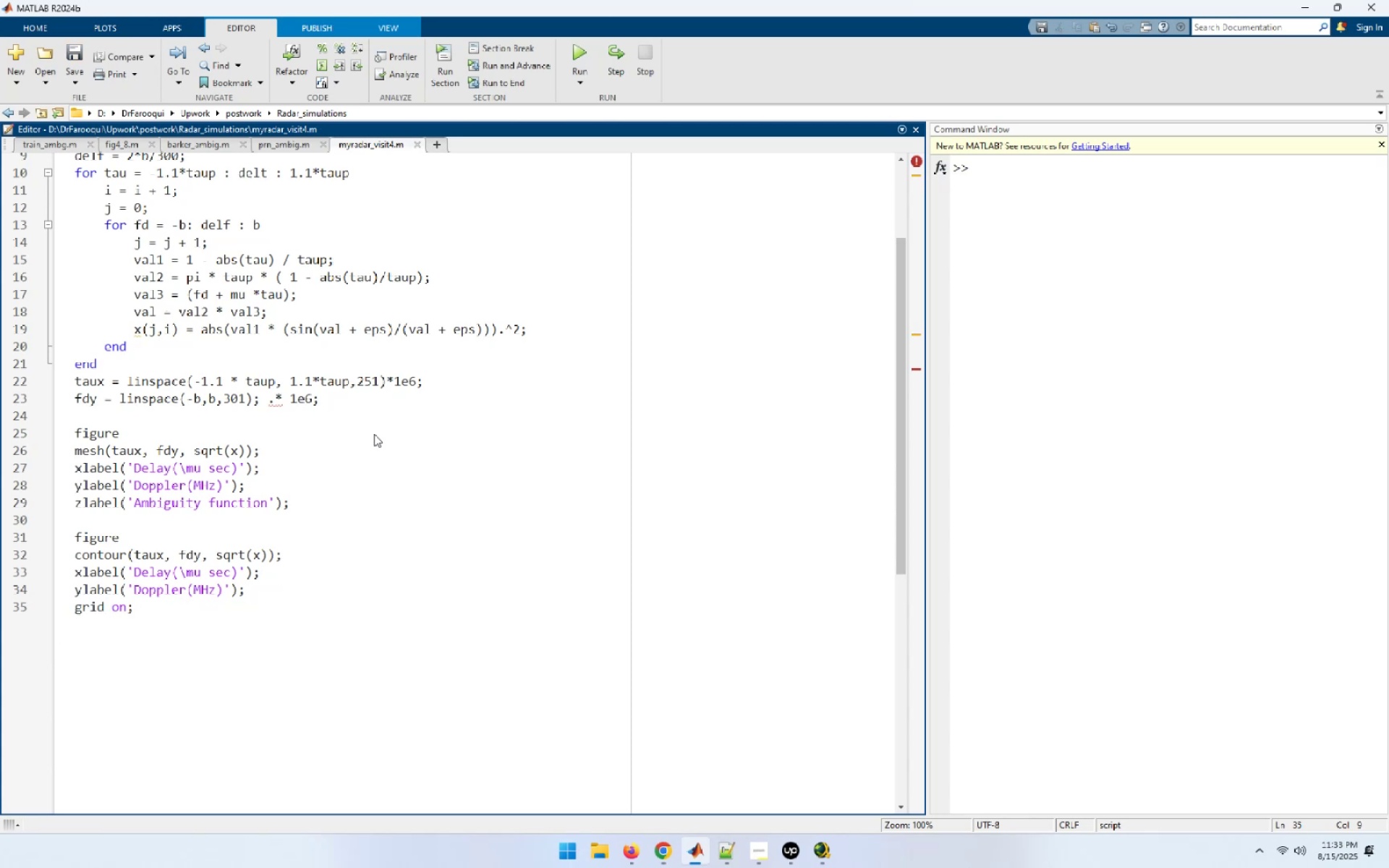 
key(F5)
 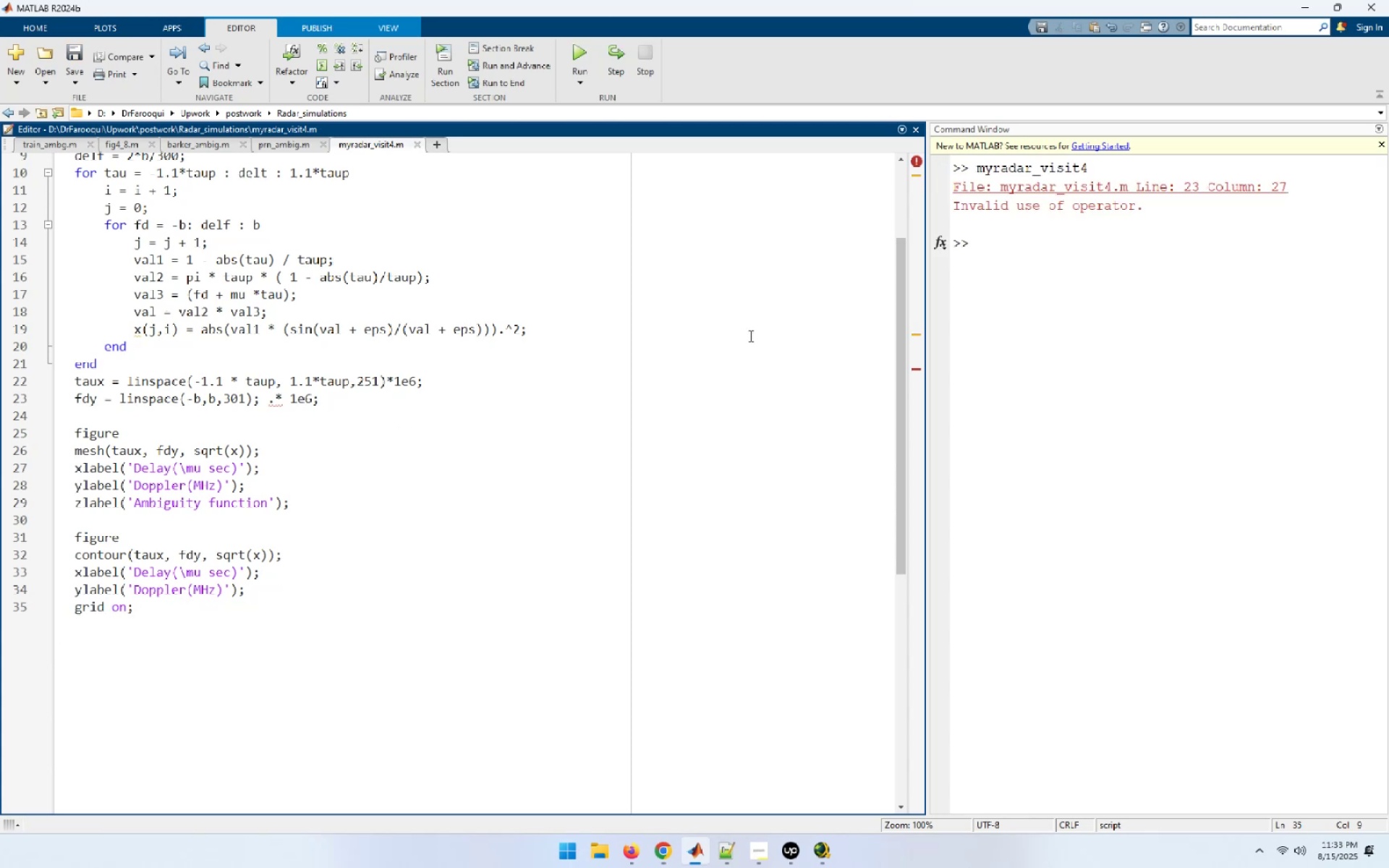 
scroll: coordinate [525, 424], scroll_direction: up, amount: 5.0
 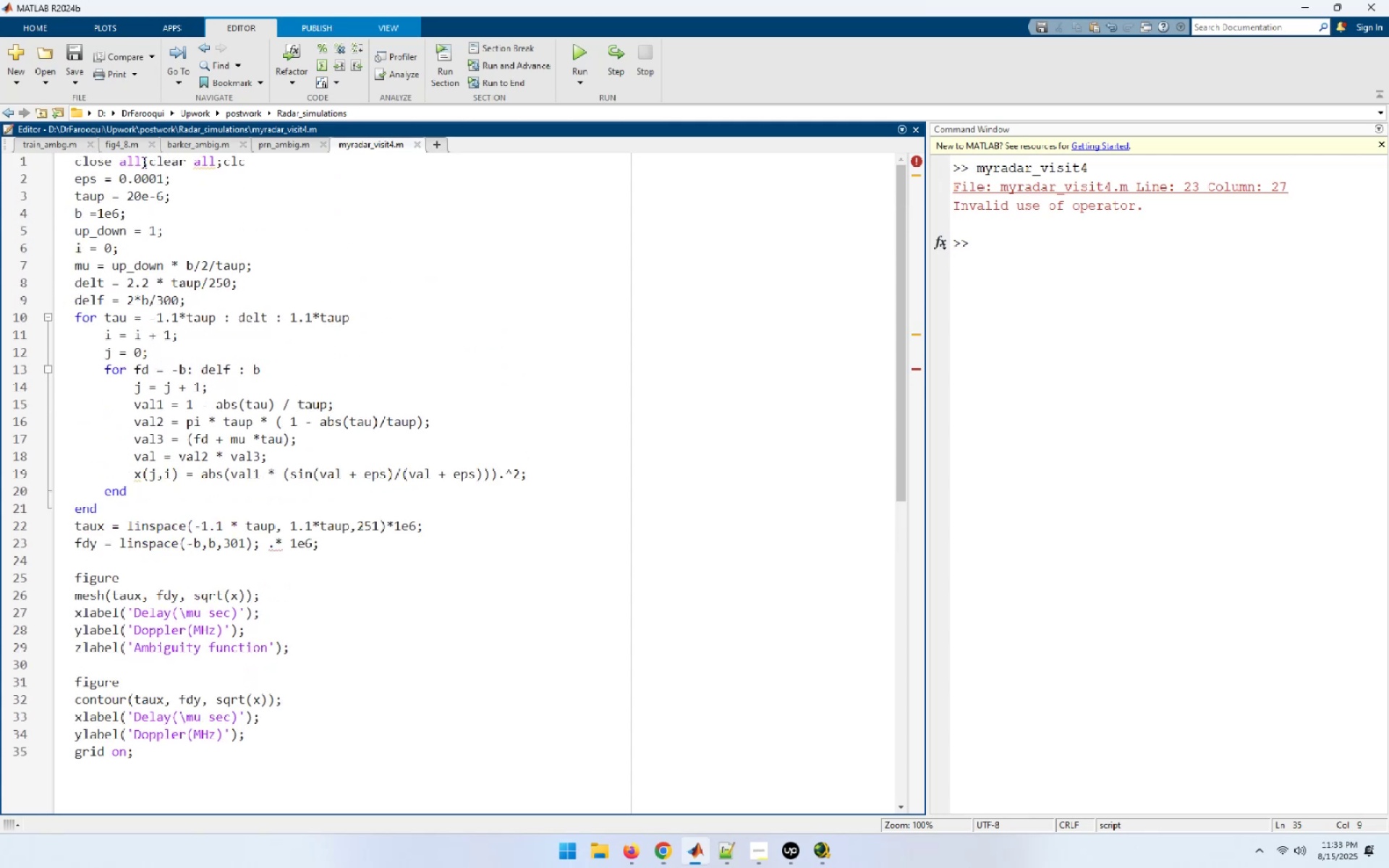 
left_click([110, 176])
 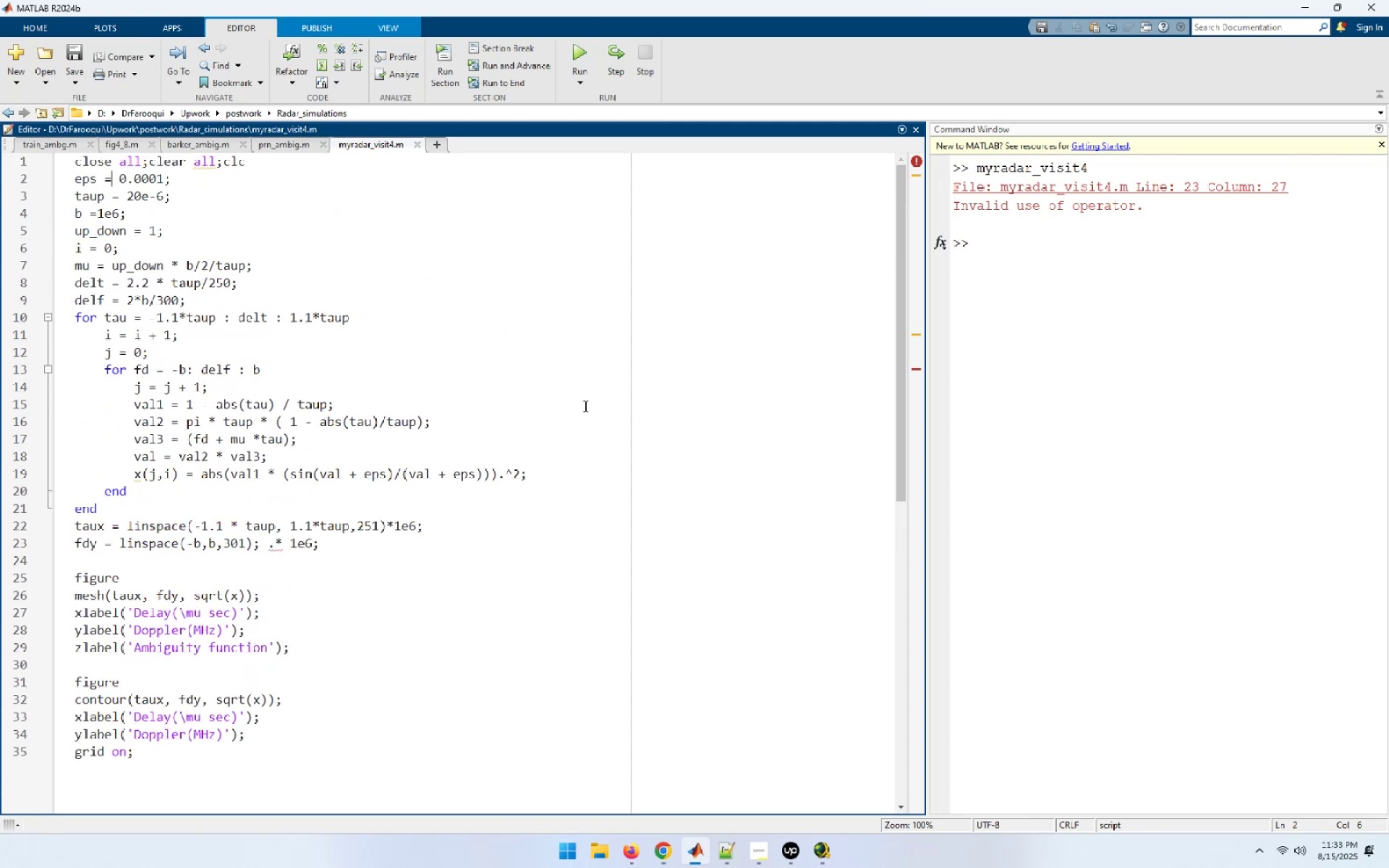 
key(ArrowLeft)
 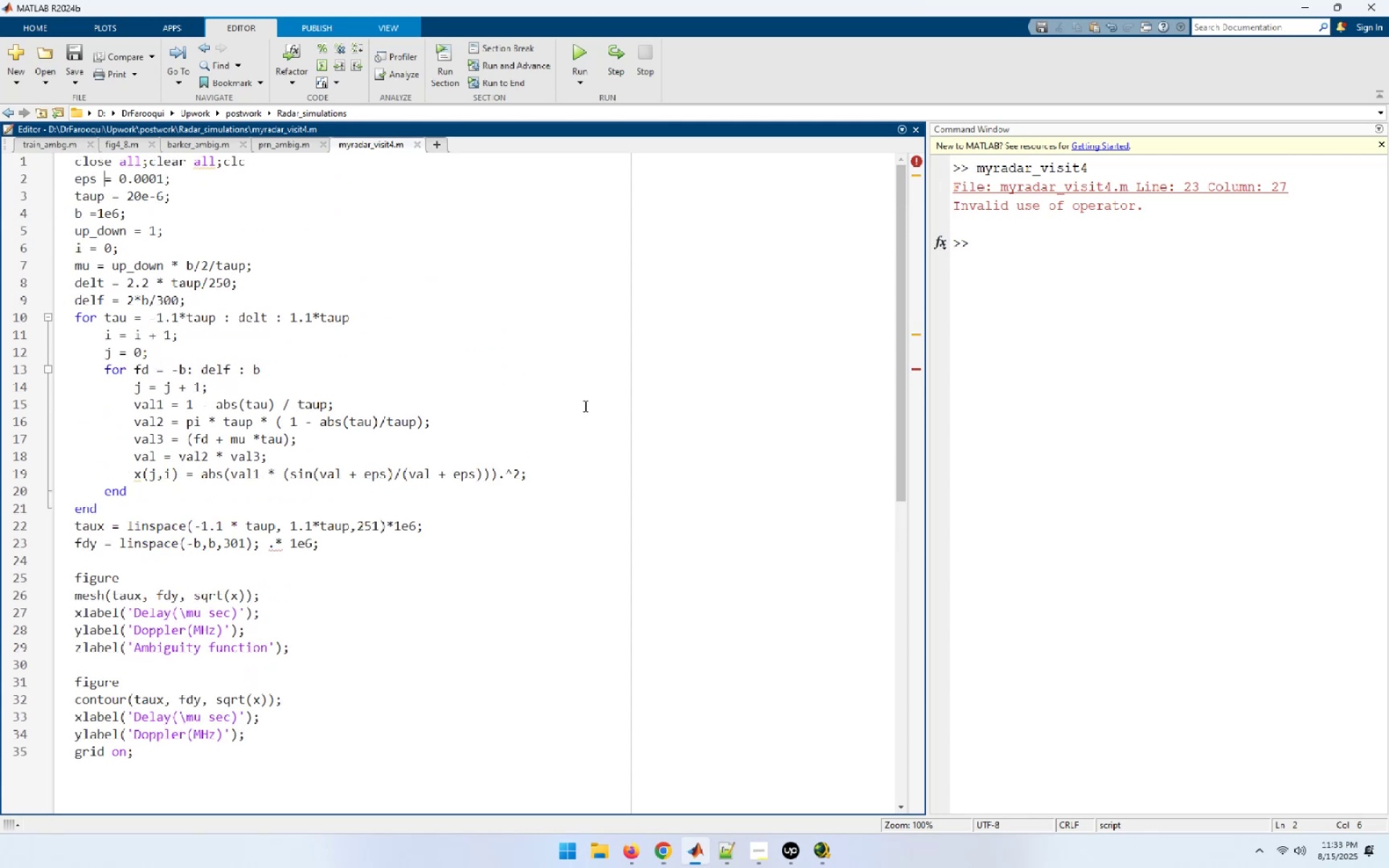 
key(Space)
 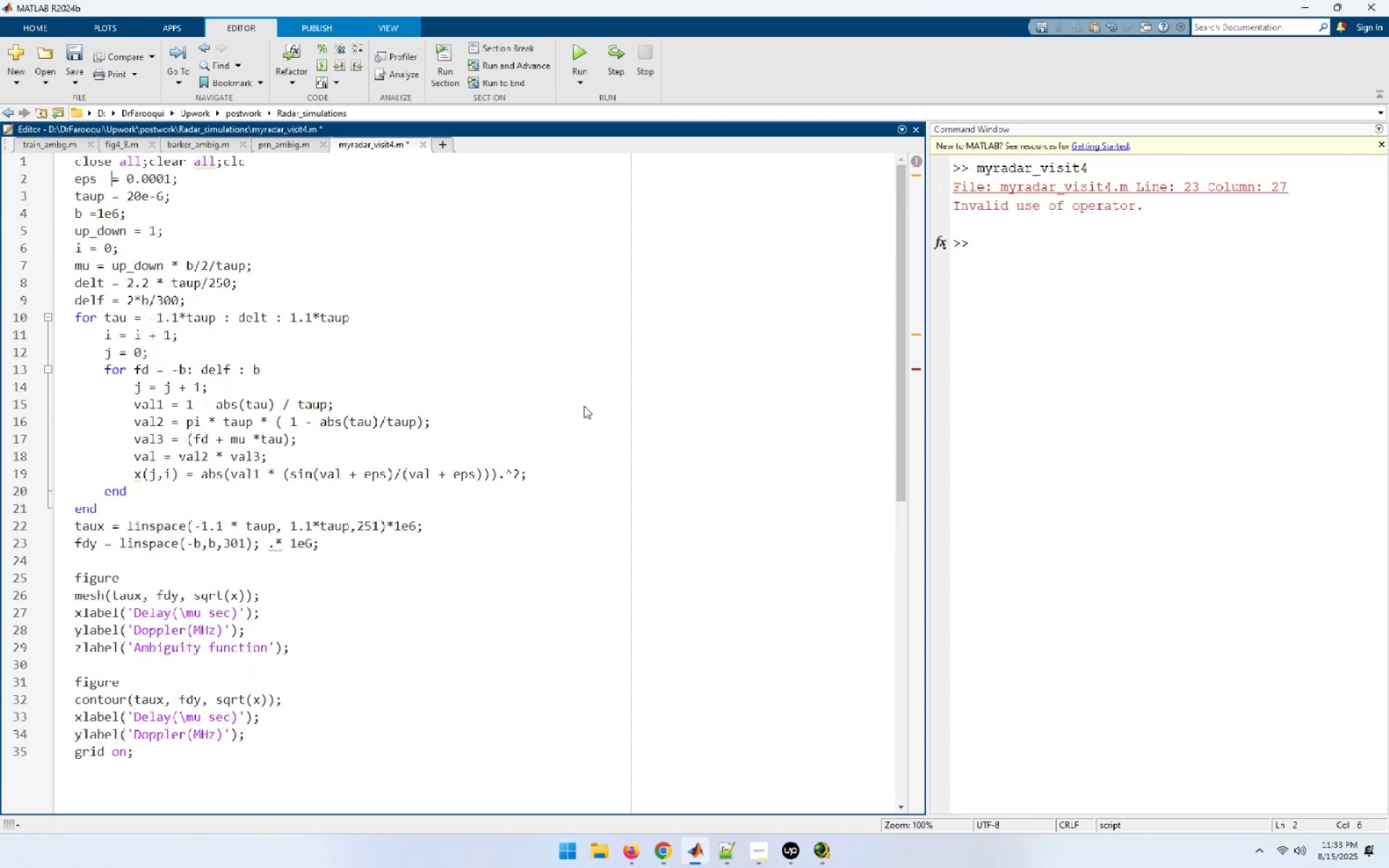 
key(ArrowDown)
 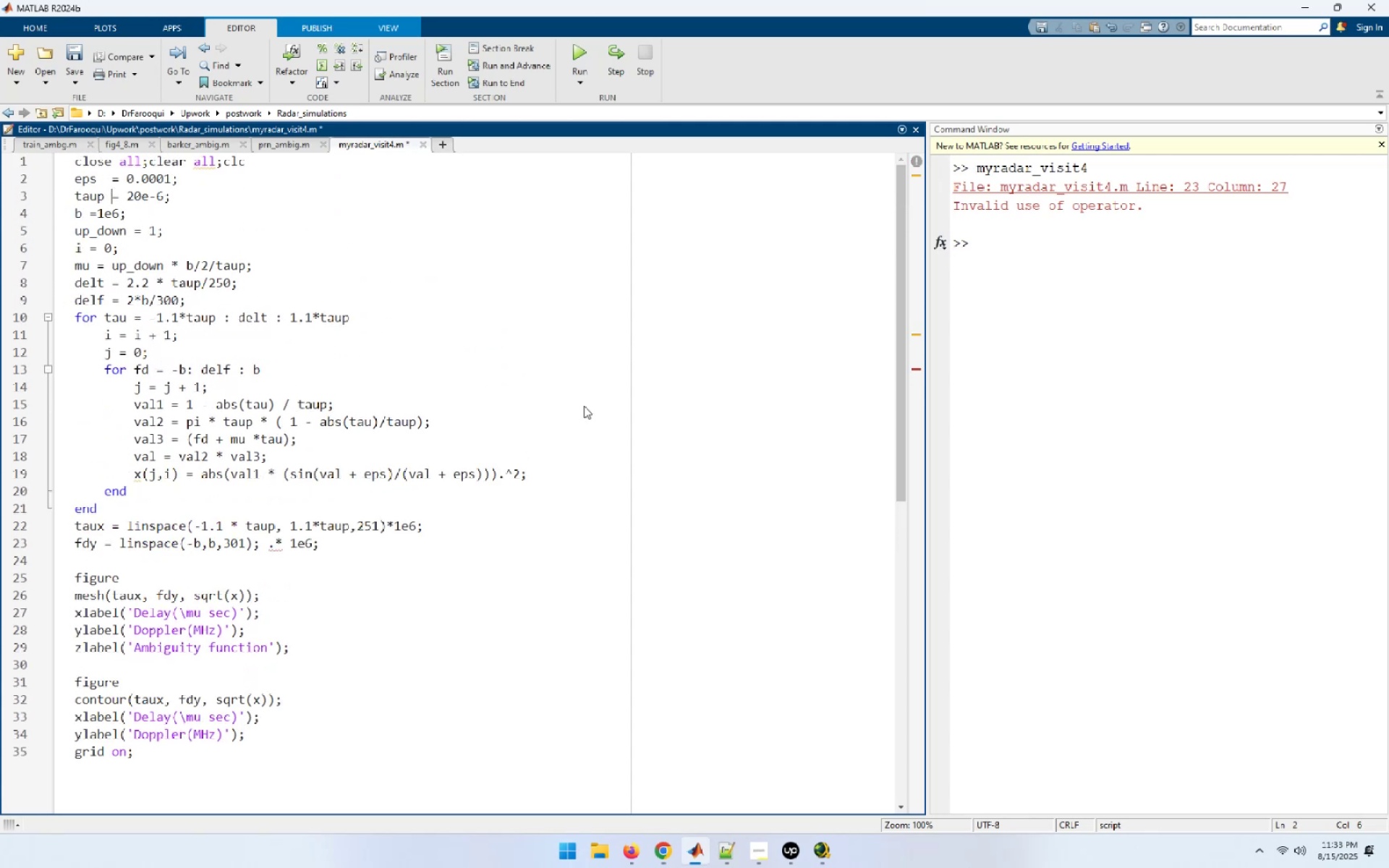 
key(ArrowDown)
 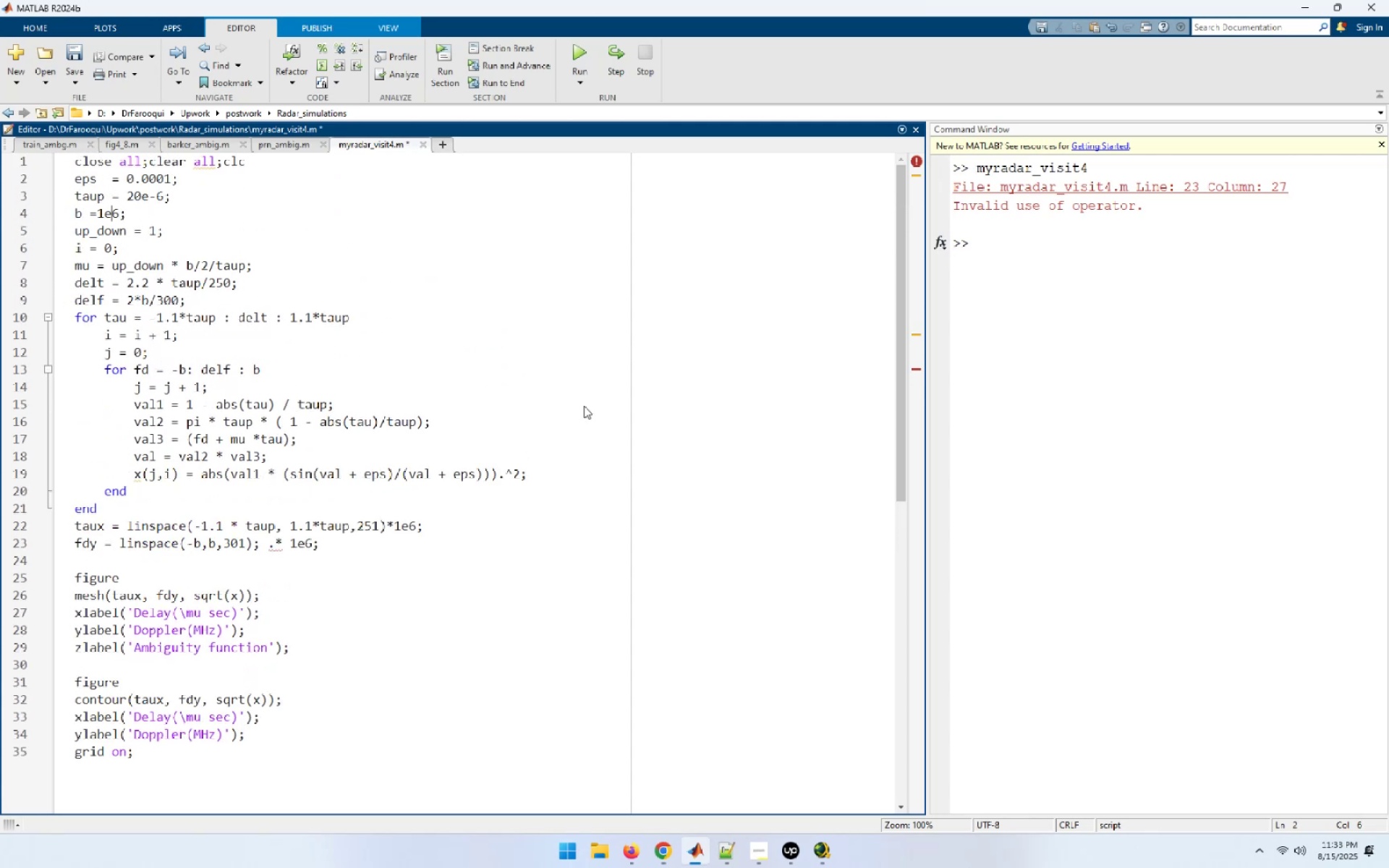 
key(ArrowLeft)
 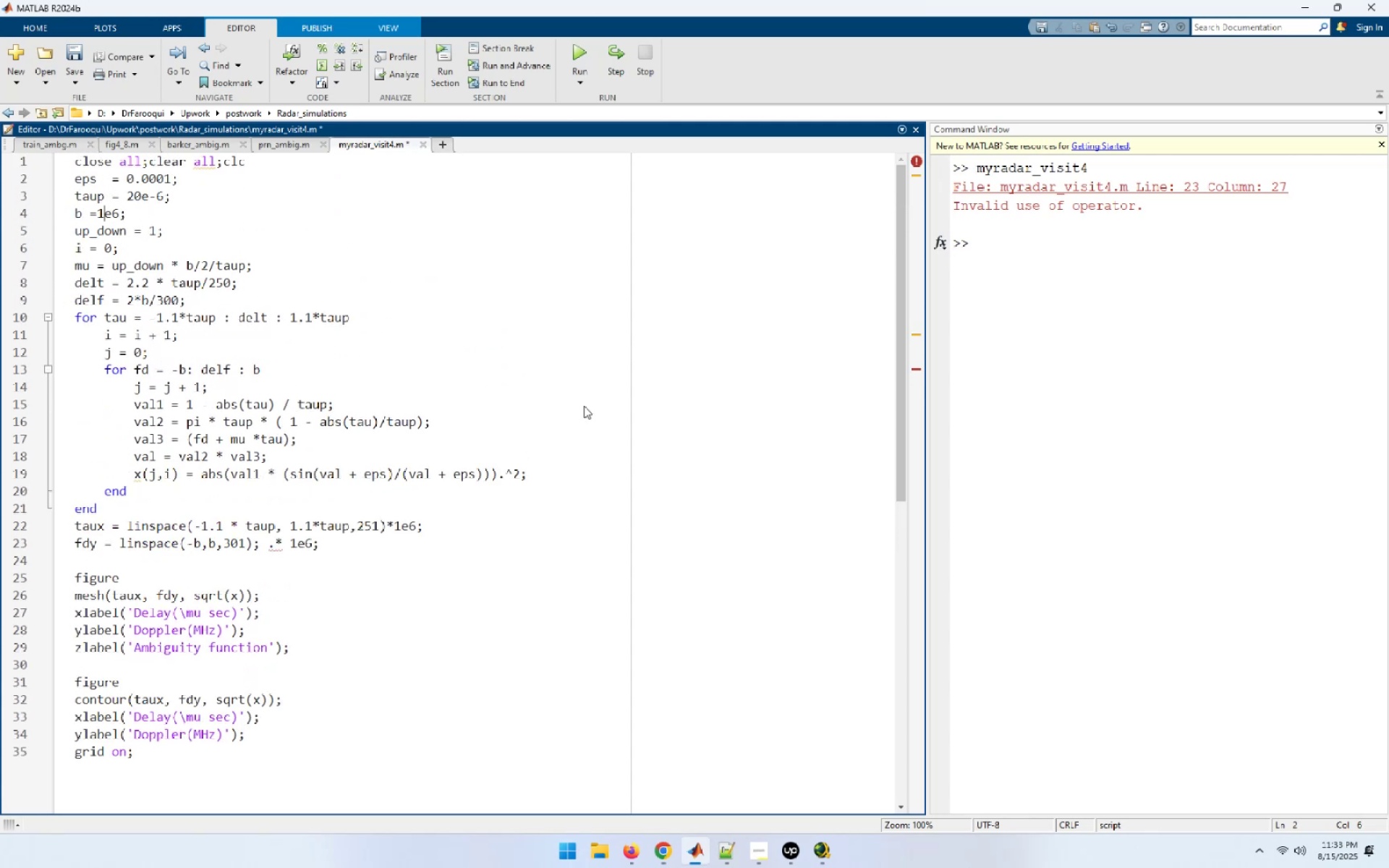 
key(ArrowLeft)
 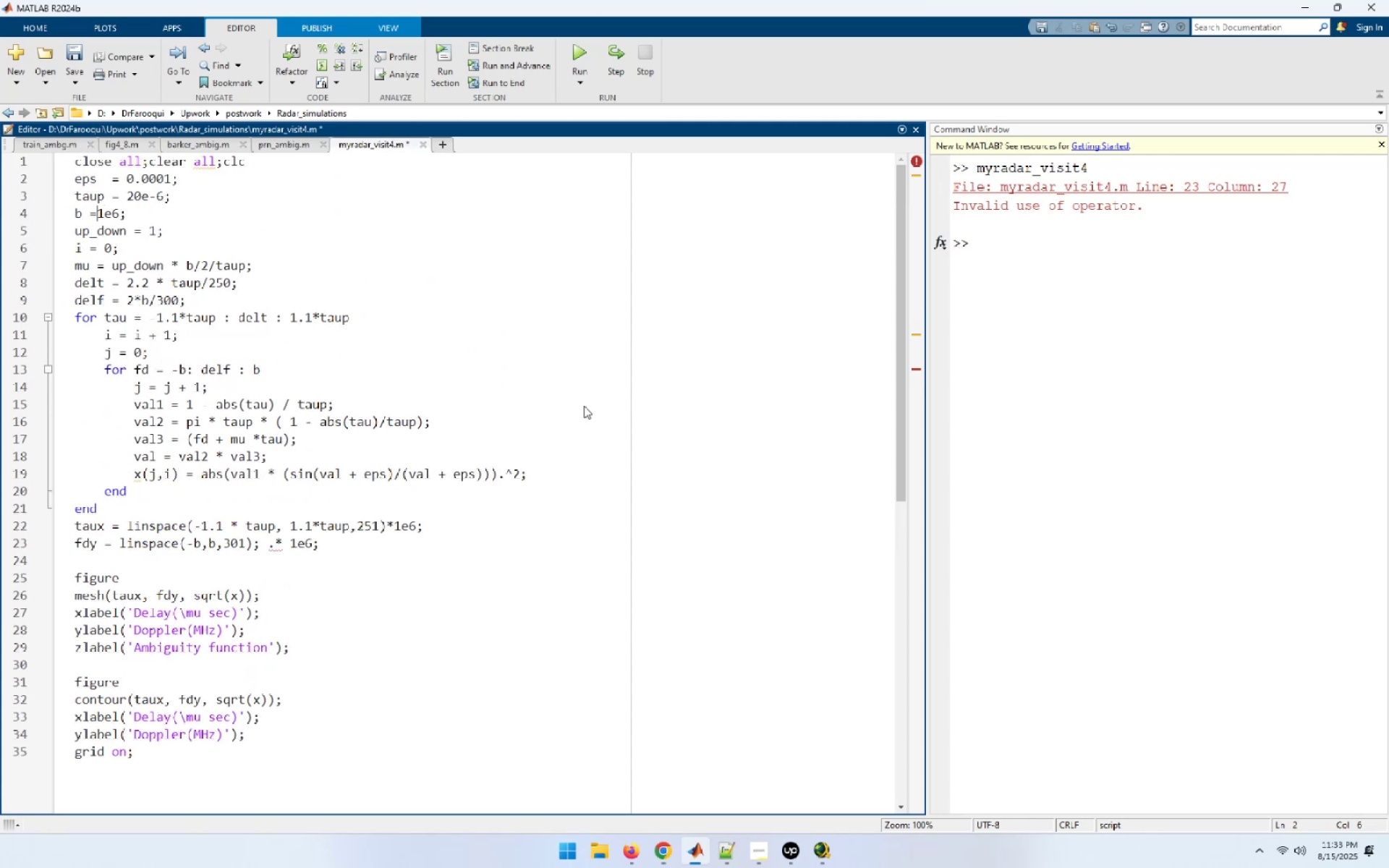 
key(ArrowLeft)
 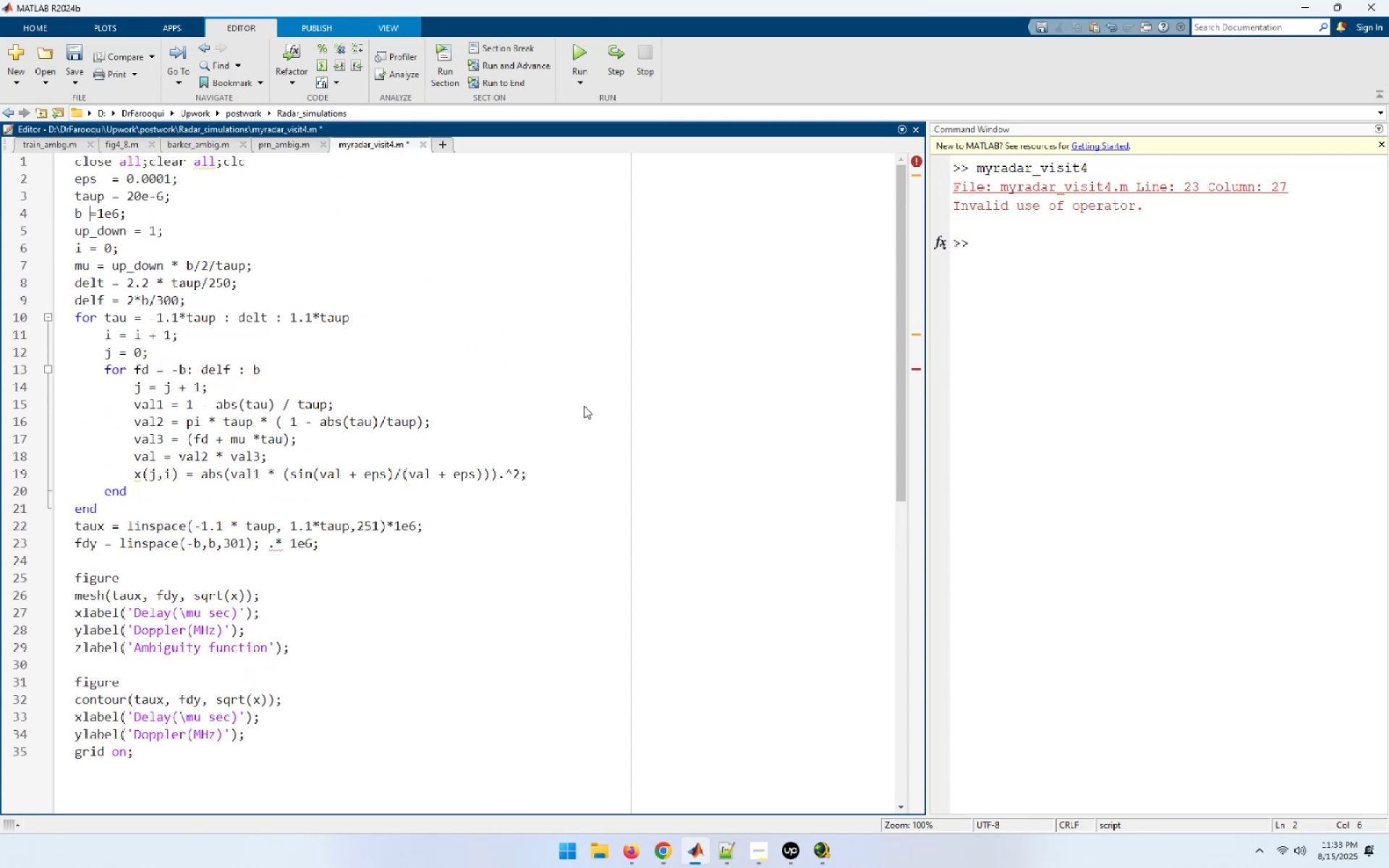 
key(Space)
 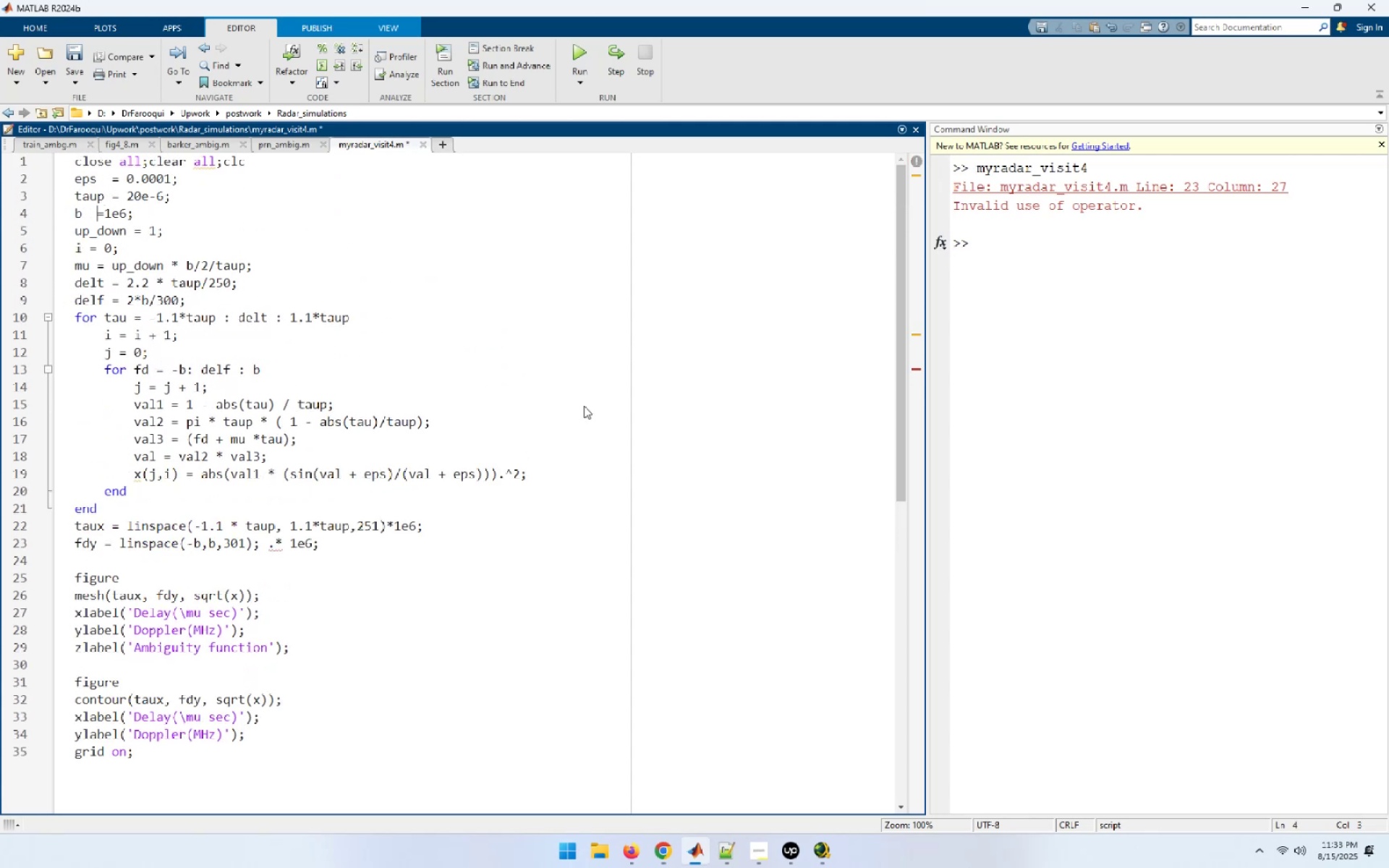 
key(Space)
 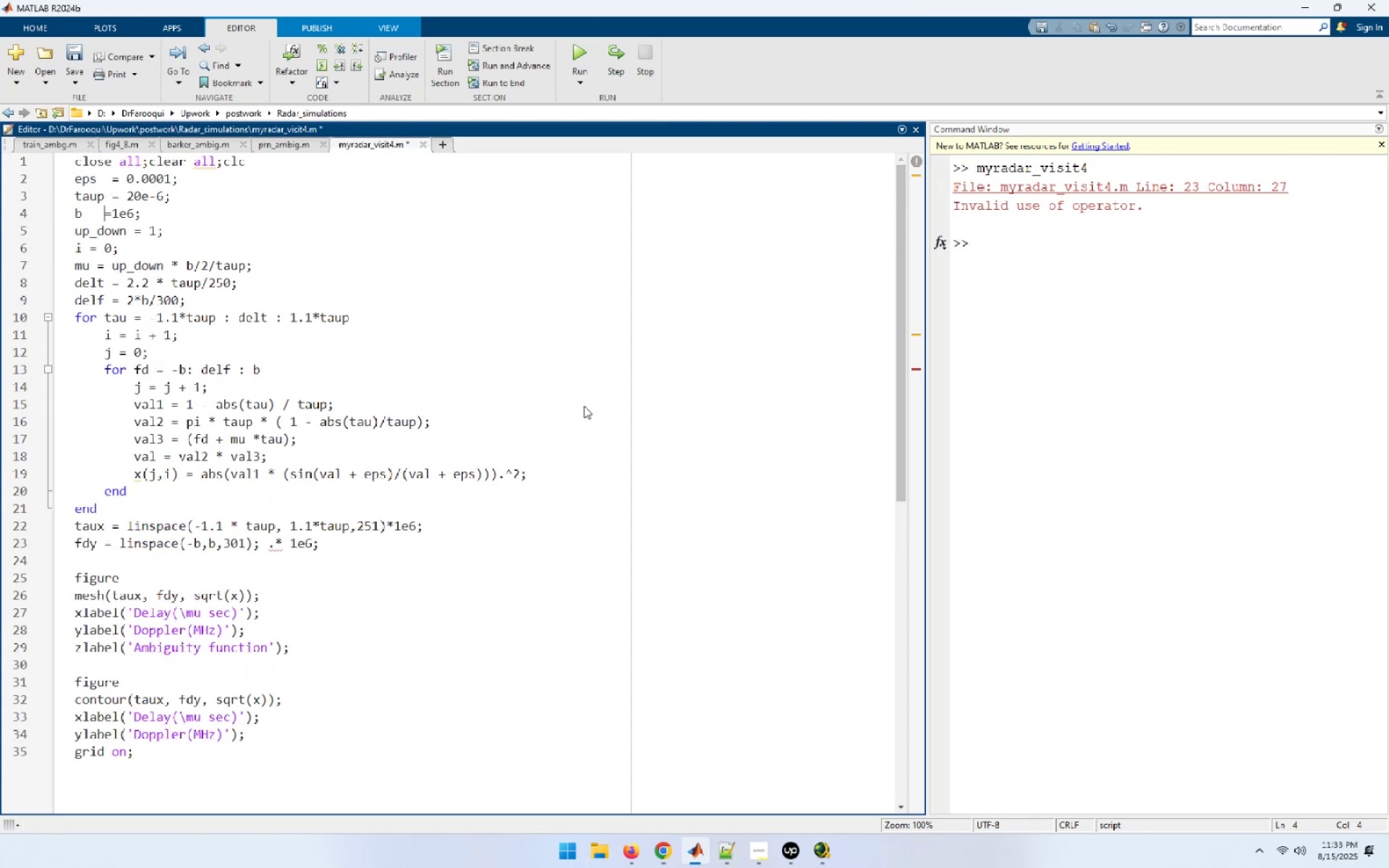 
key(Space)
 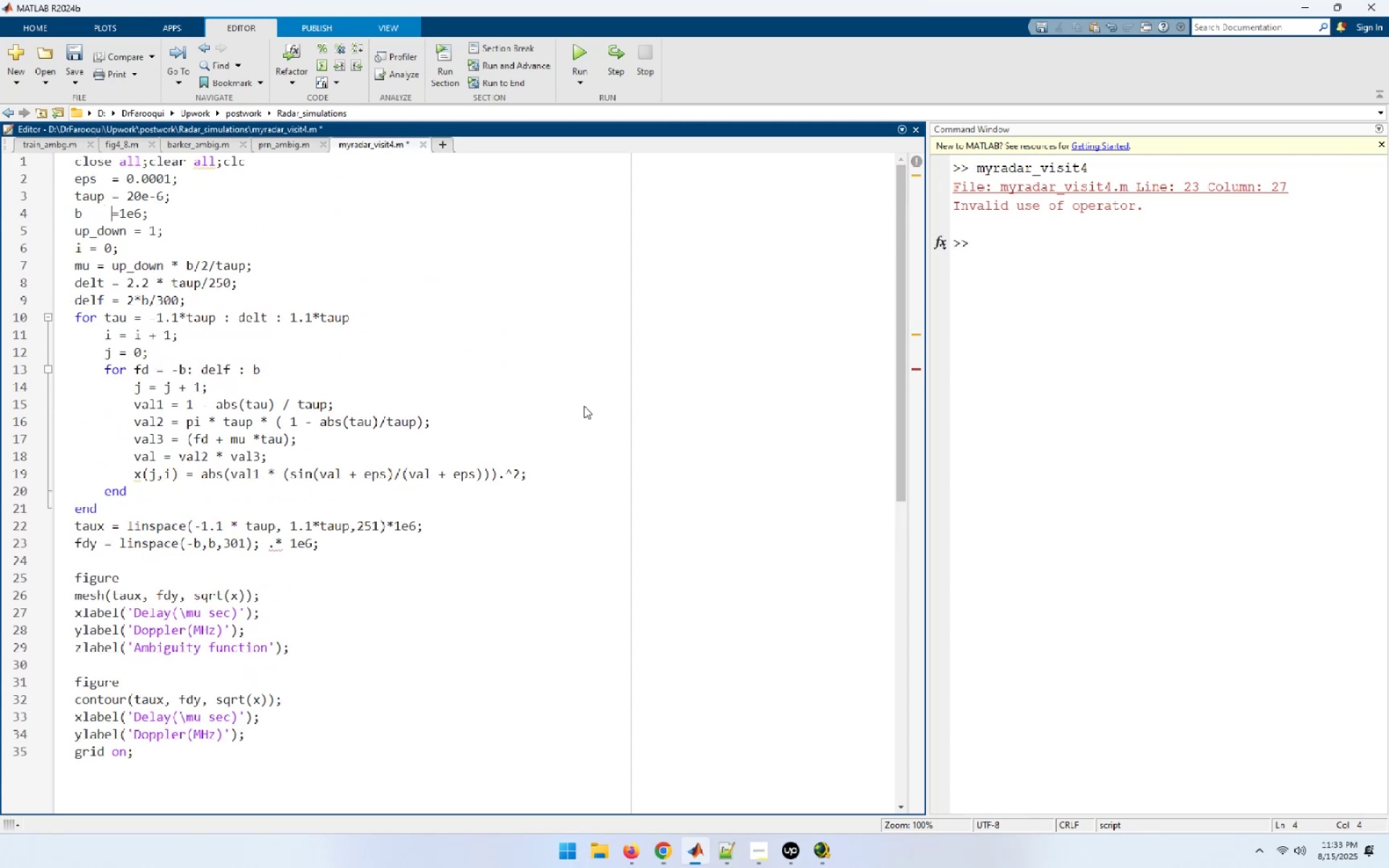 
key(ArrowRight)
 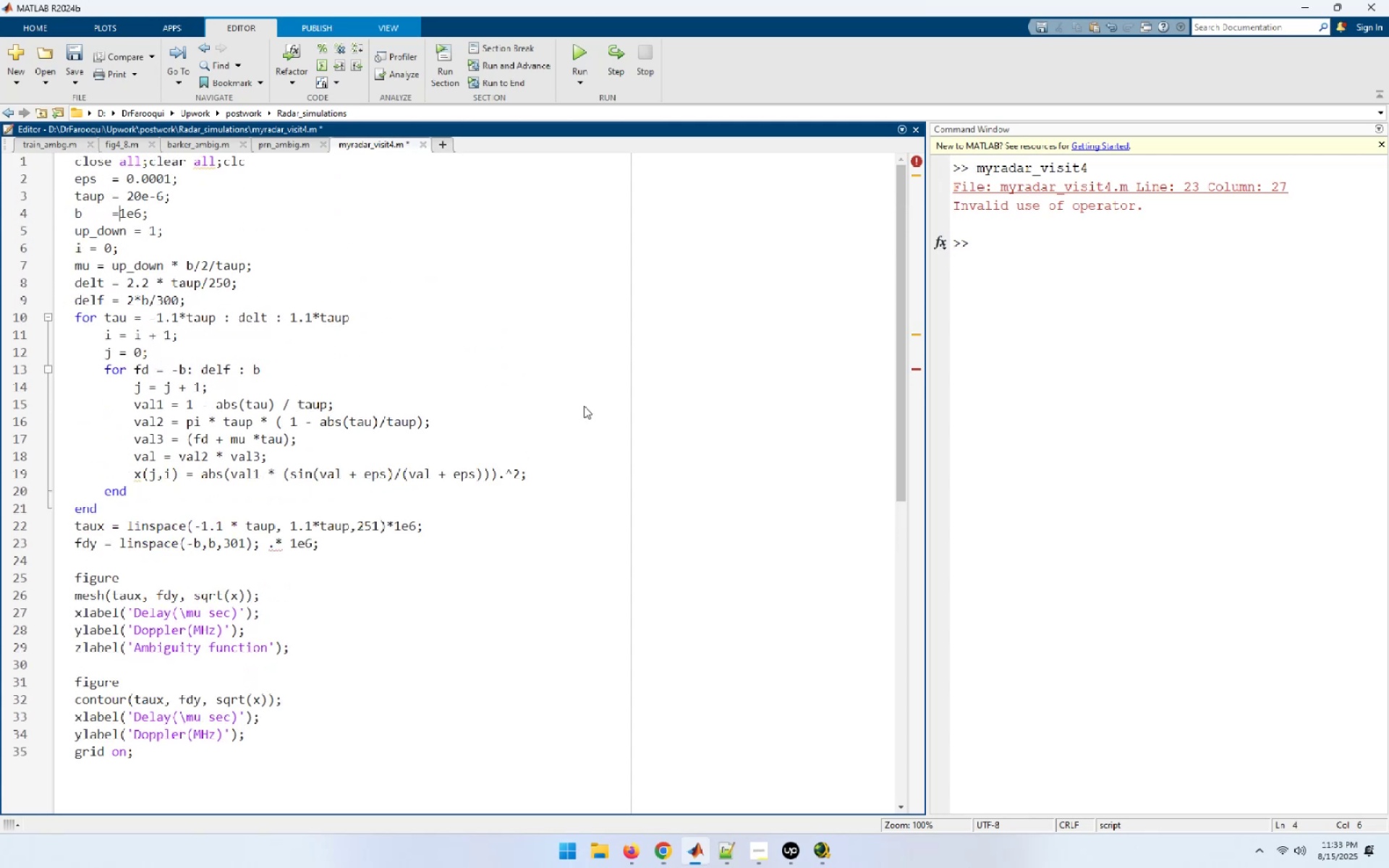 
key(Space)
 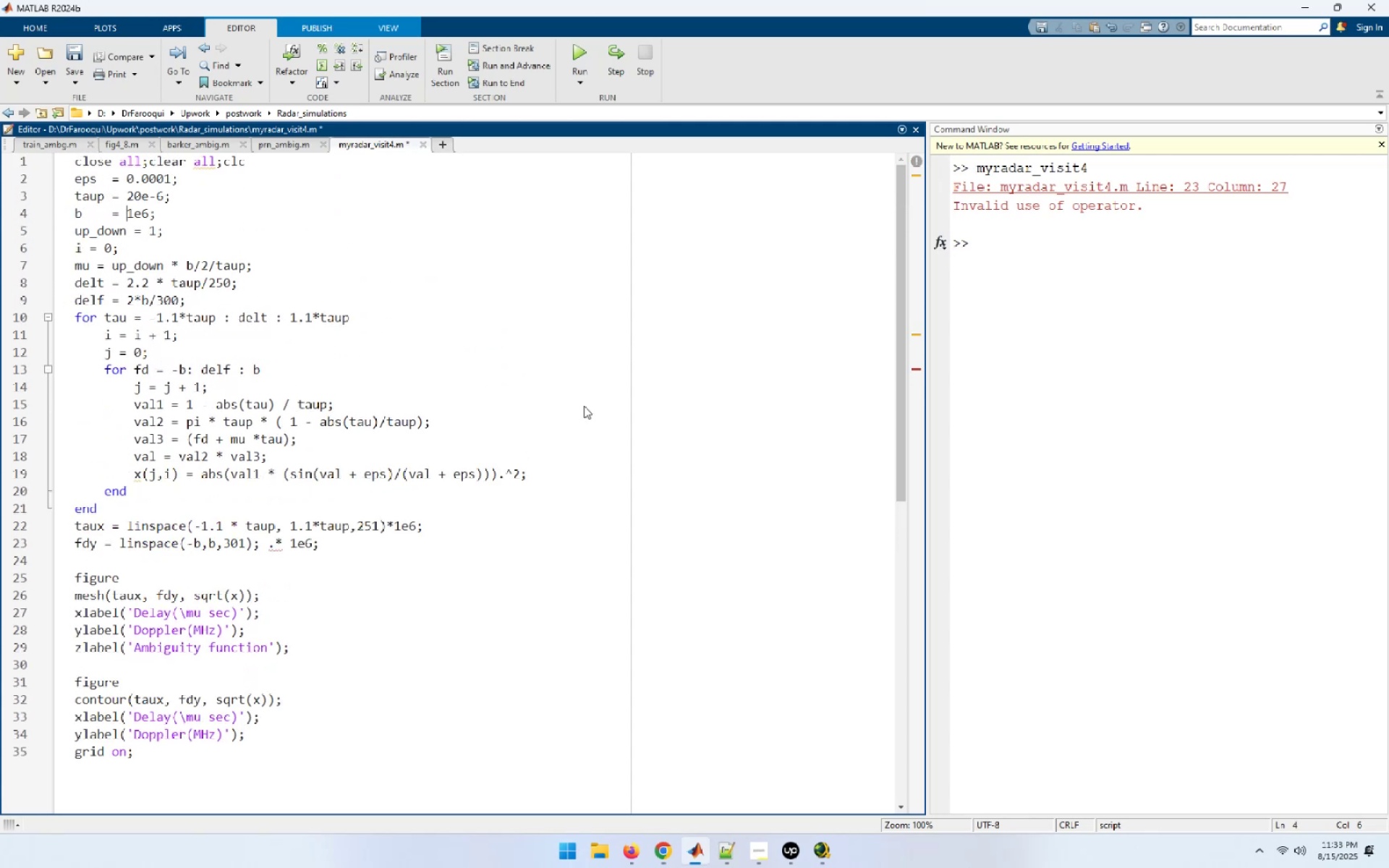 
key(ArrowDown)
 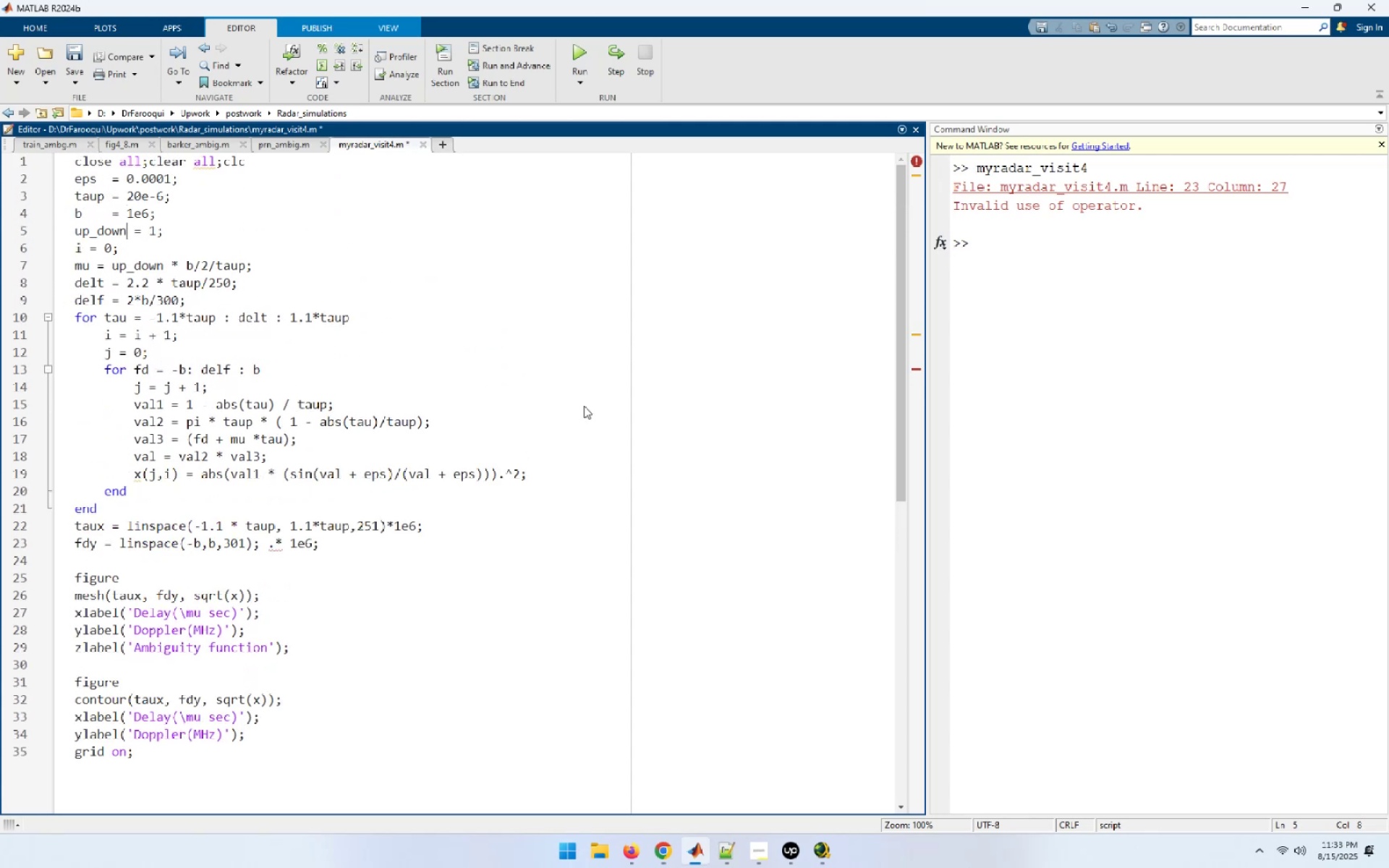 
key(ArrowRight)
 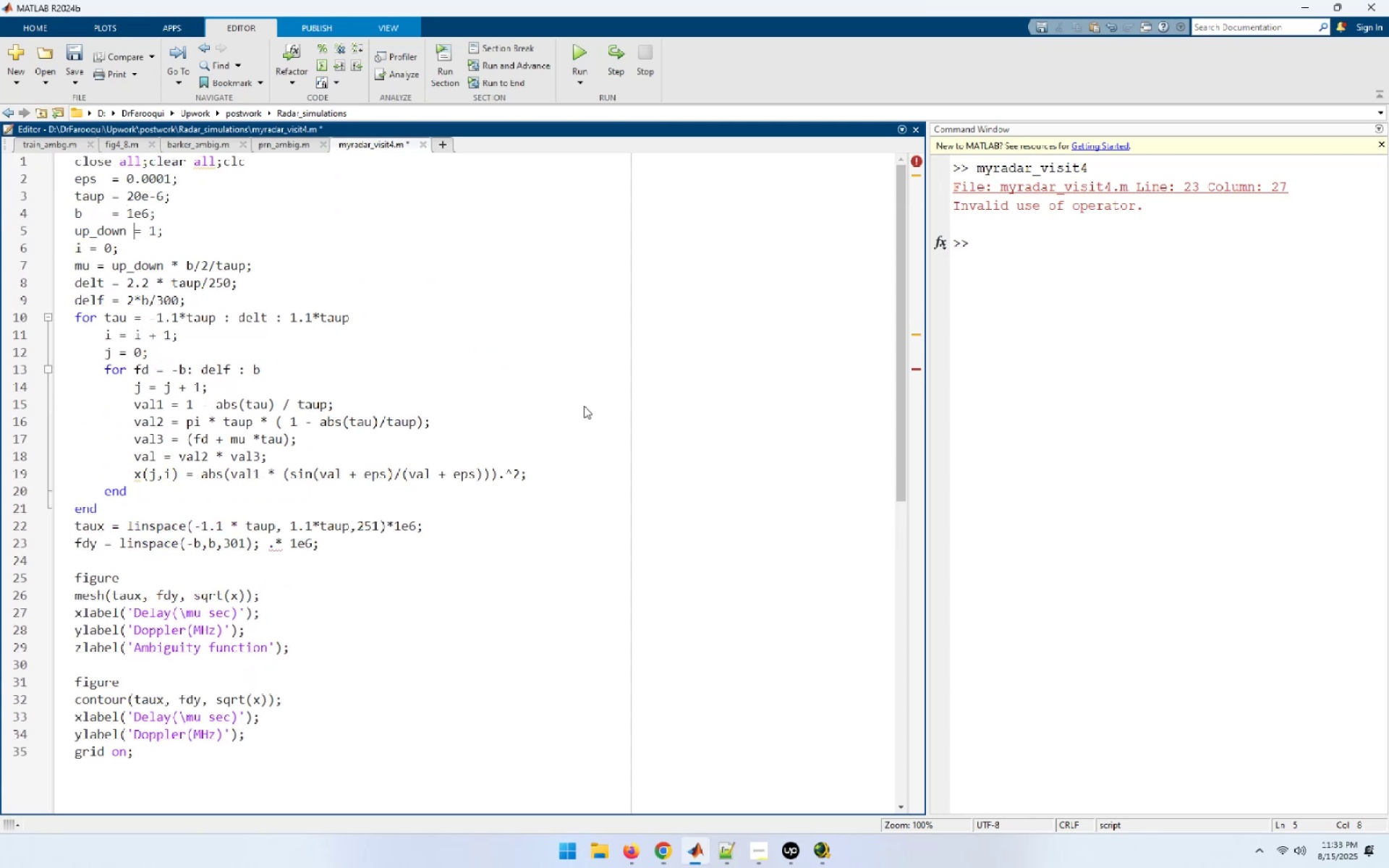 
key(ArrowUp)
 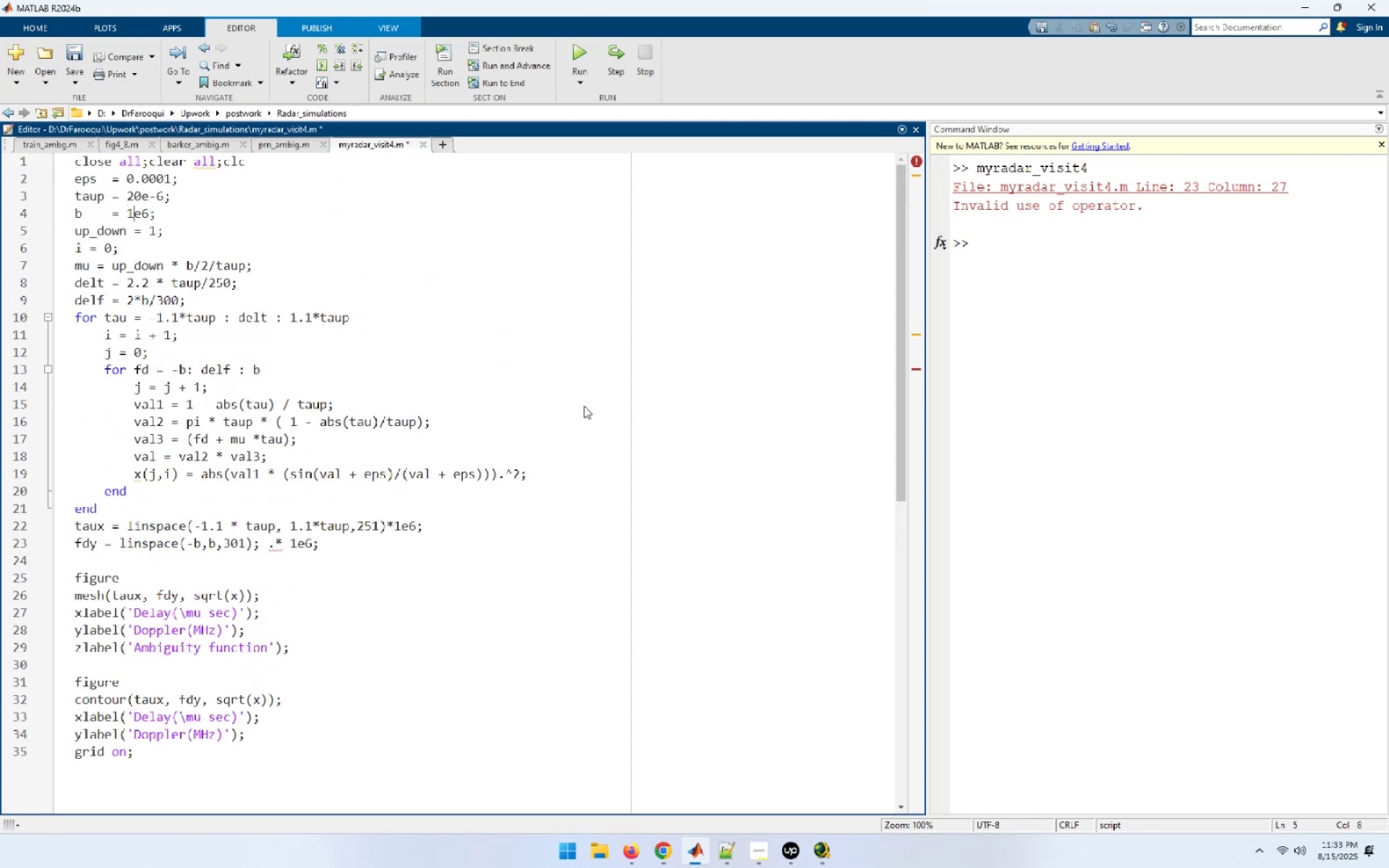 
key(ArrowLeft)
 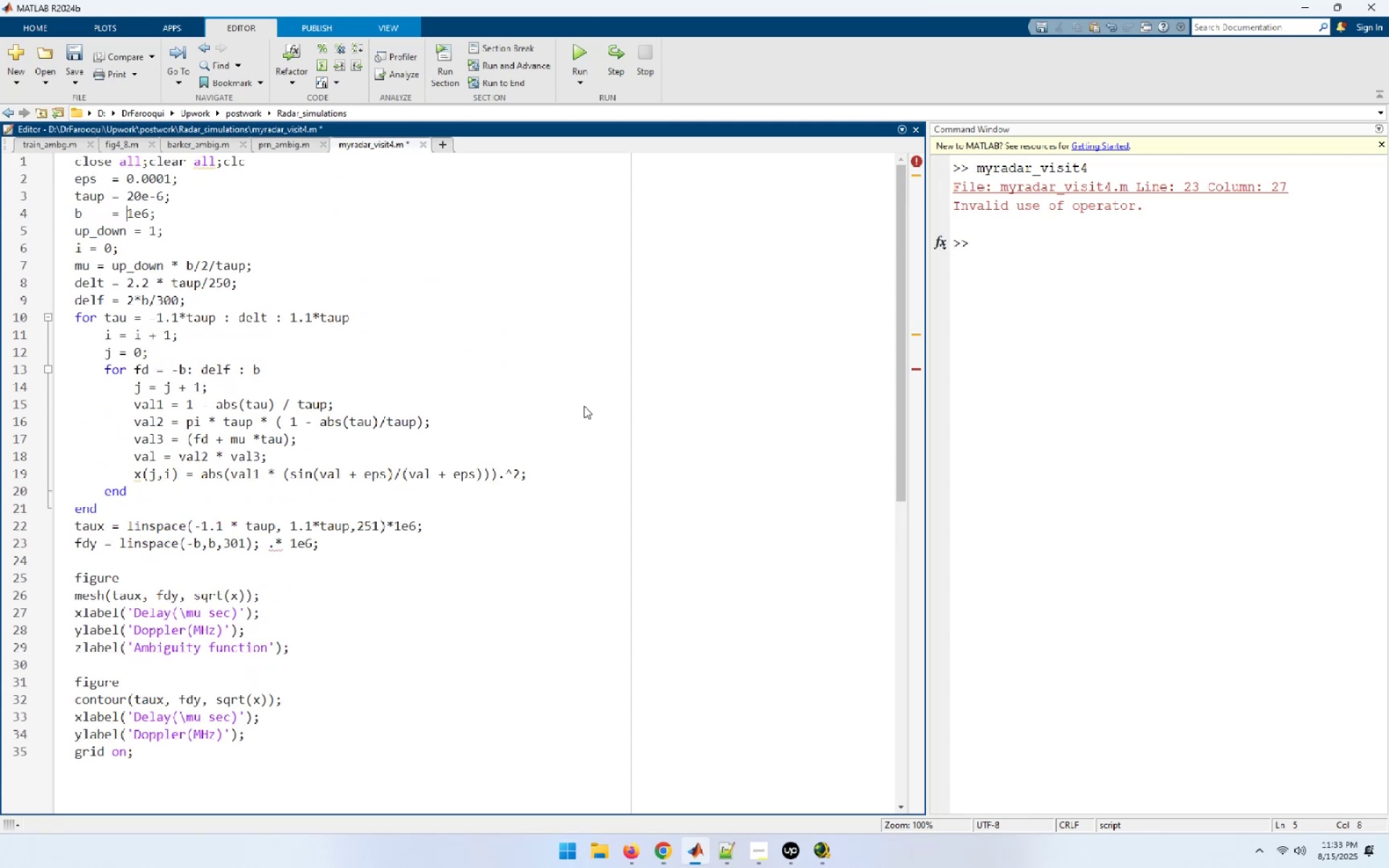 
key(ArrowLeft)
 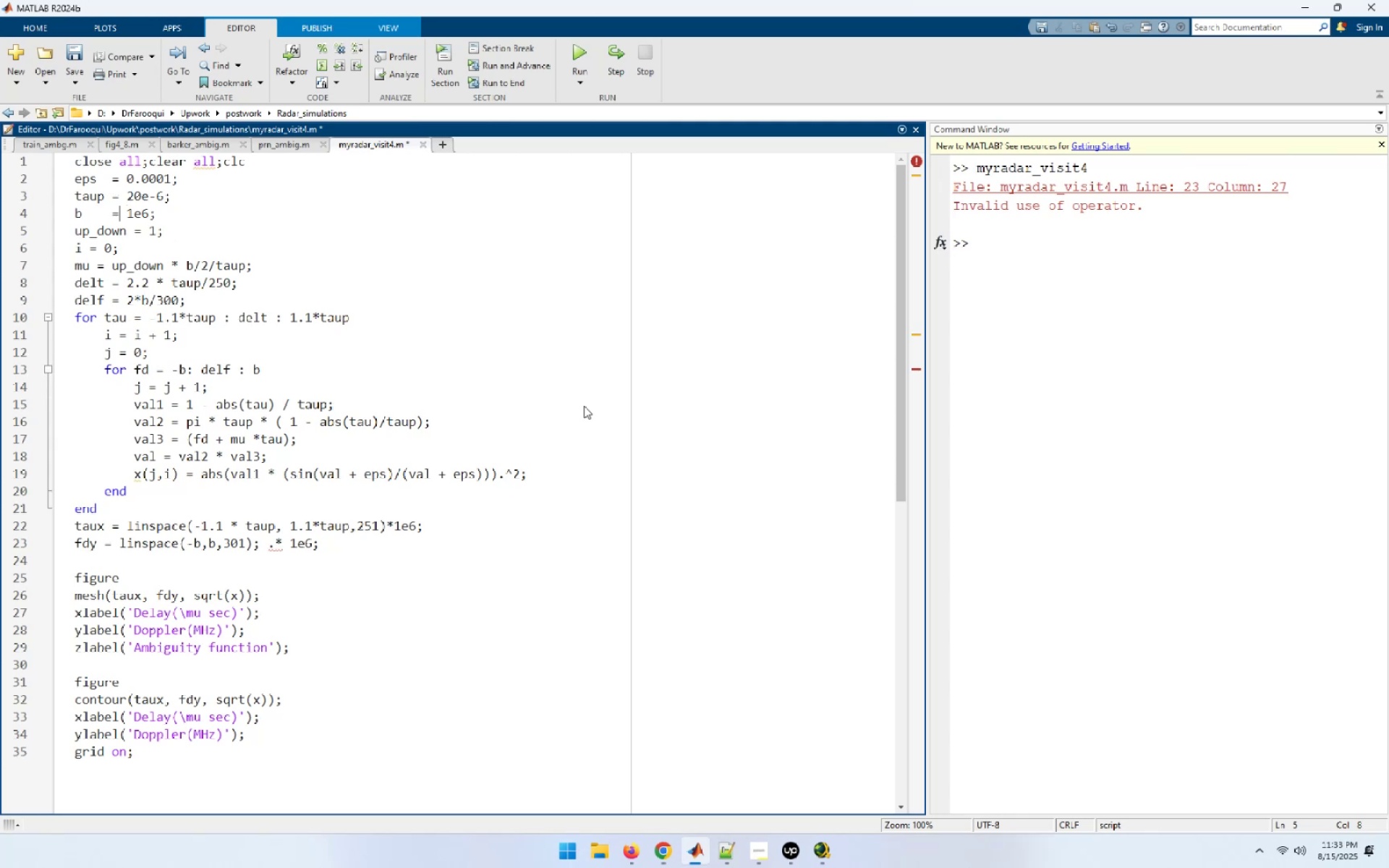 
key(ArrowLeft)
 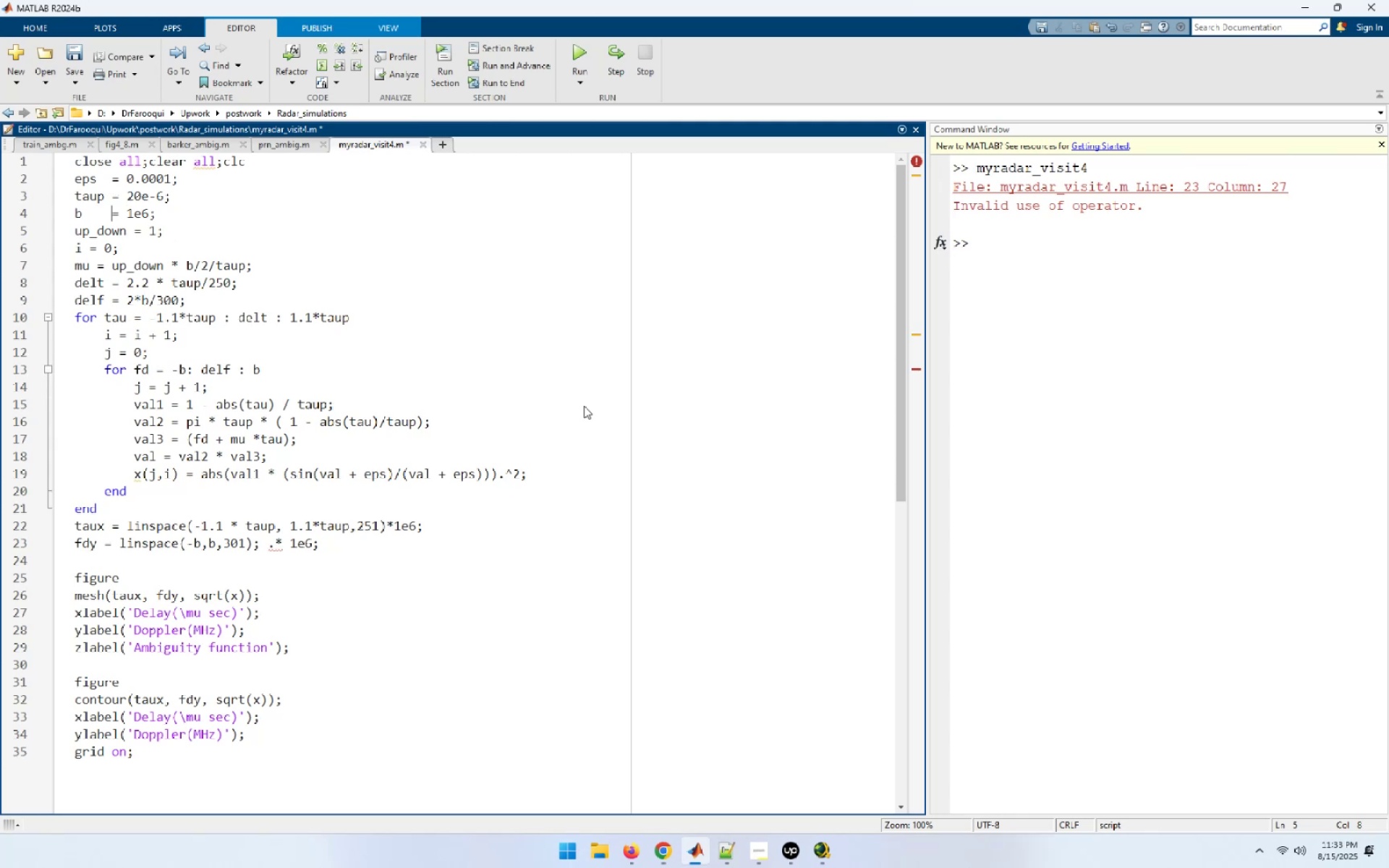 
key(Space)
 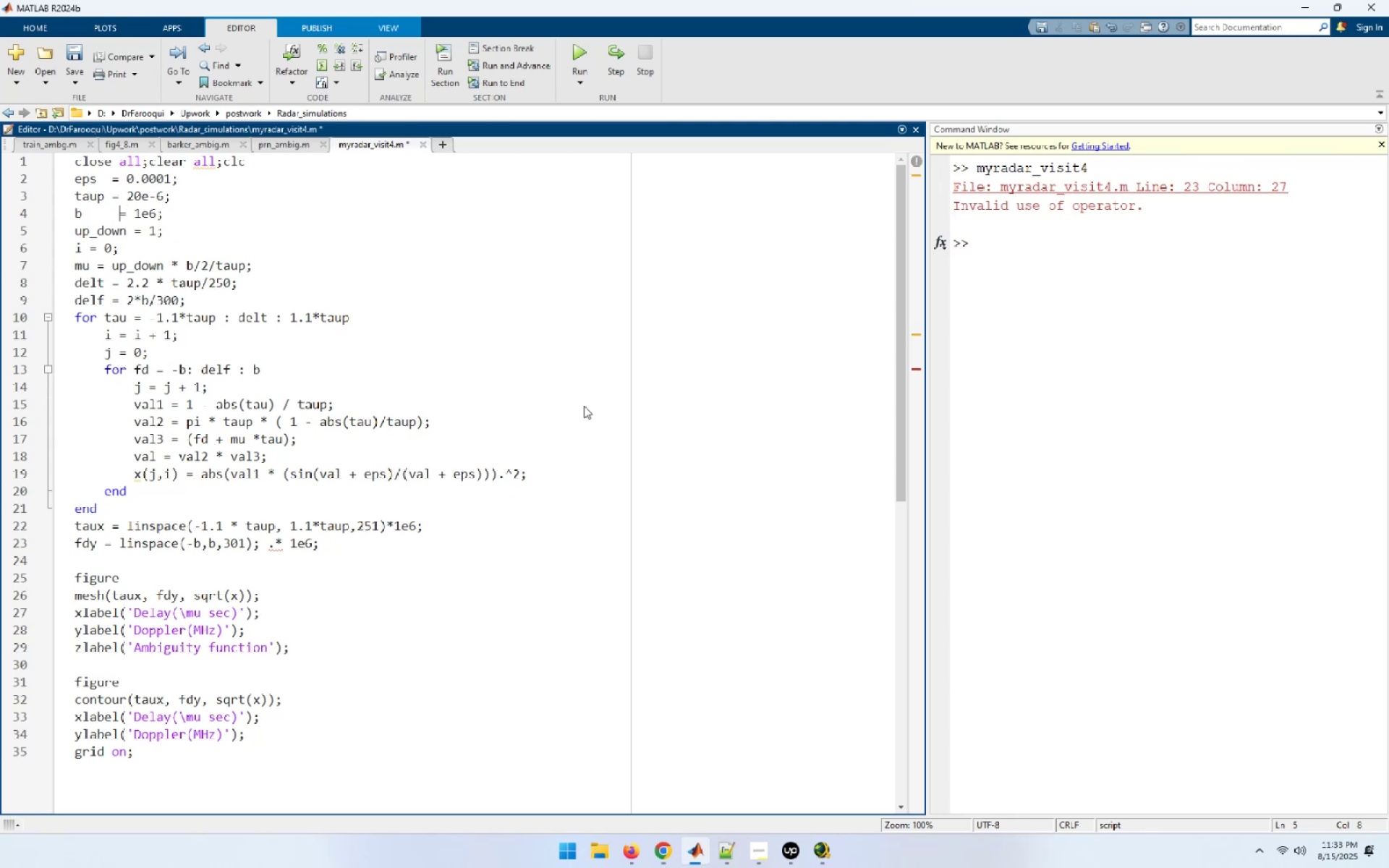 
key(Space)
 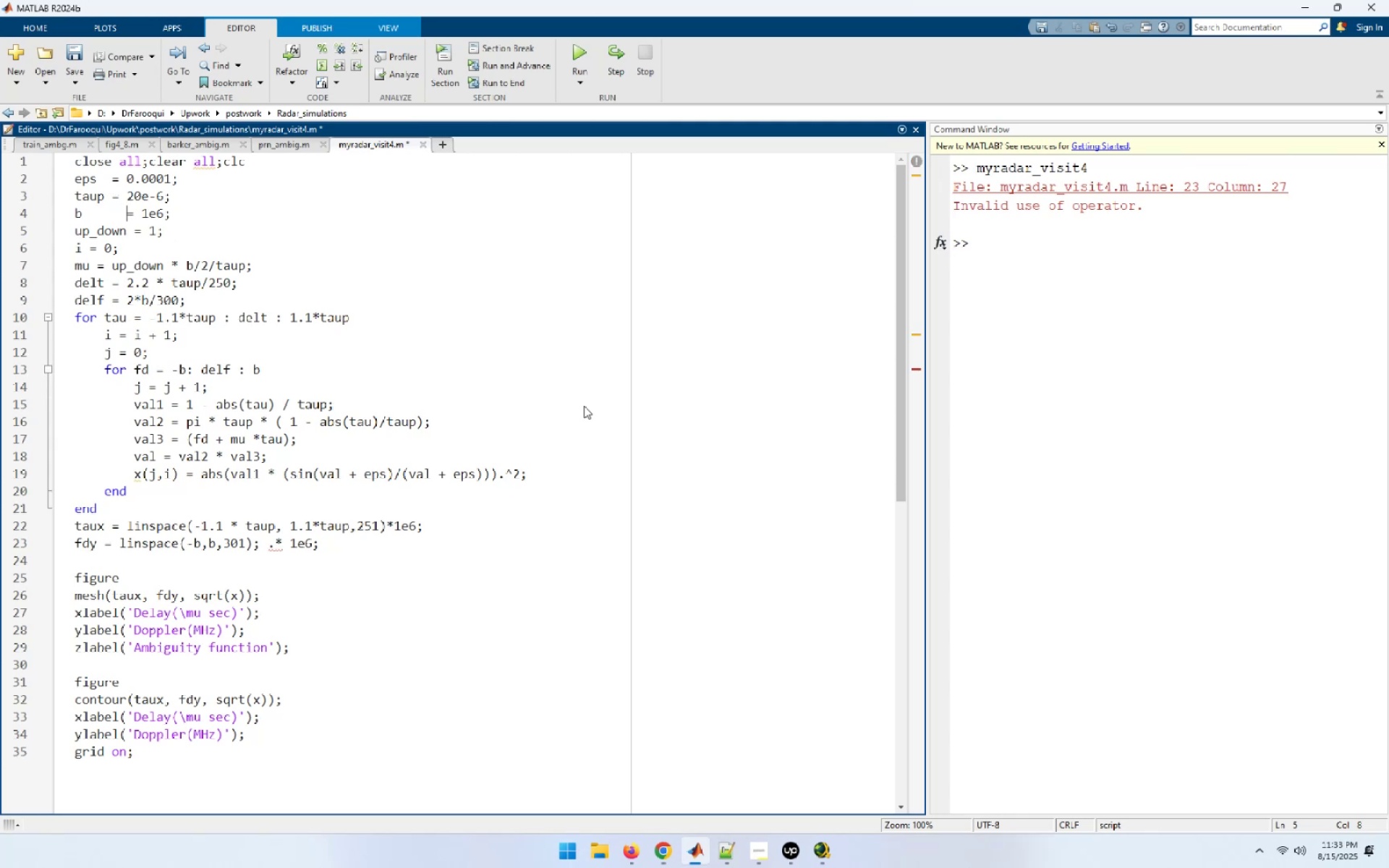 
key(Space)
 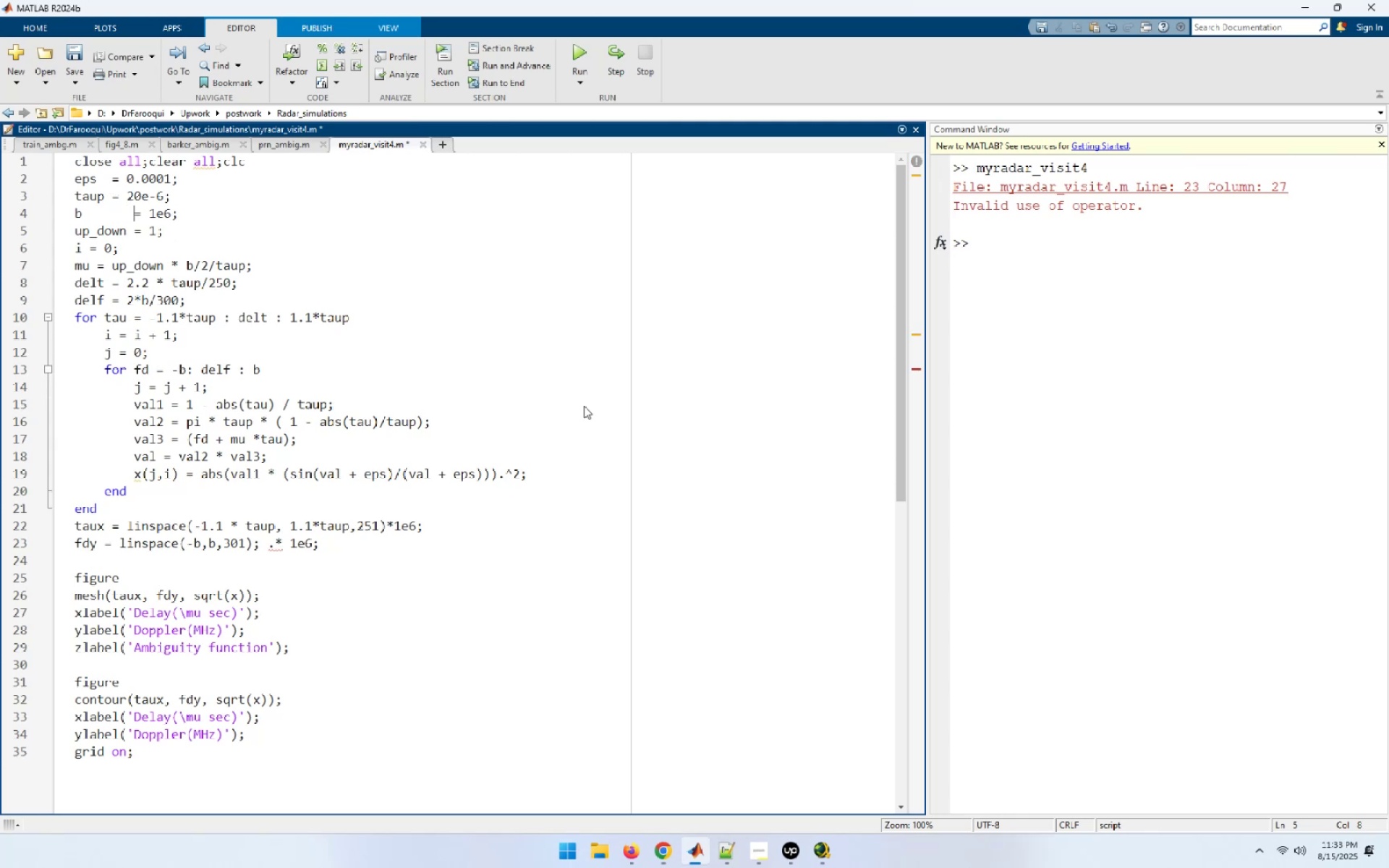 
key(ArrowUp)
 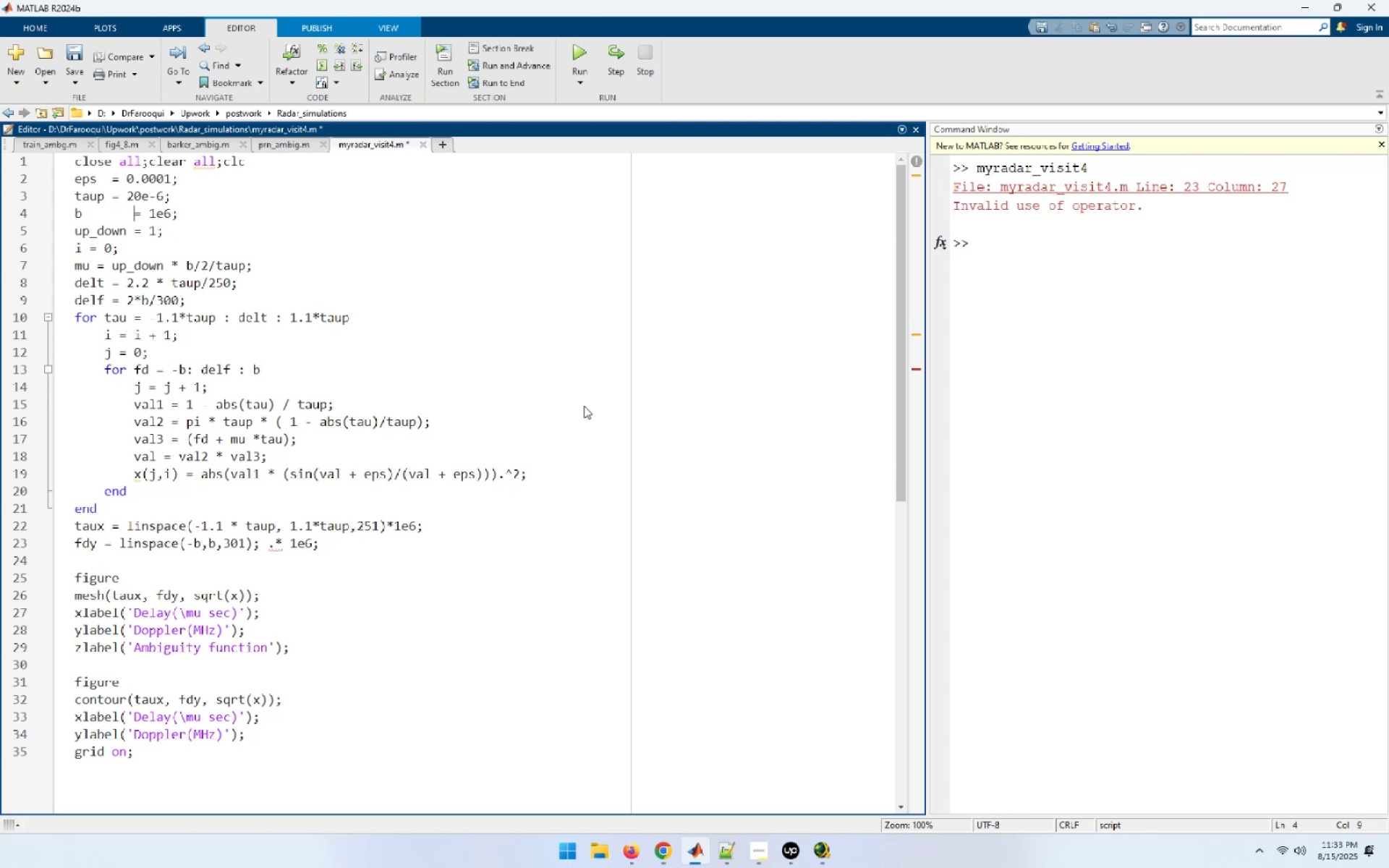 
key(ArrowLeft)
 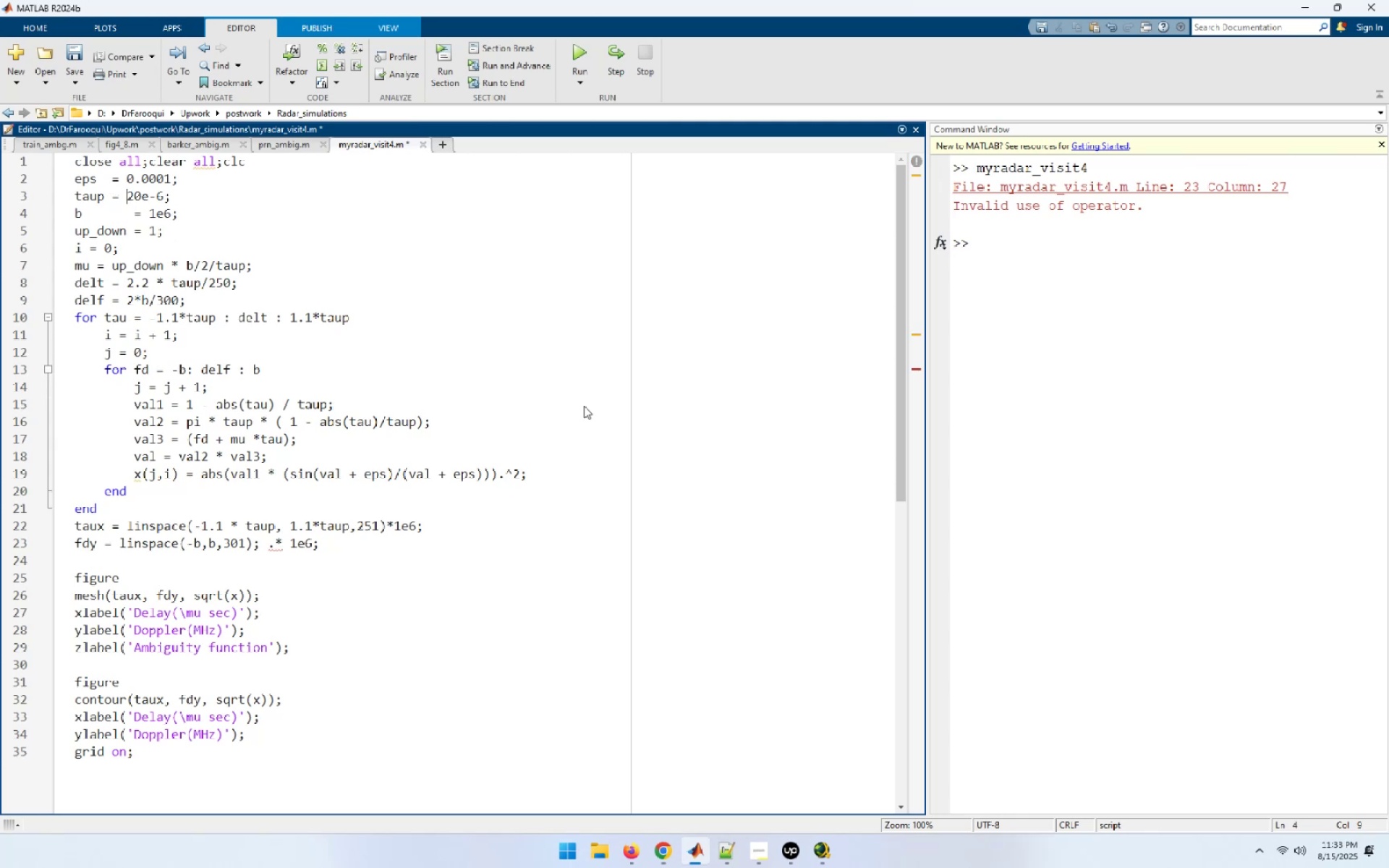 
key(ArrowLeft)
 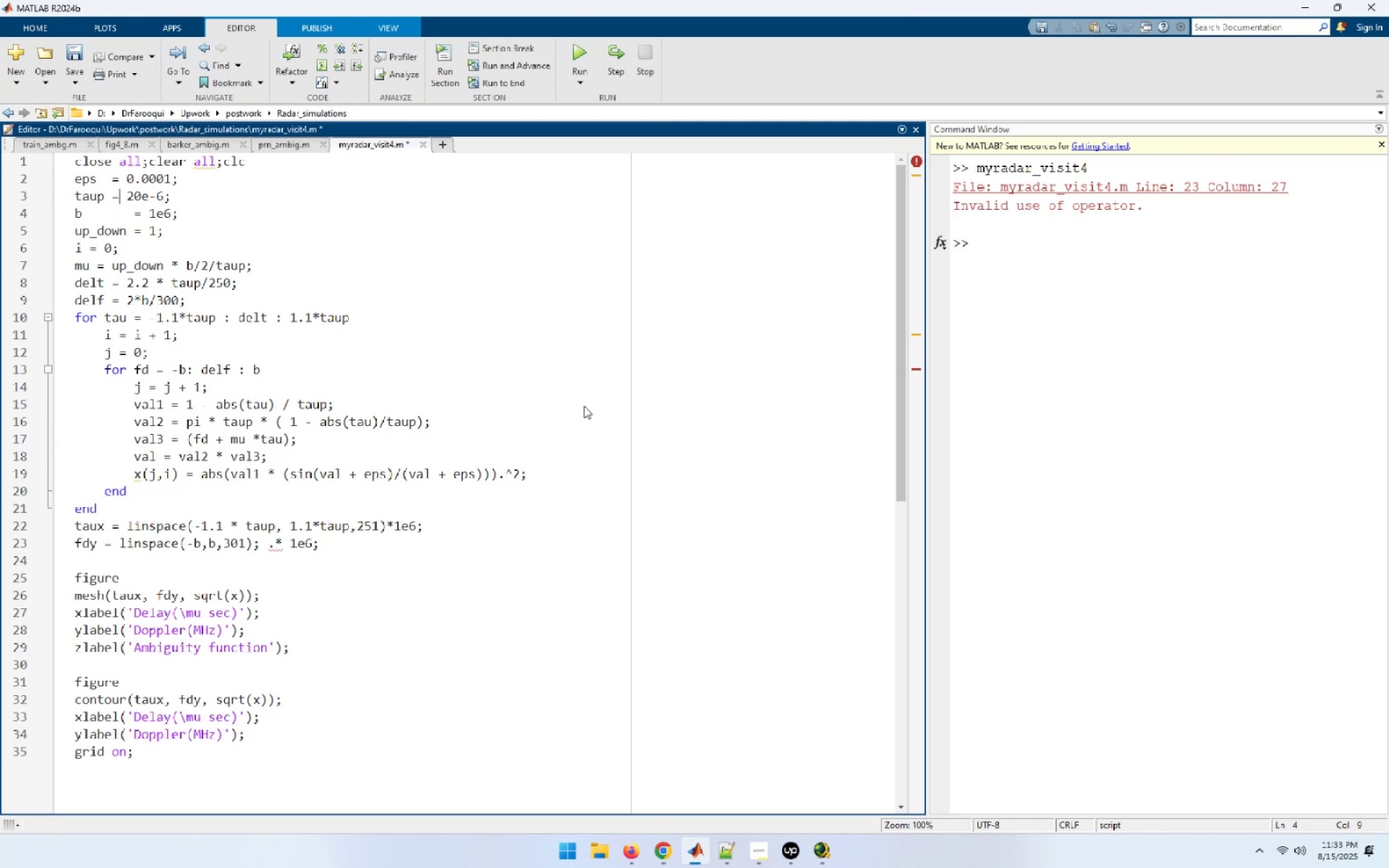 
key(ArrowLeft)
 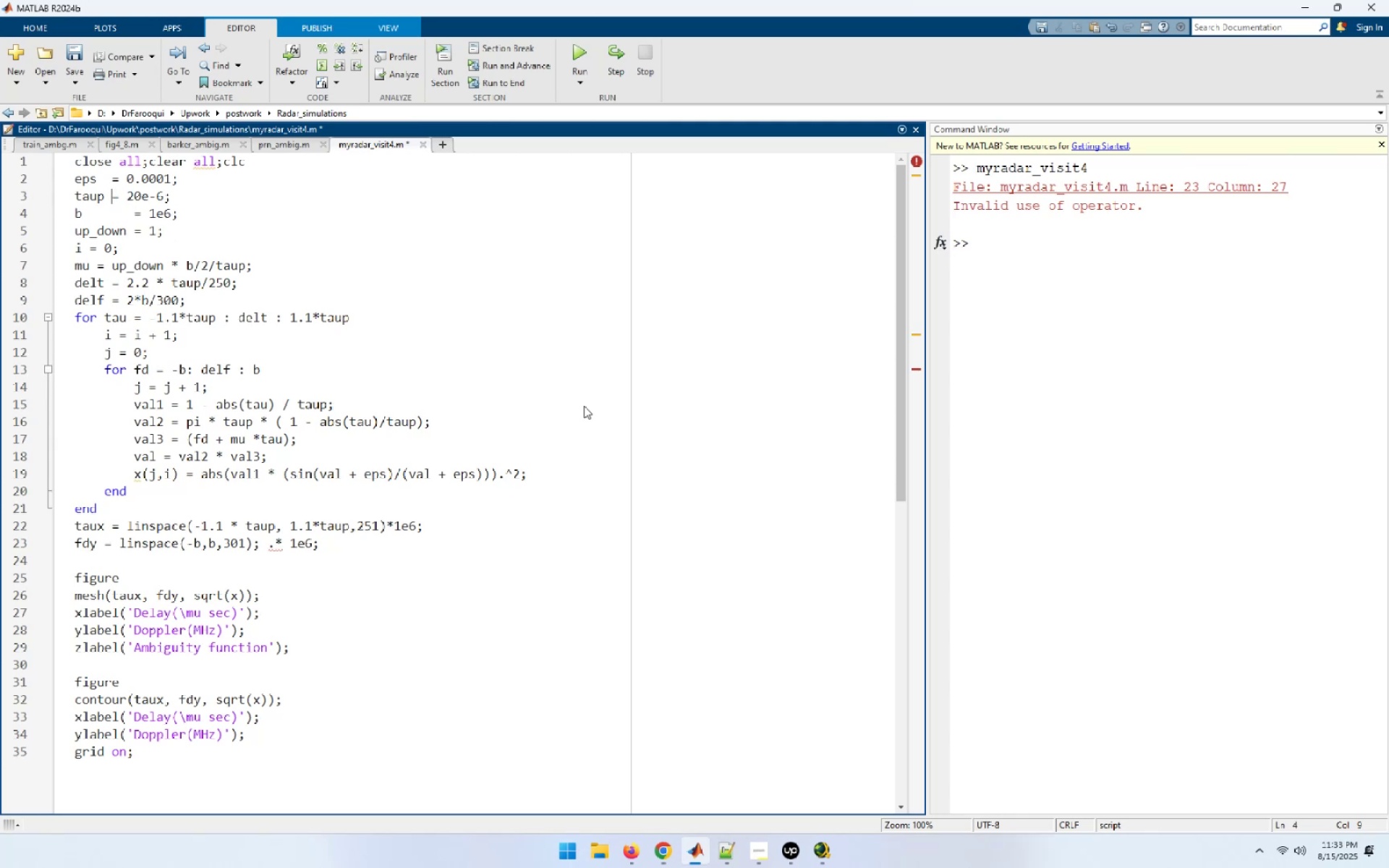 
key(Space)
 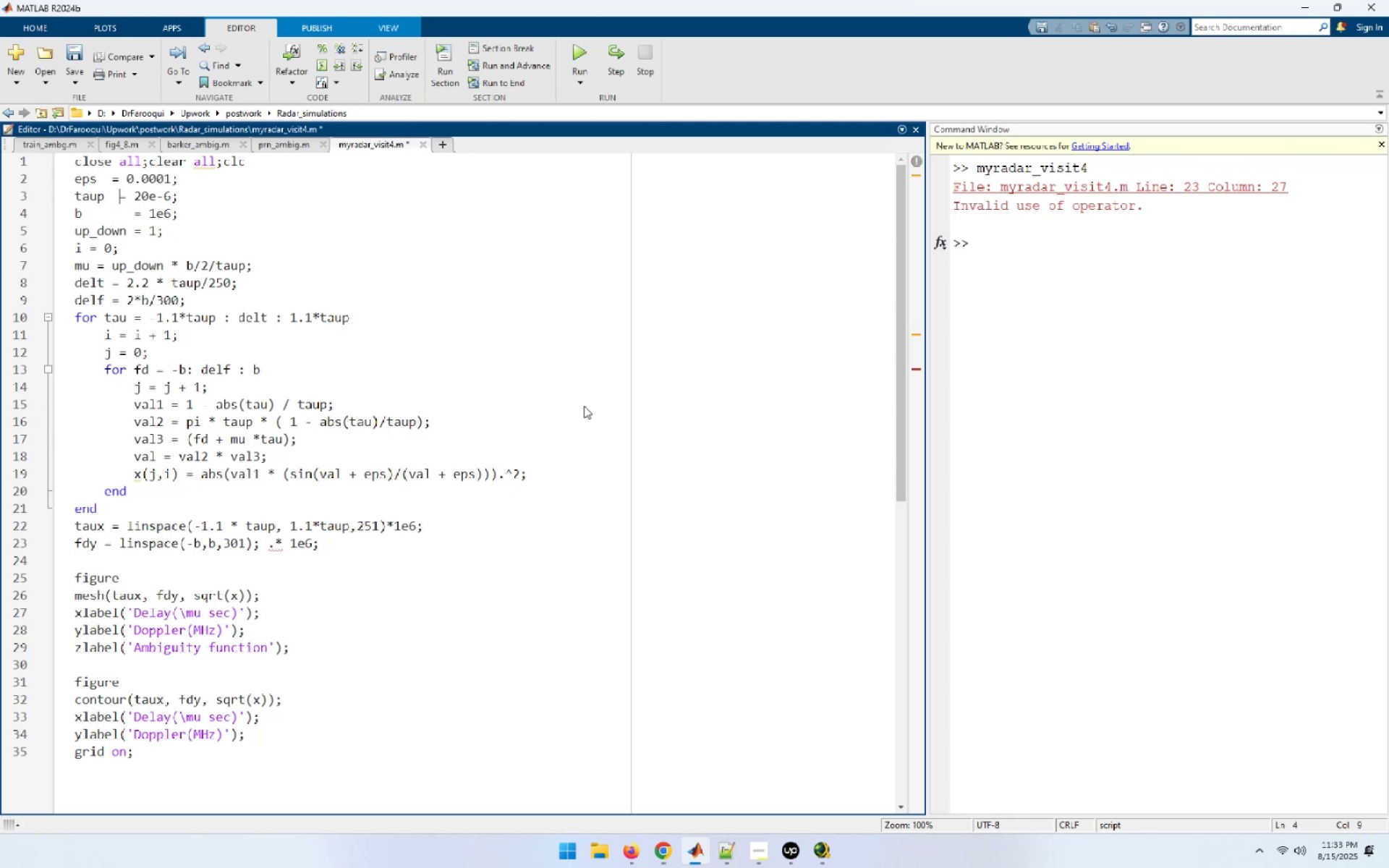 
key(Space)
 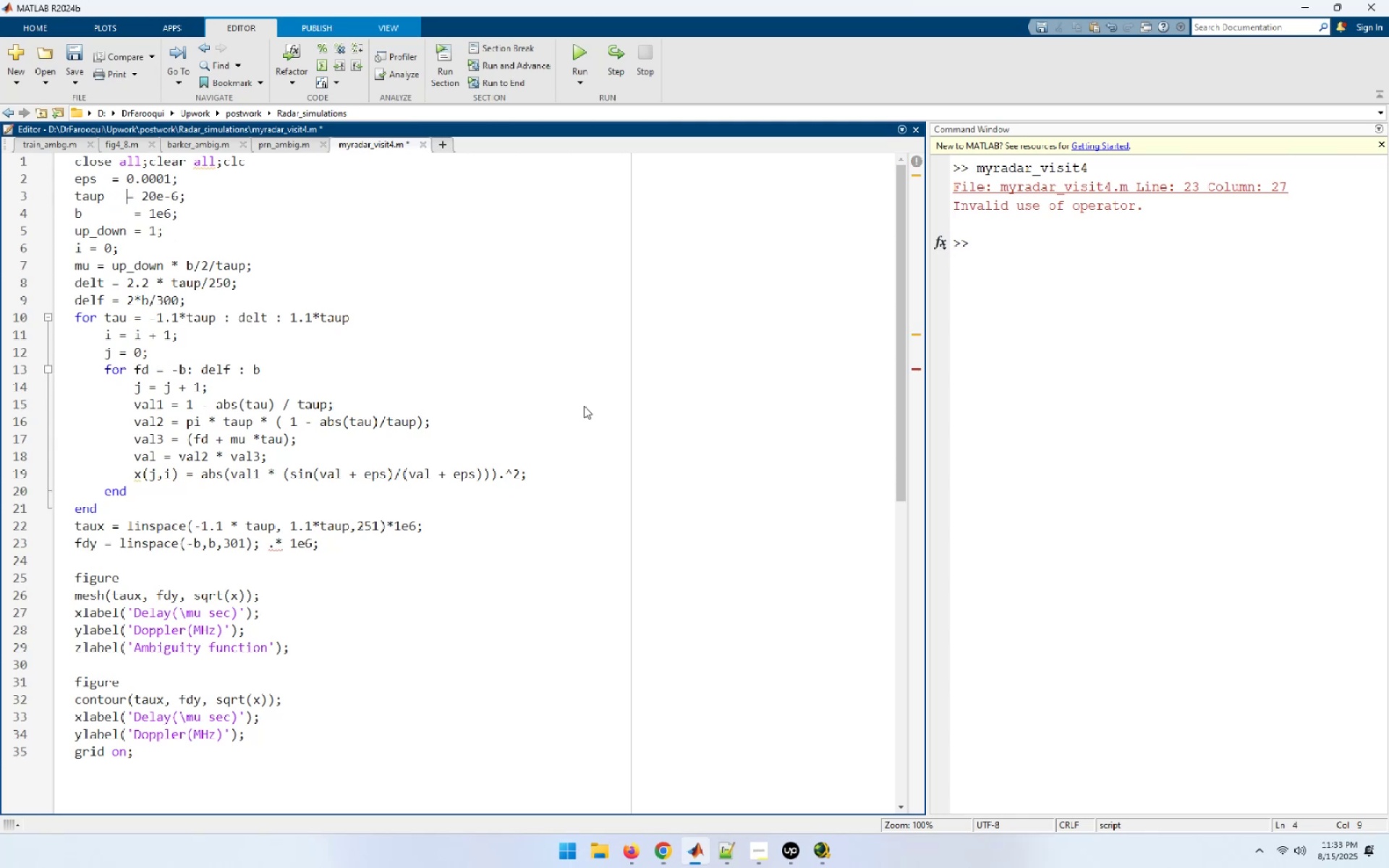 
key(Space)
 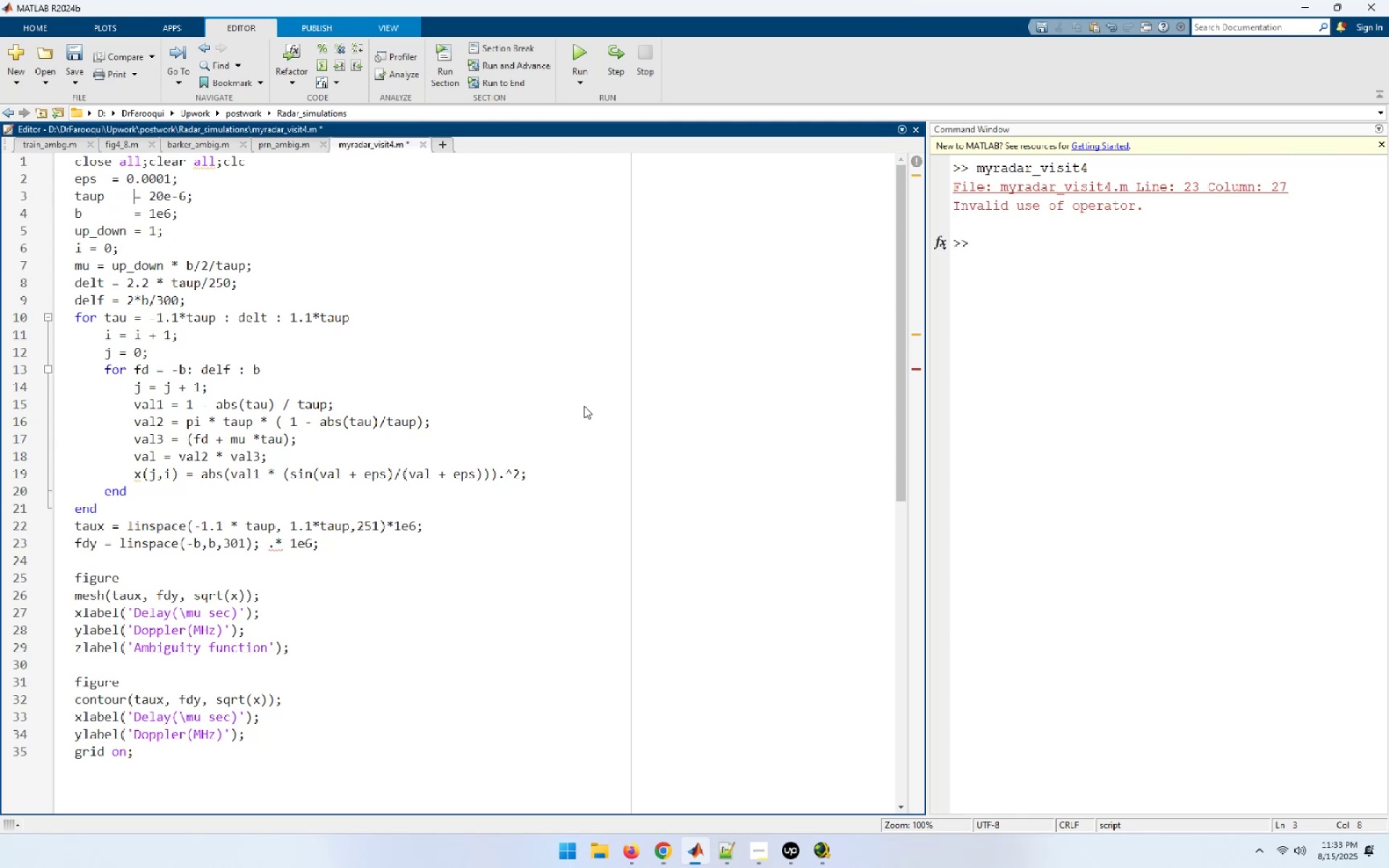 
key(ArrowUp)
 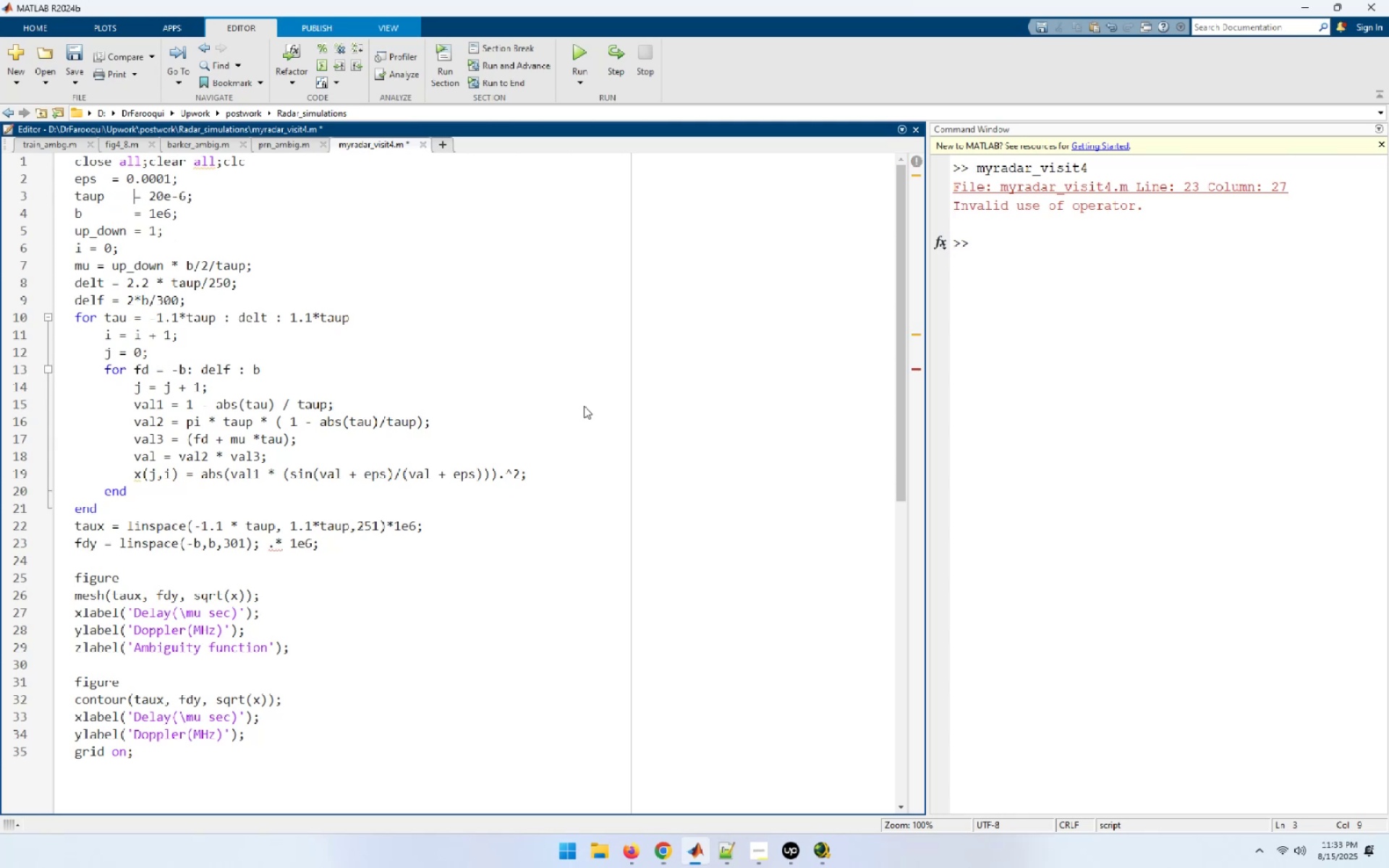 
key(ArrowLeft)
 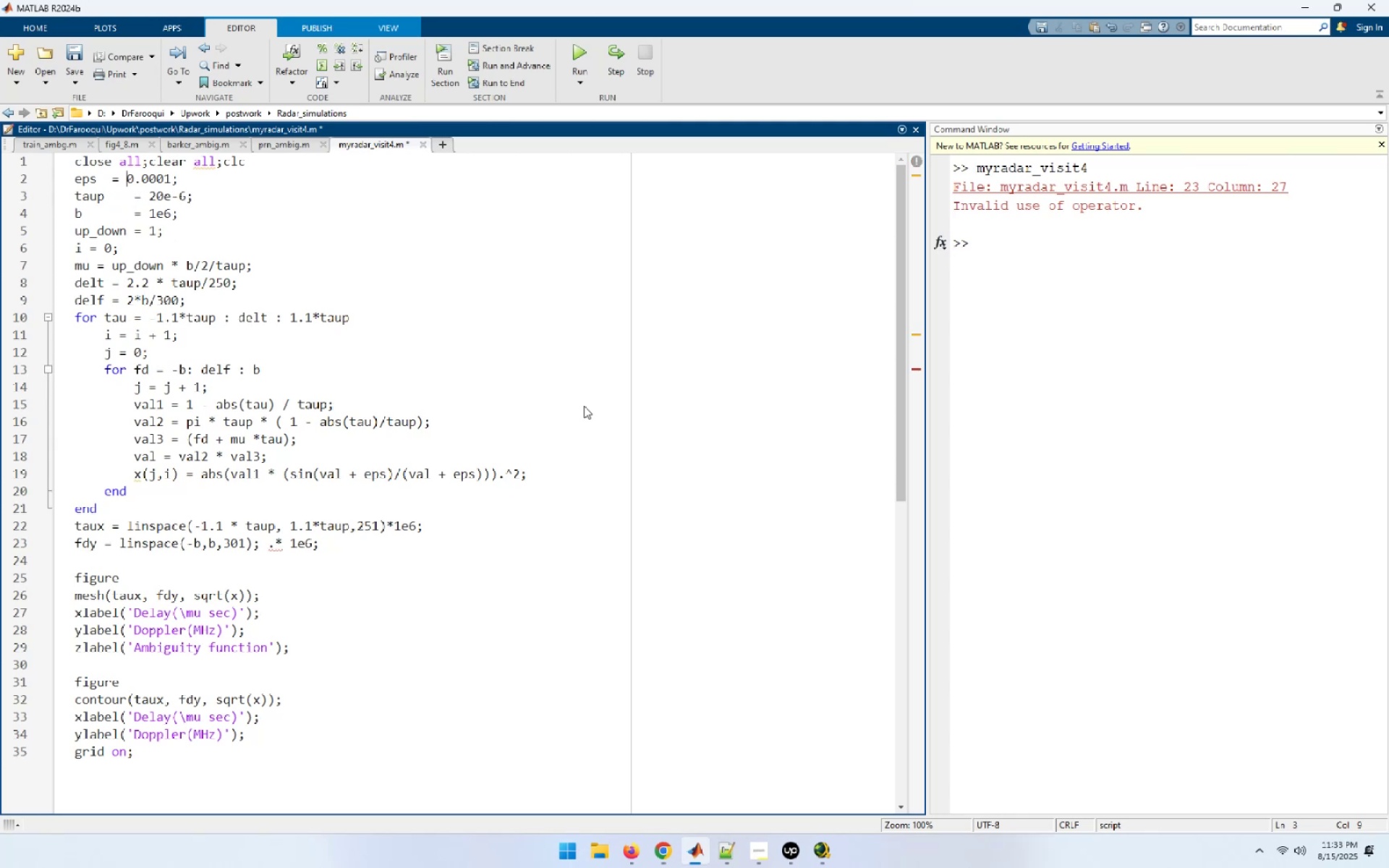 
key(ArrowLeft)
 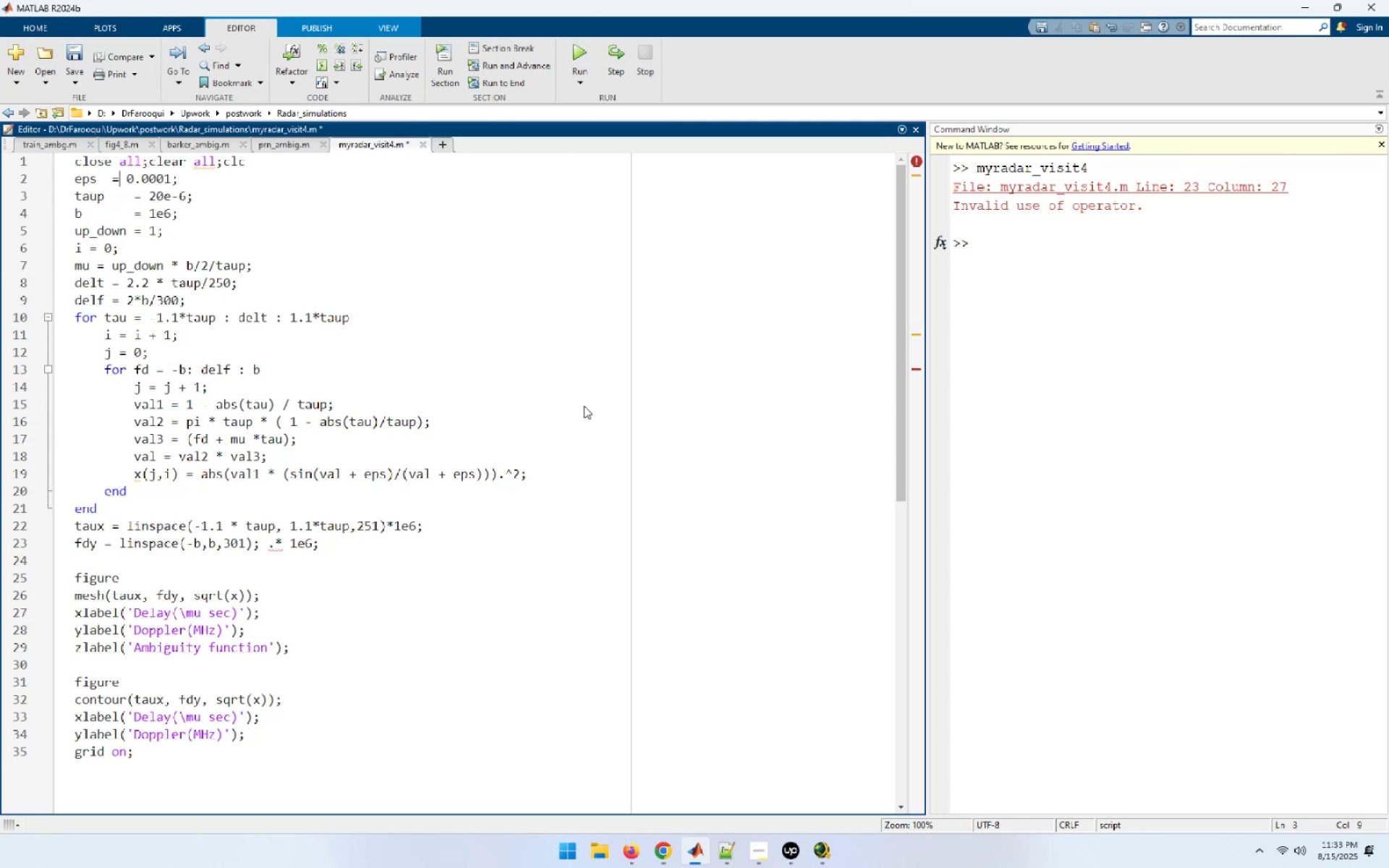 
key(ArrowLeft)
 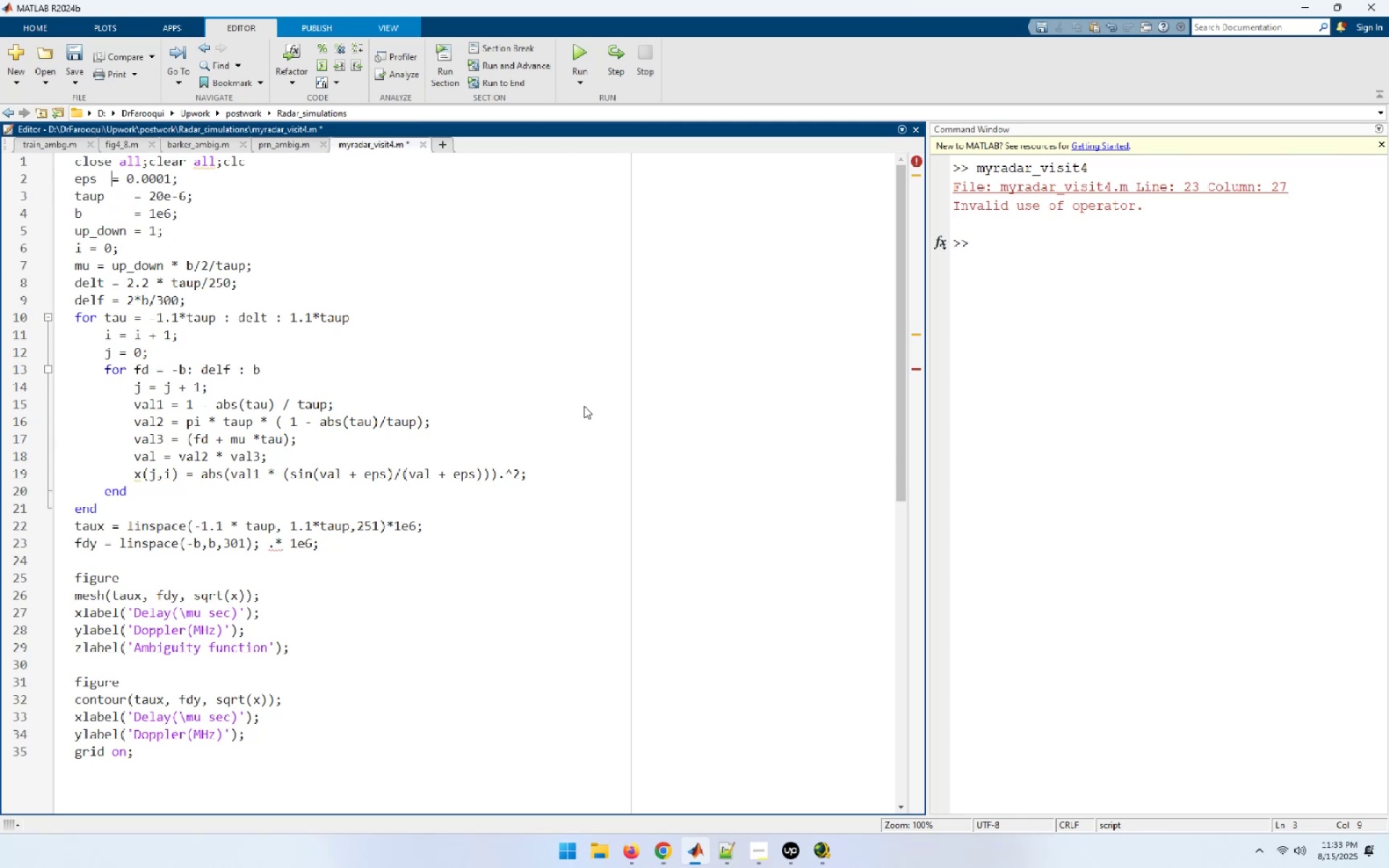 
key(Space)
 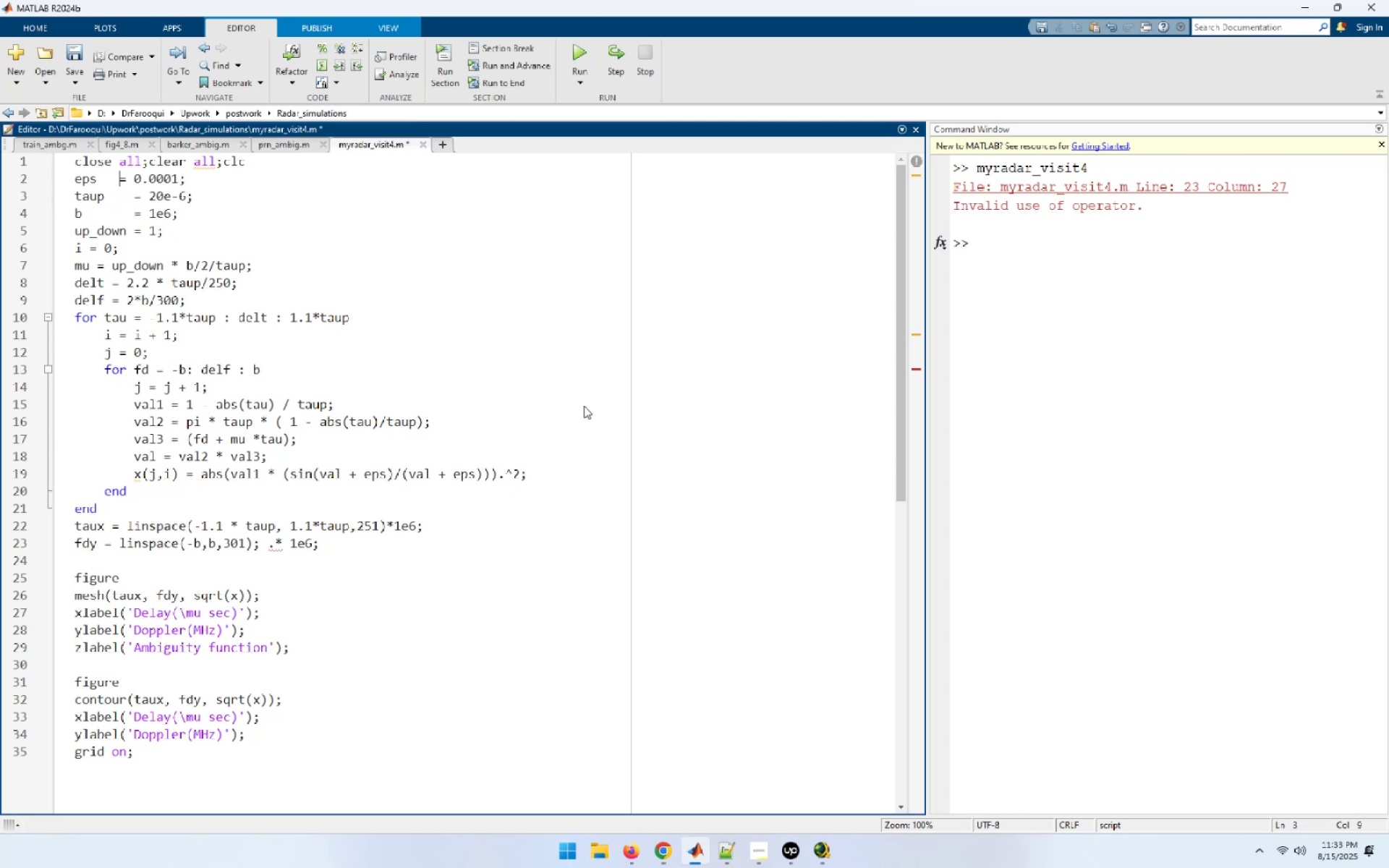 
key(Space)
 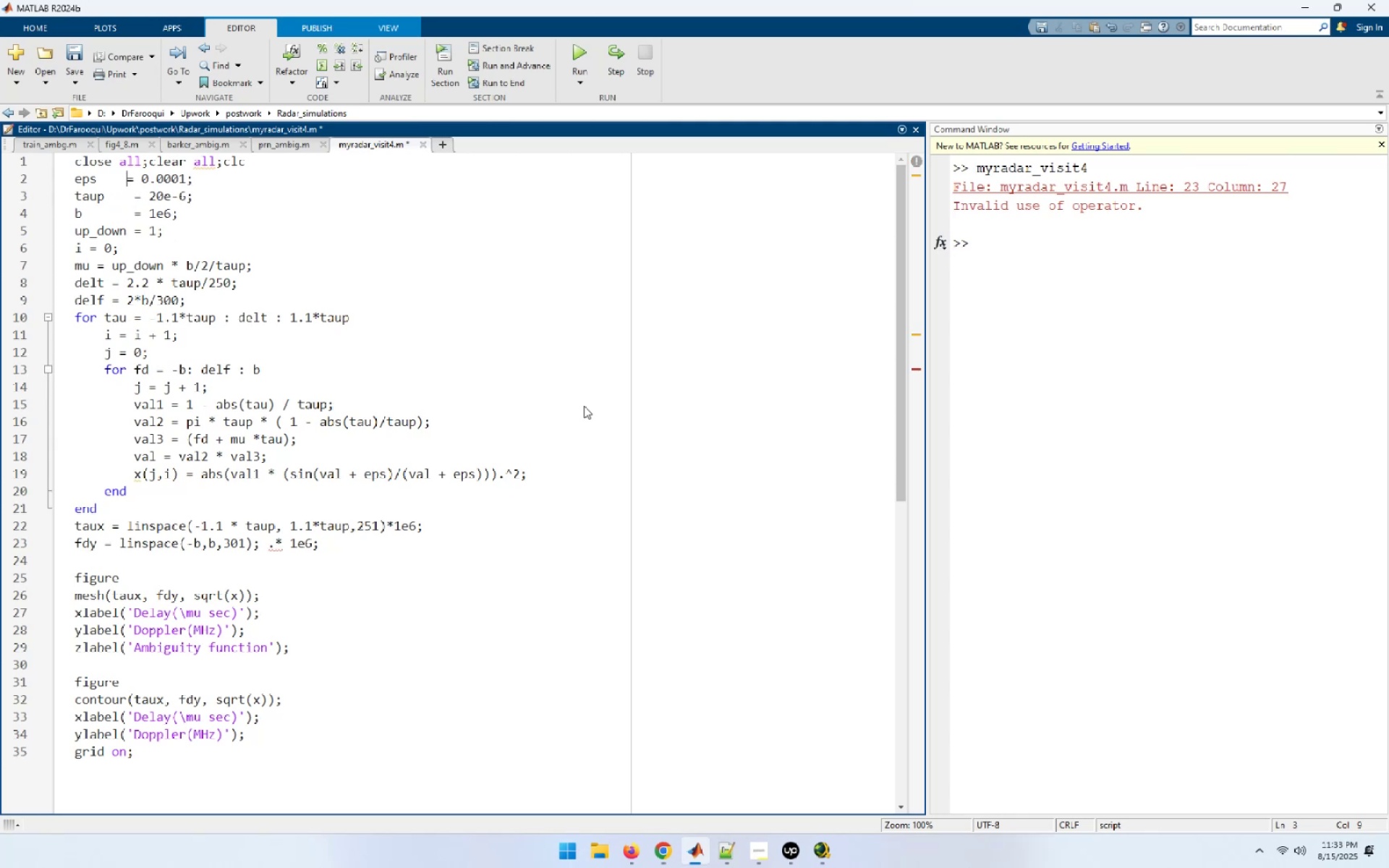 
key(Space)
 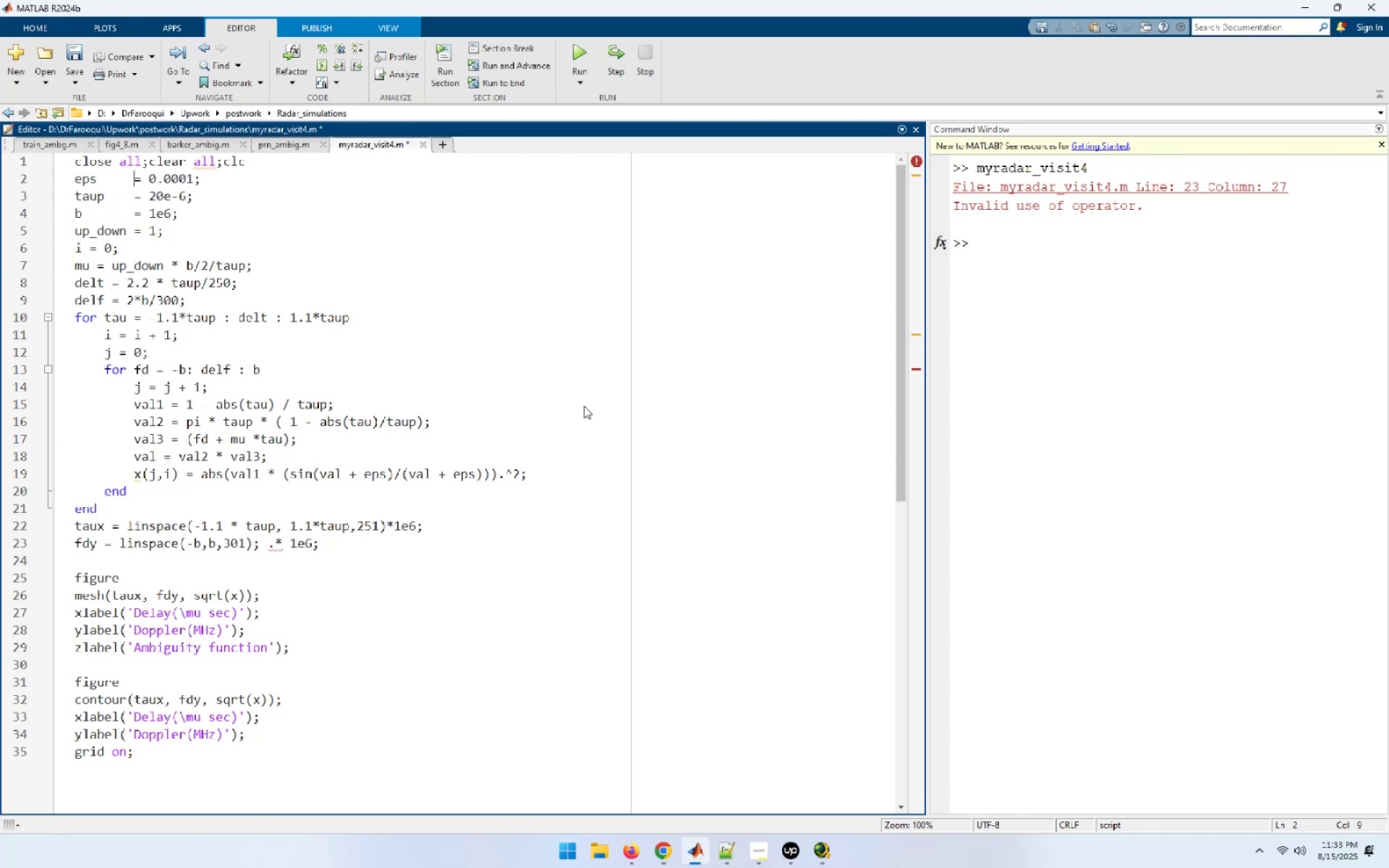 
key(ArrowDown)
 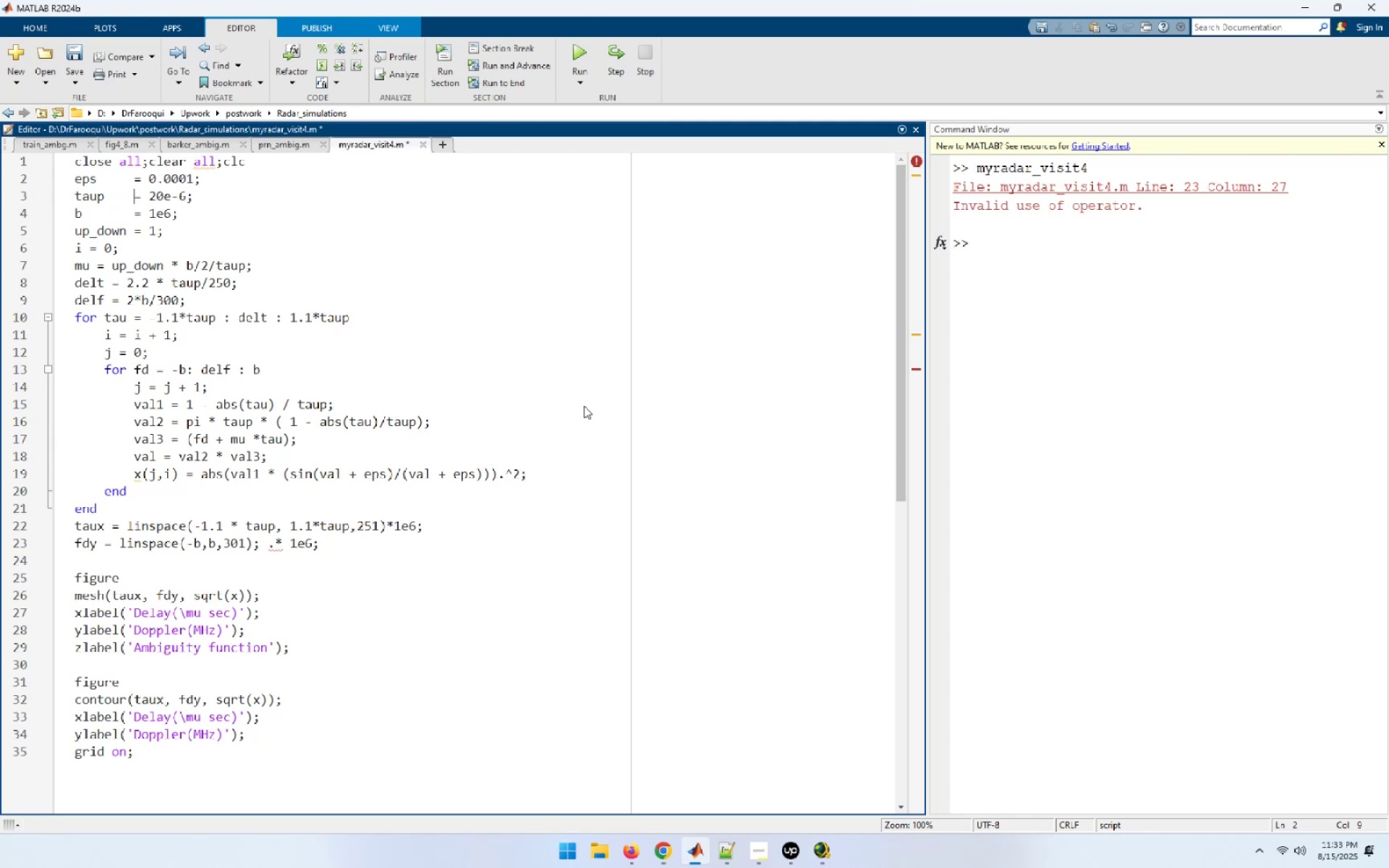 
key(ArrowDown)
 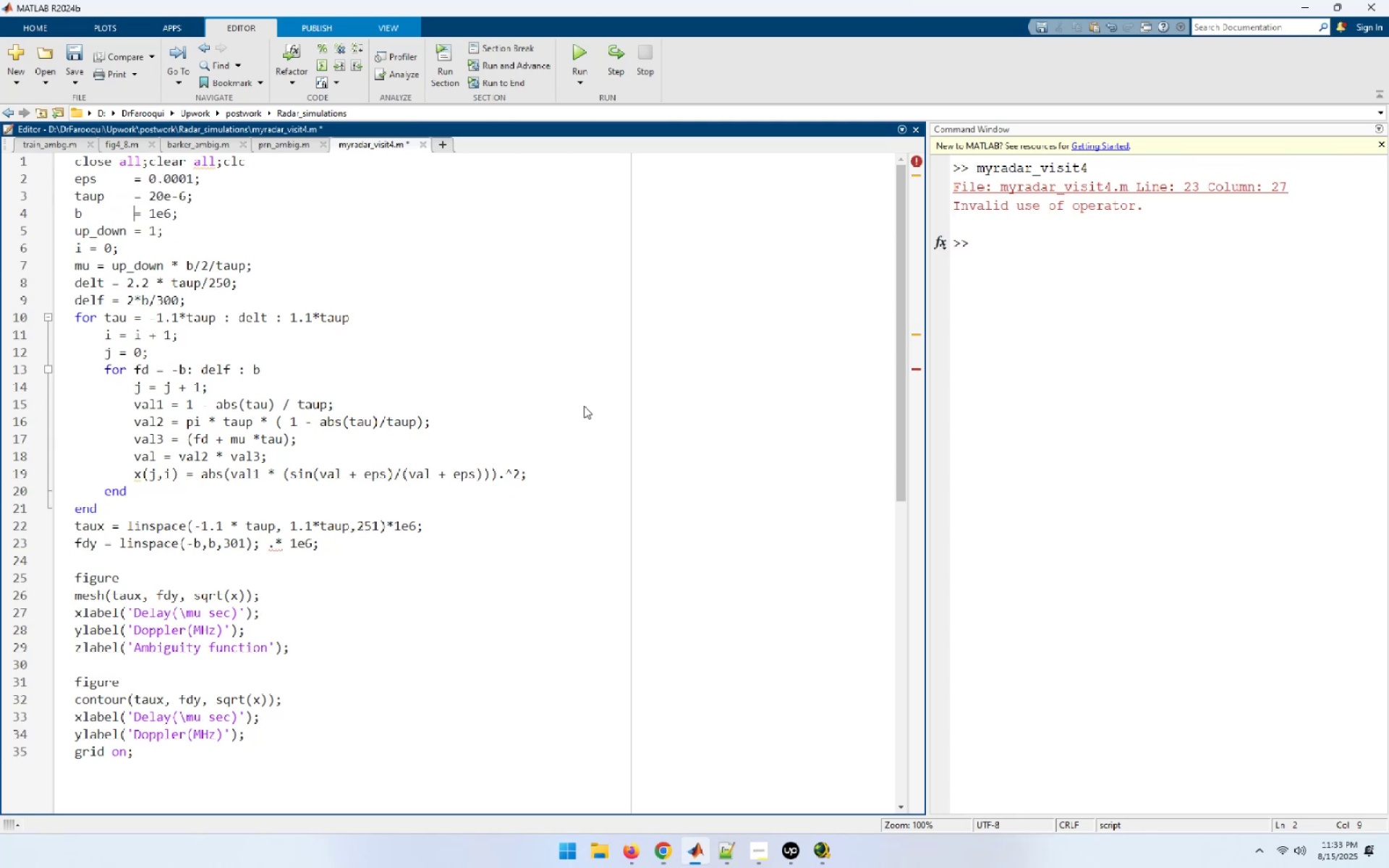 
key(ArrowDown)
 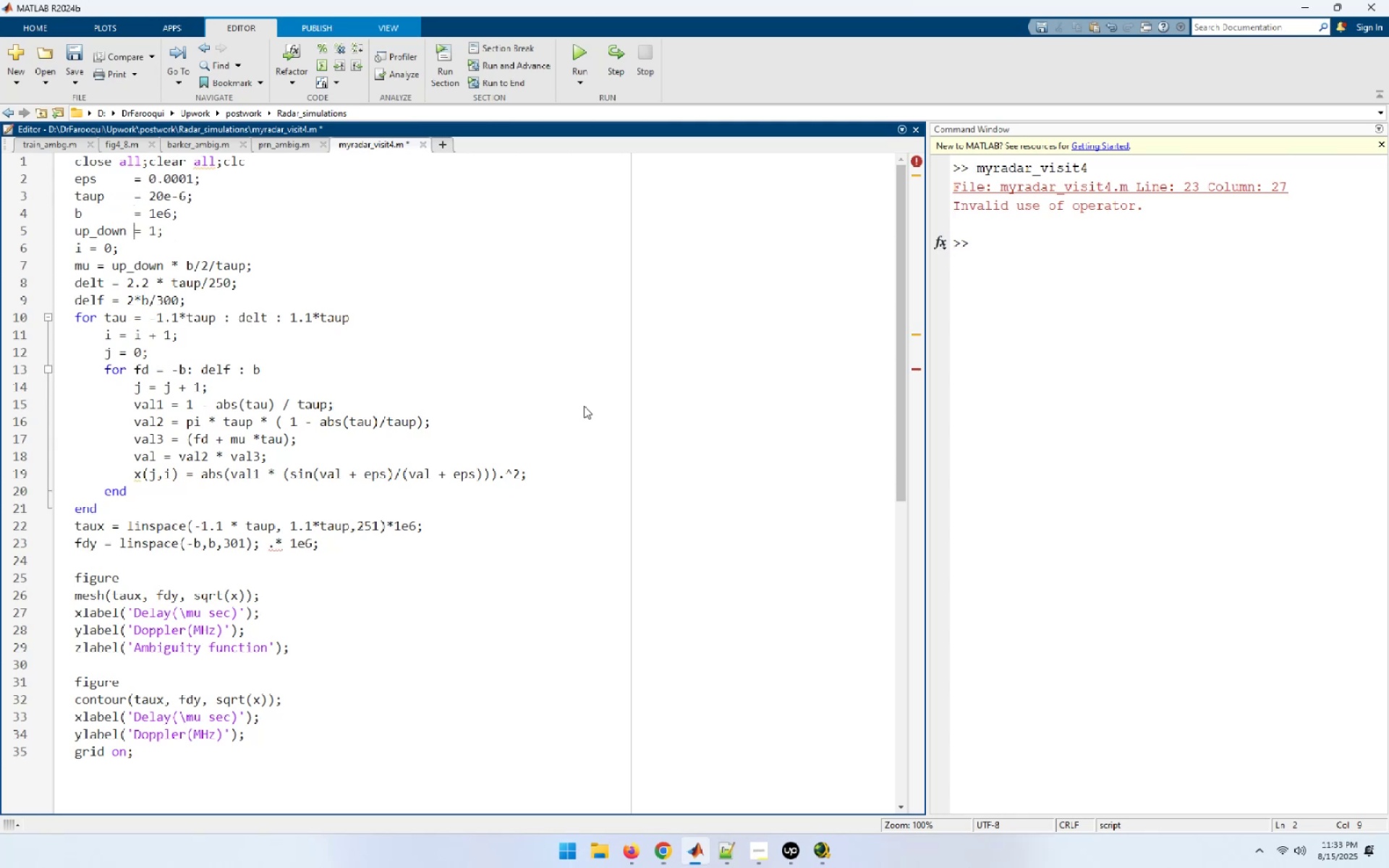 
key(ArrowDown)
 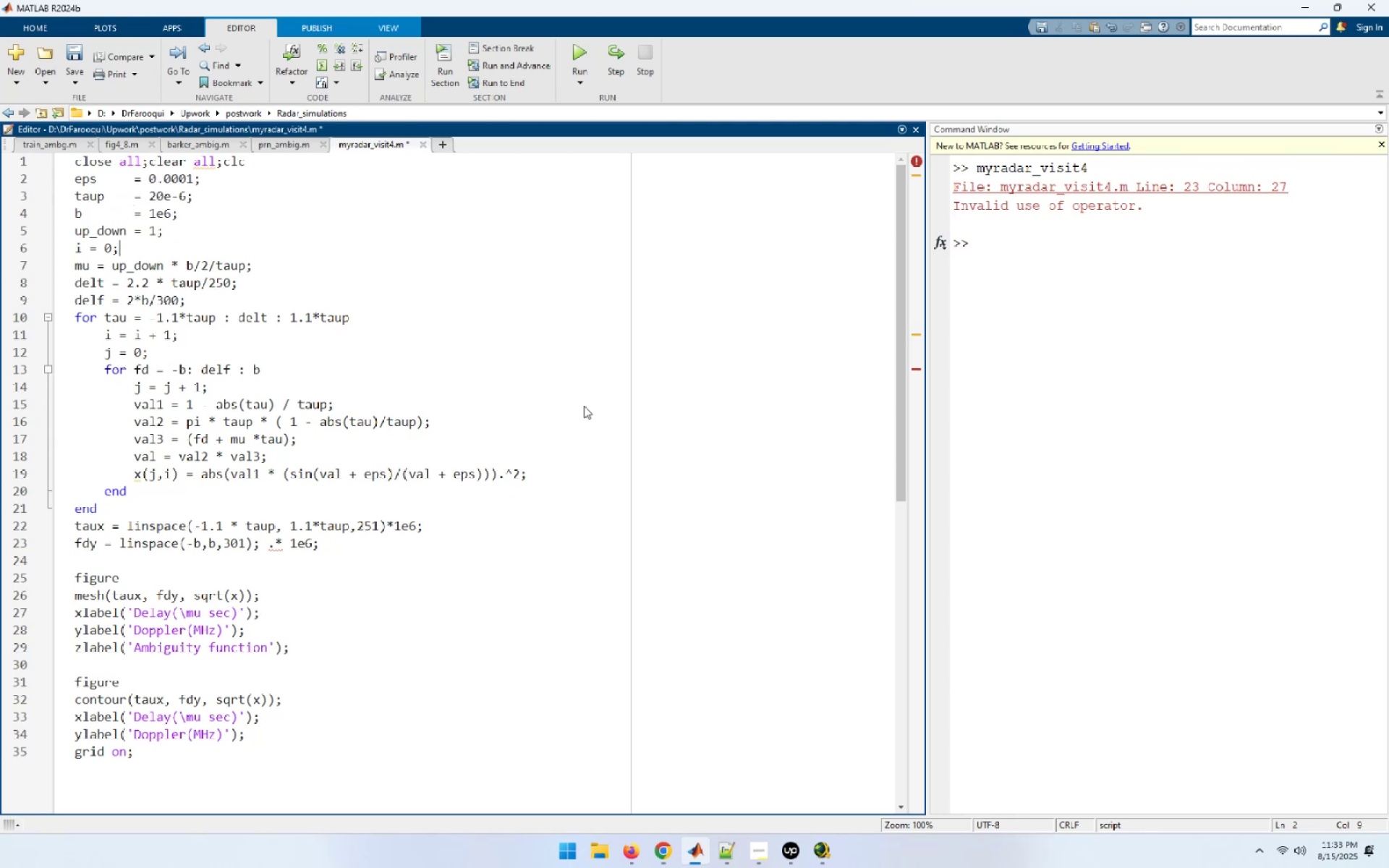 
key(ArrowLeft)
 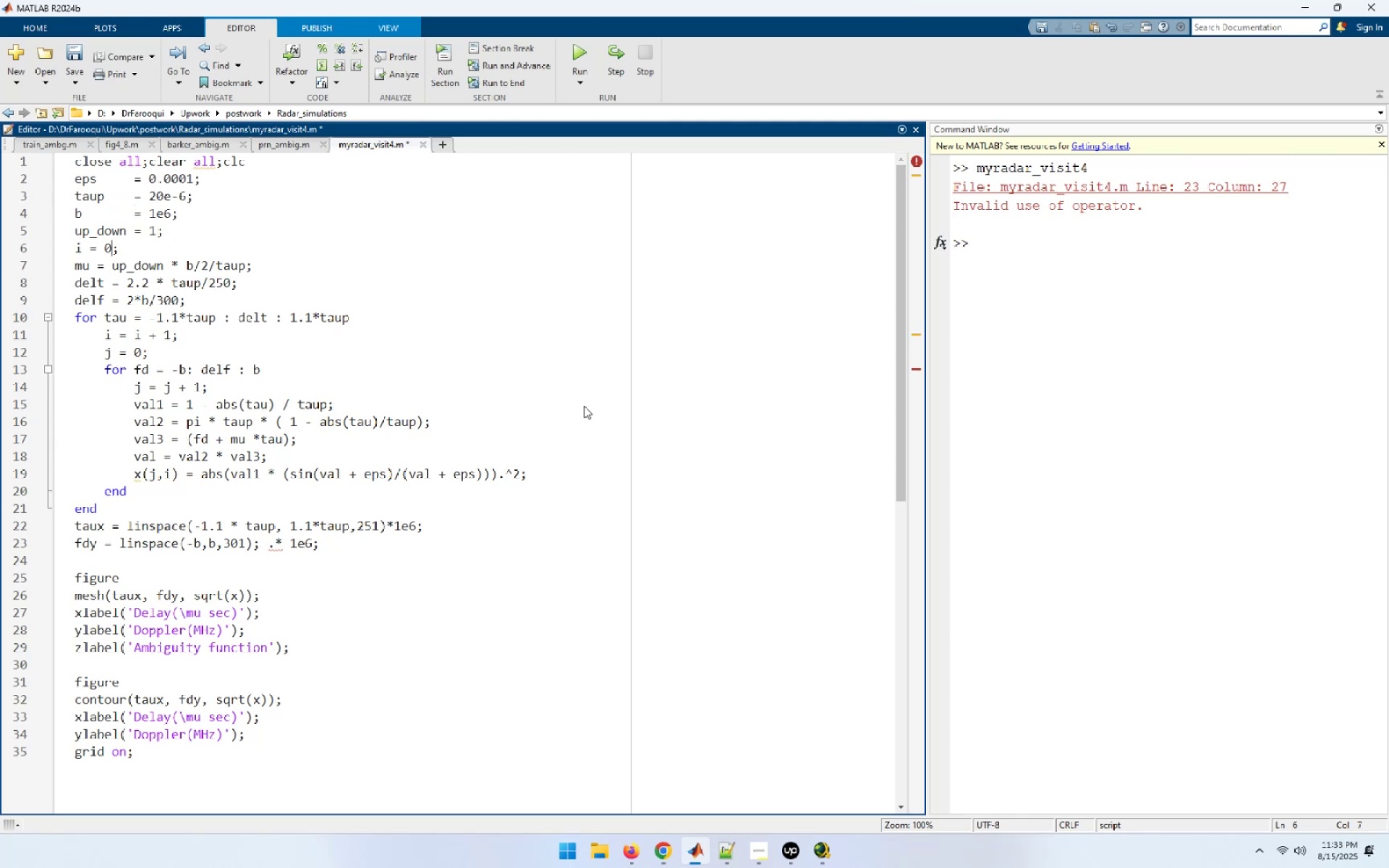 
key(ArrowLeft)
 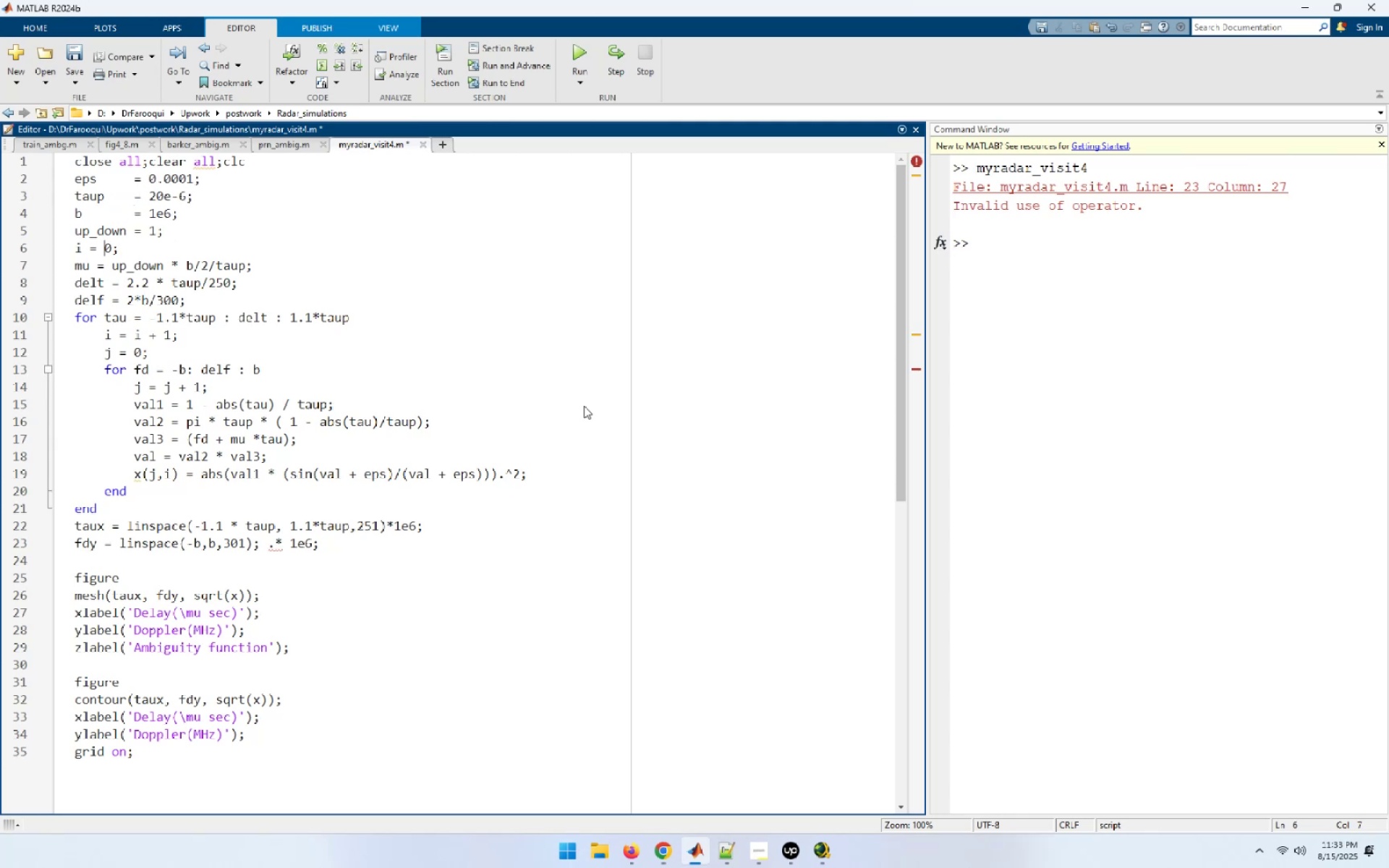 
key(ArrowLeft)
 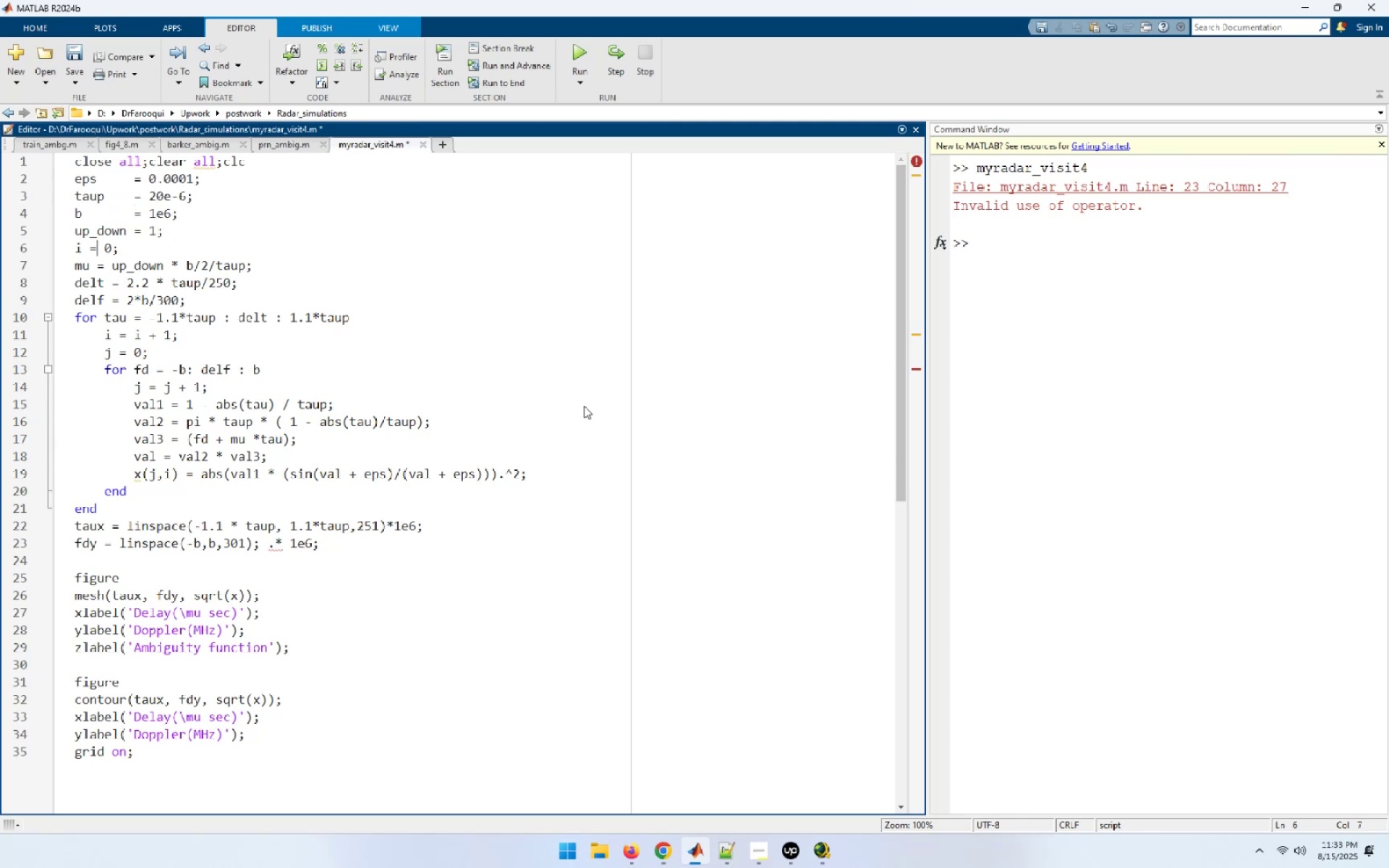 
key(ArrowLeft)
 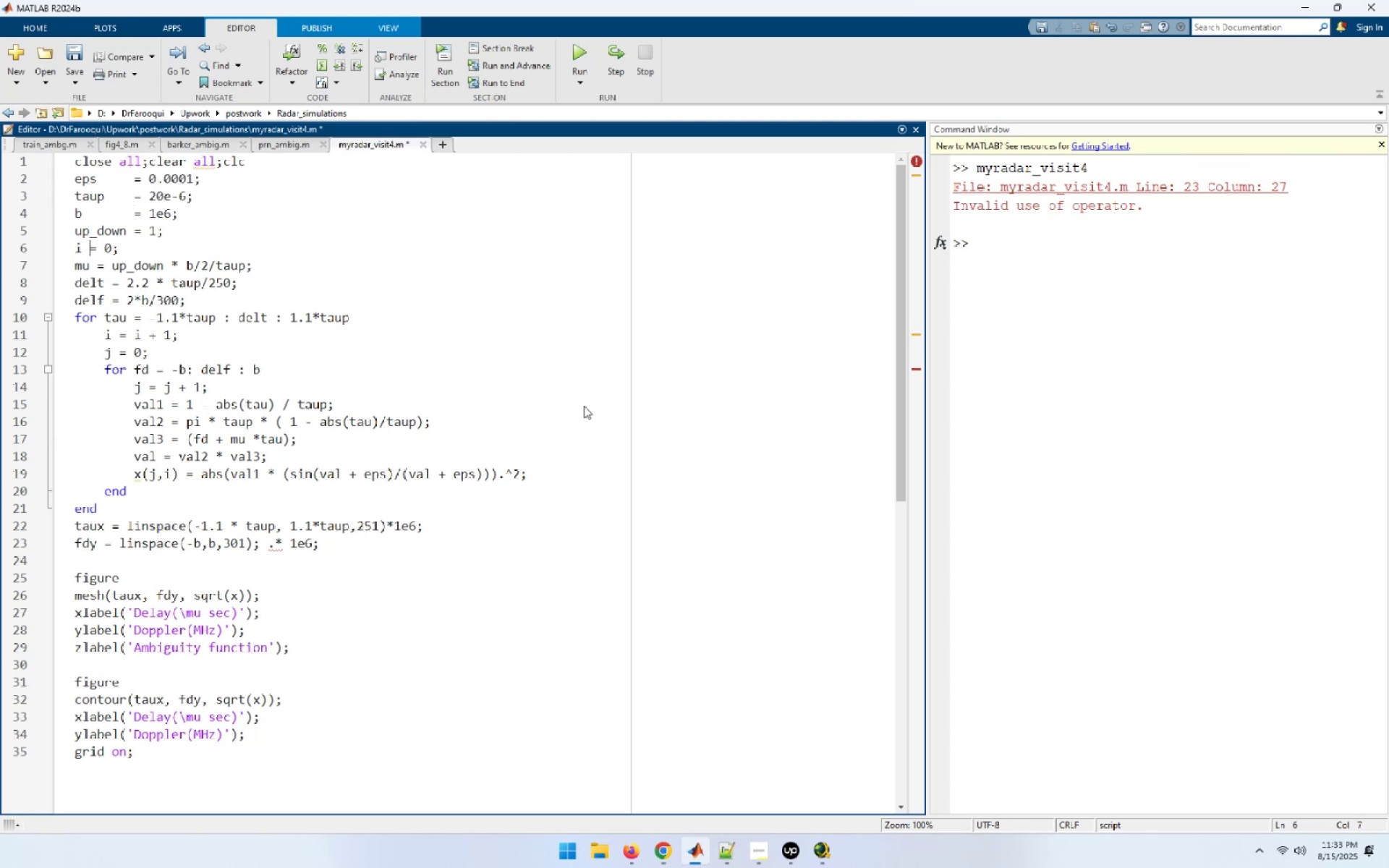 
key(Space)
 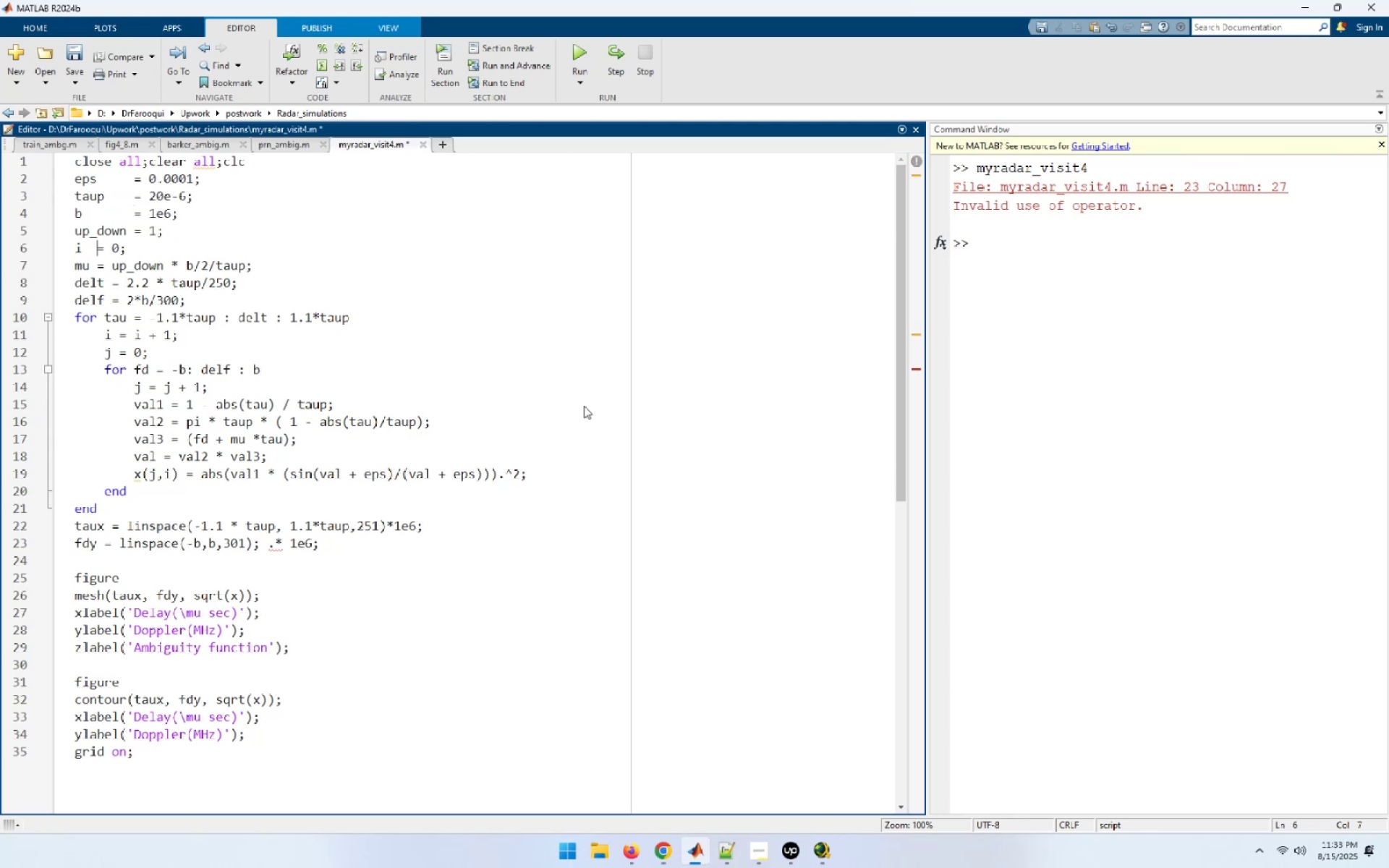 
key(Space)
 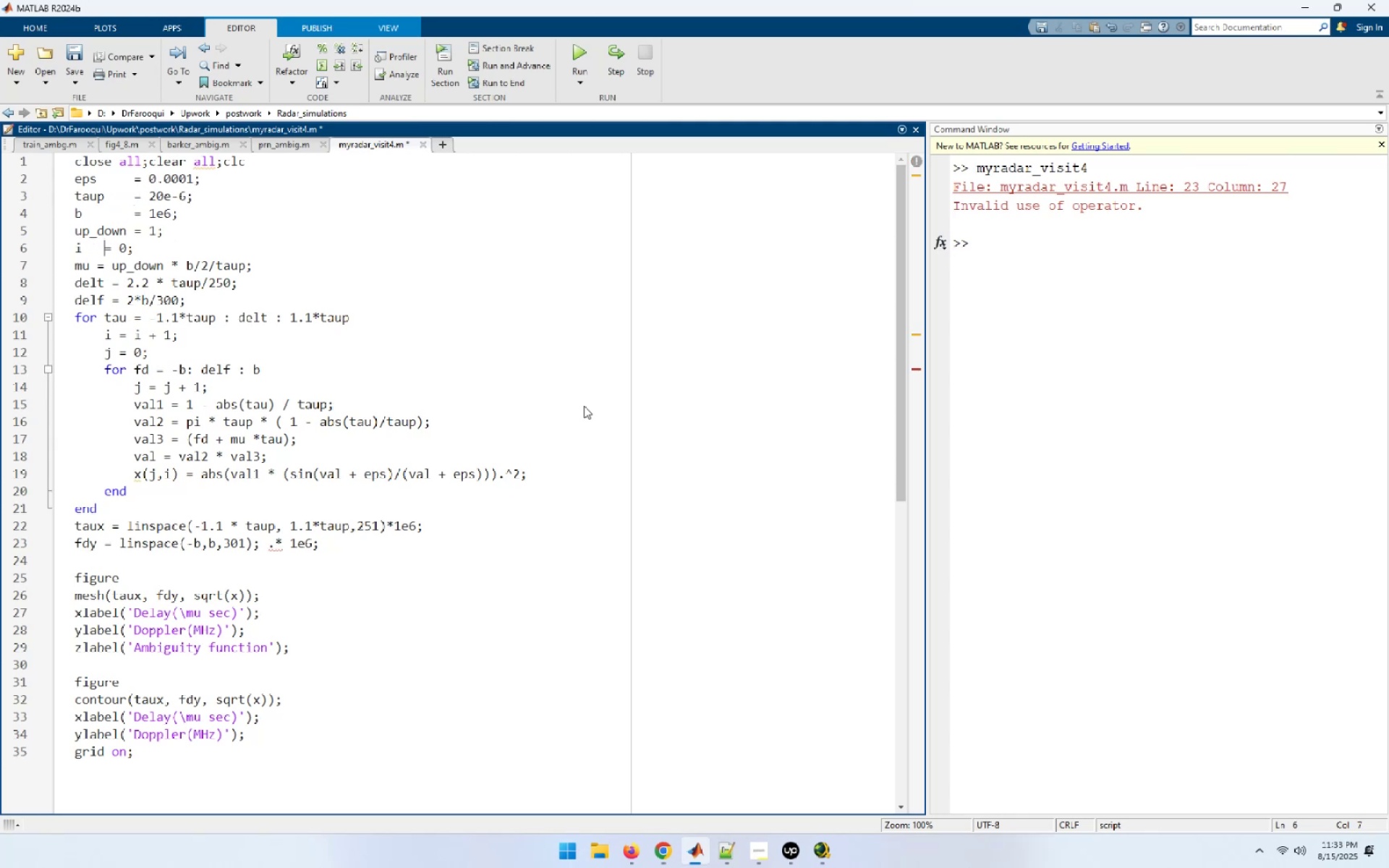 
key(Space)
 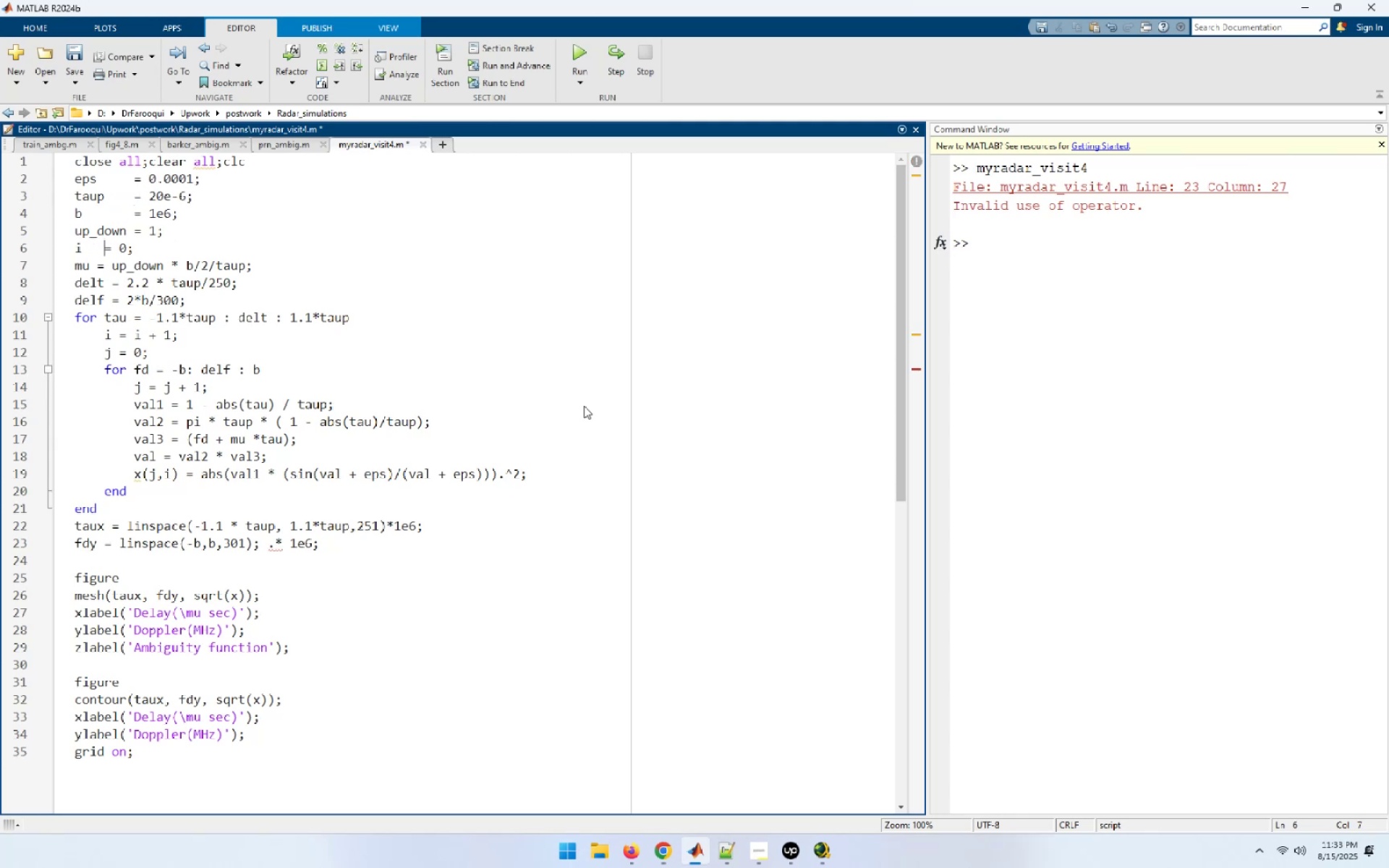 
key(Space)
 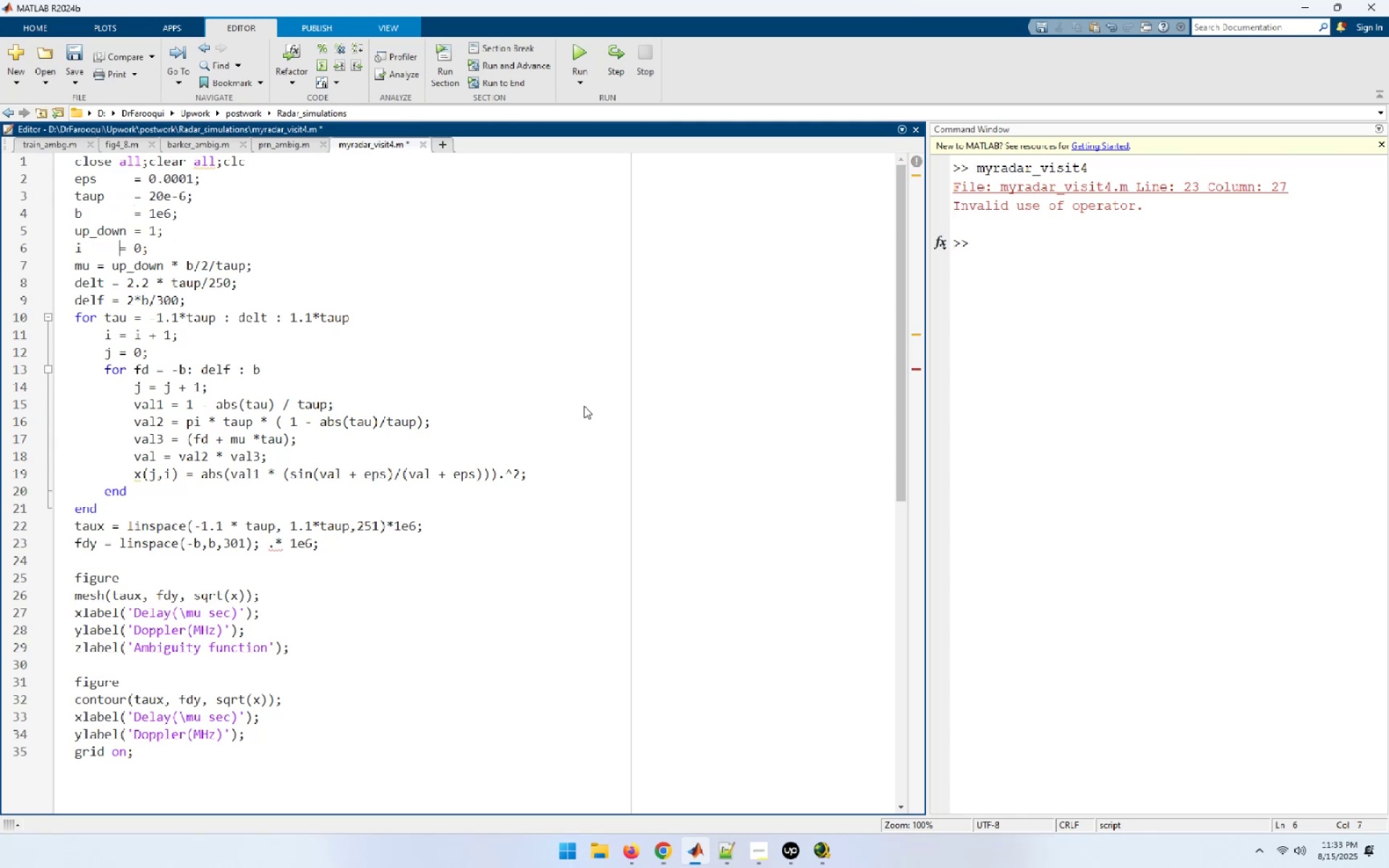 
key(Space)
 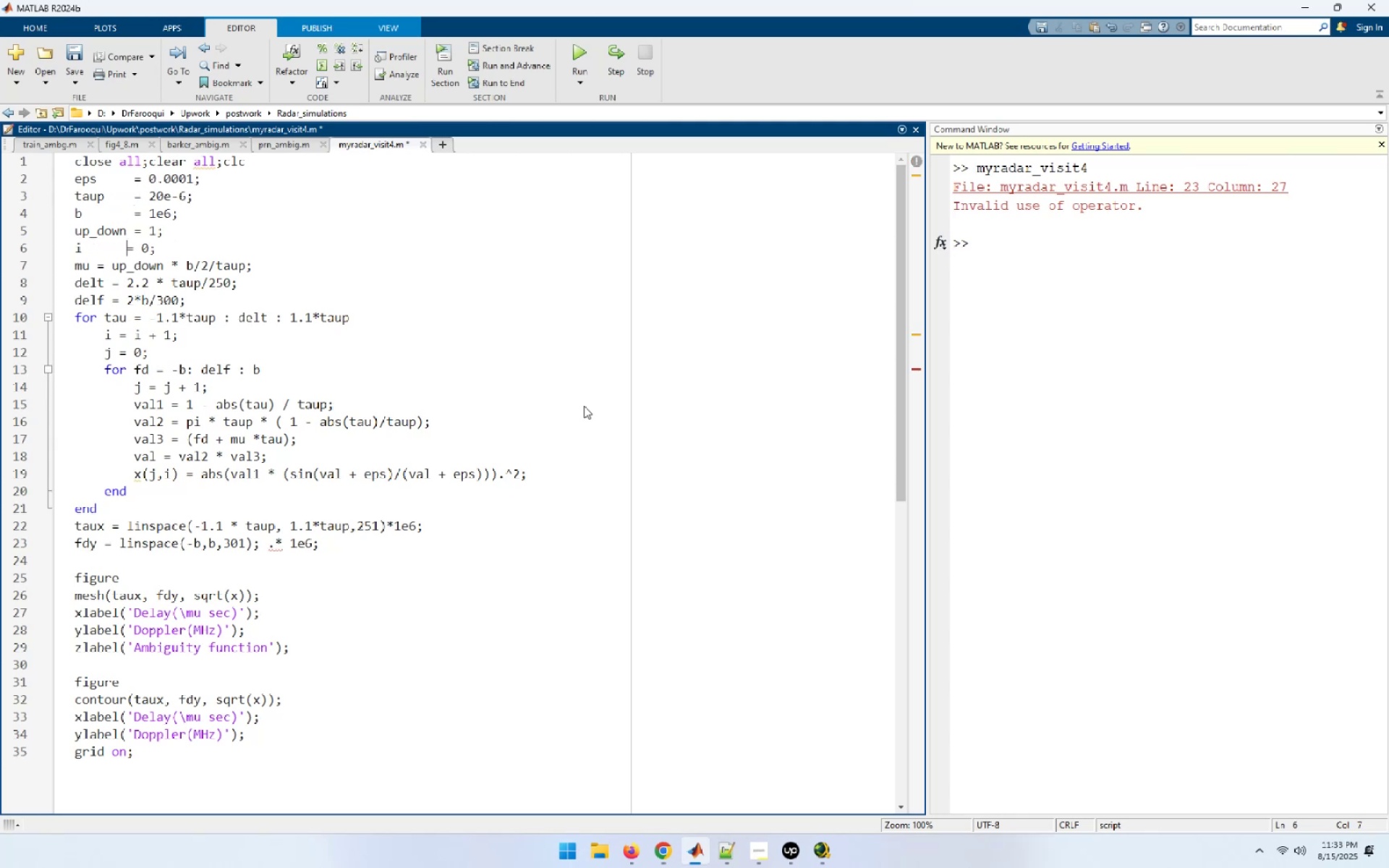 
key(Space)
 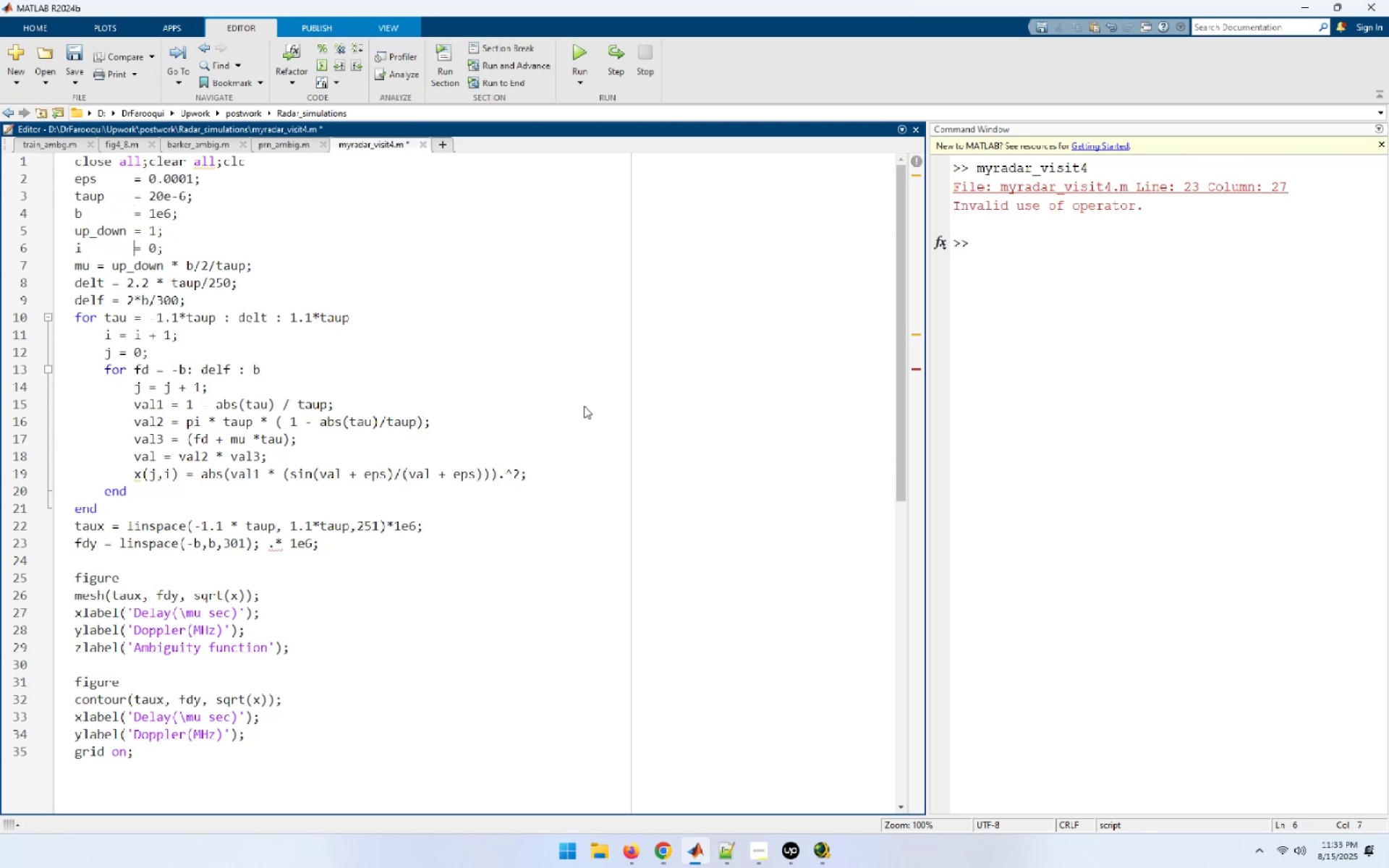 
key(ArrowDown)
 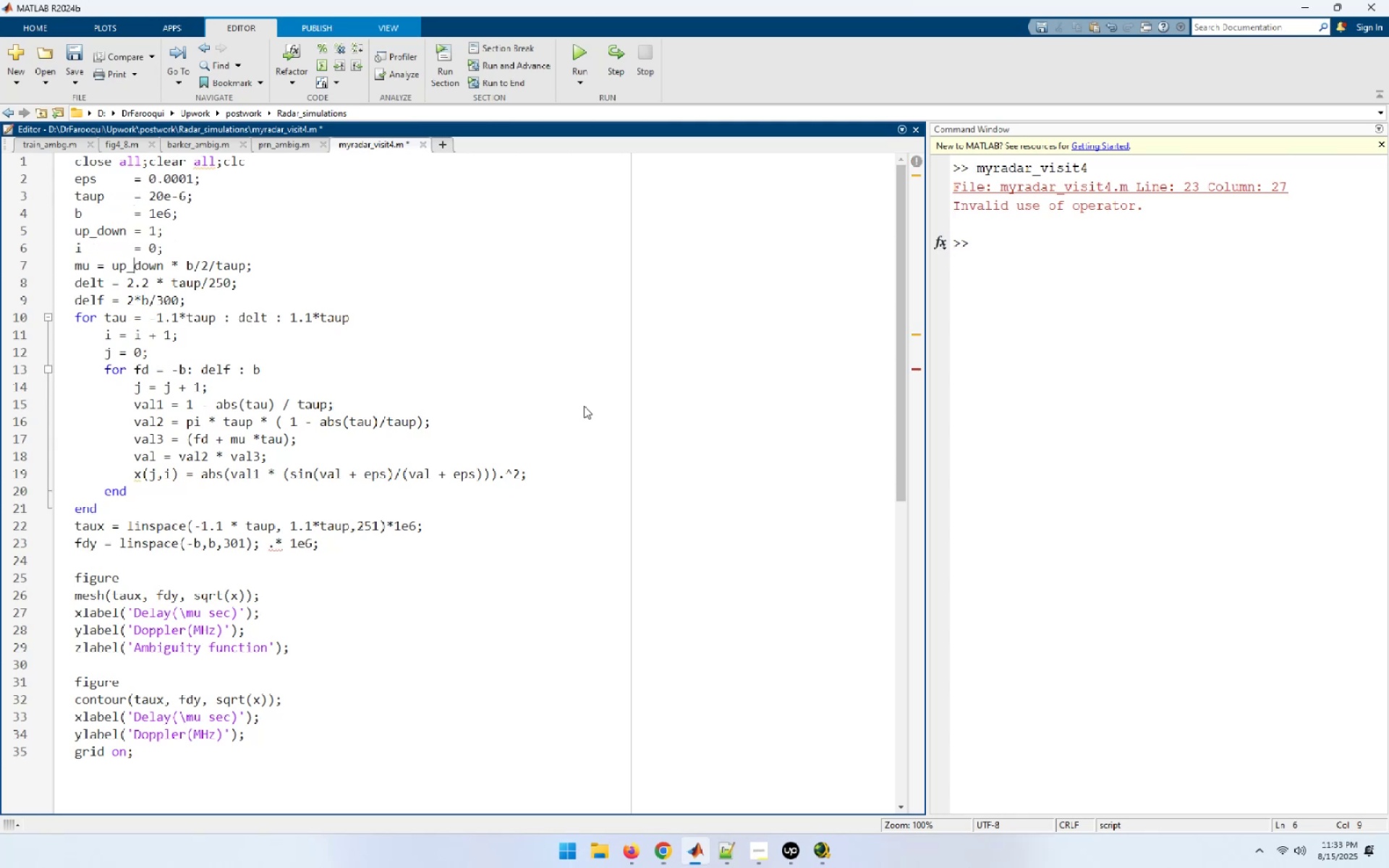 
key(ArrowLeft)
 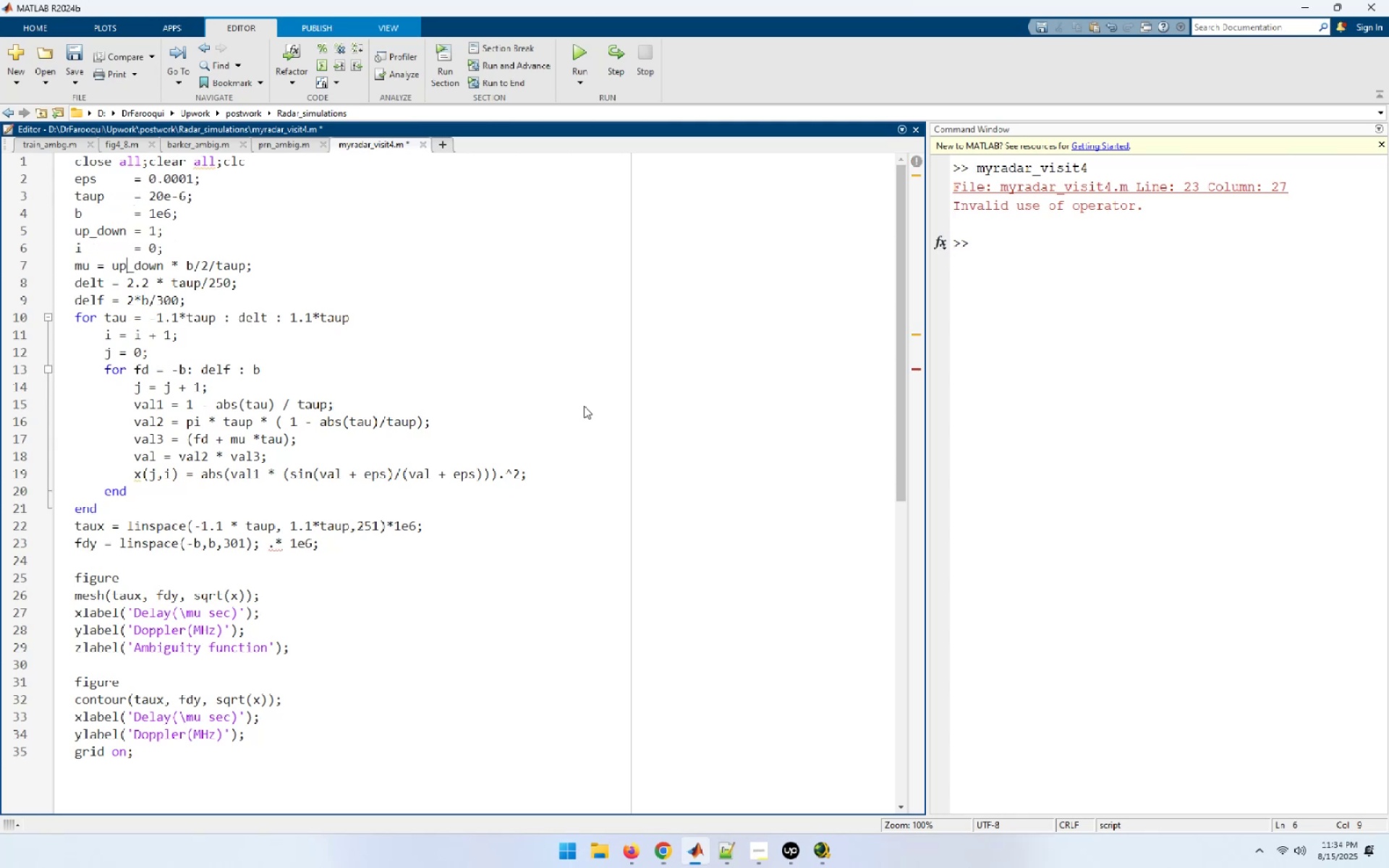 
key(ArrowLeft)
 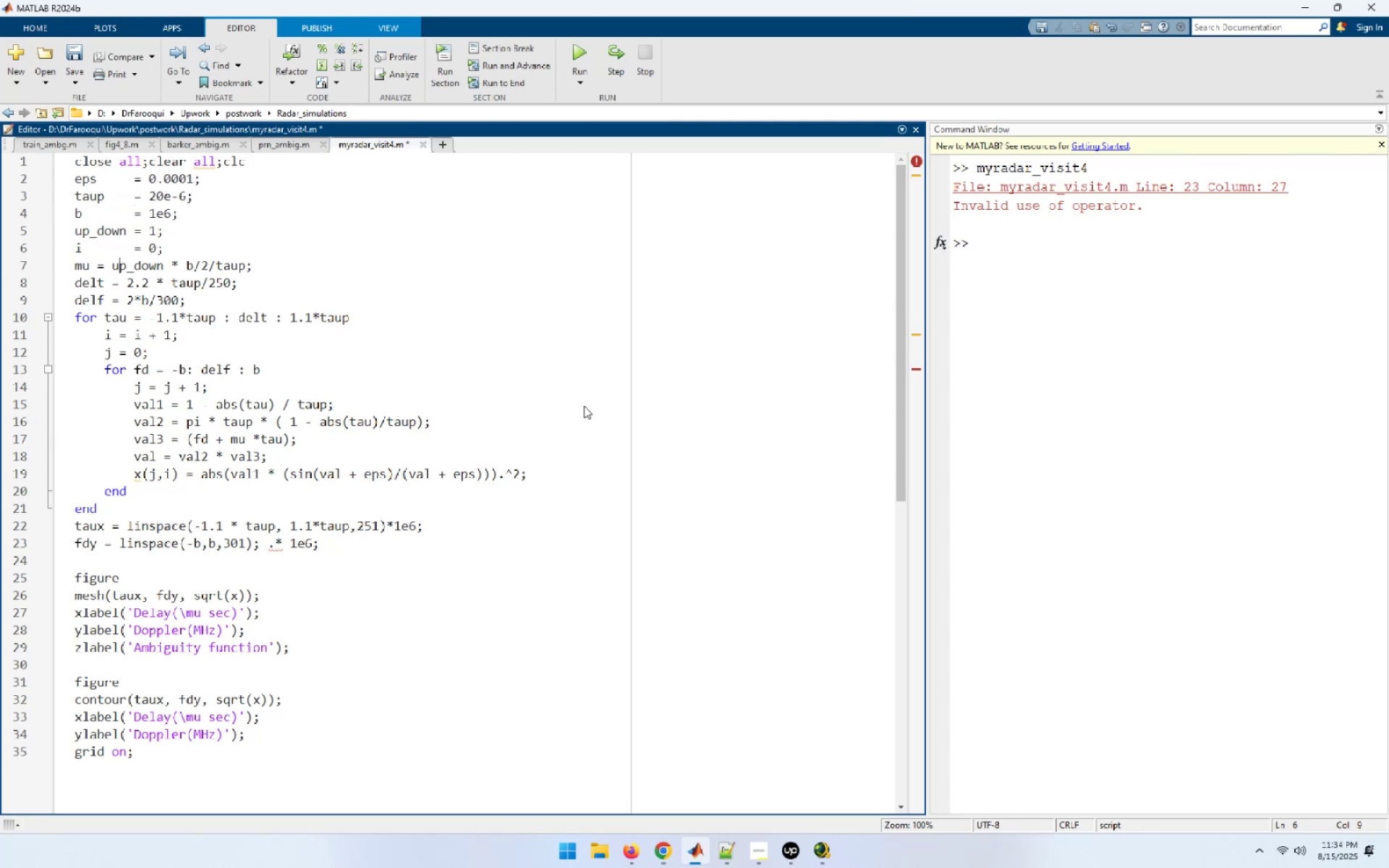 
key(ArrowLeft)
 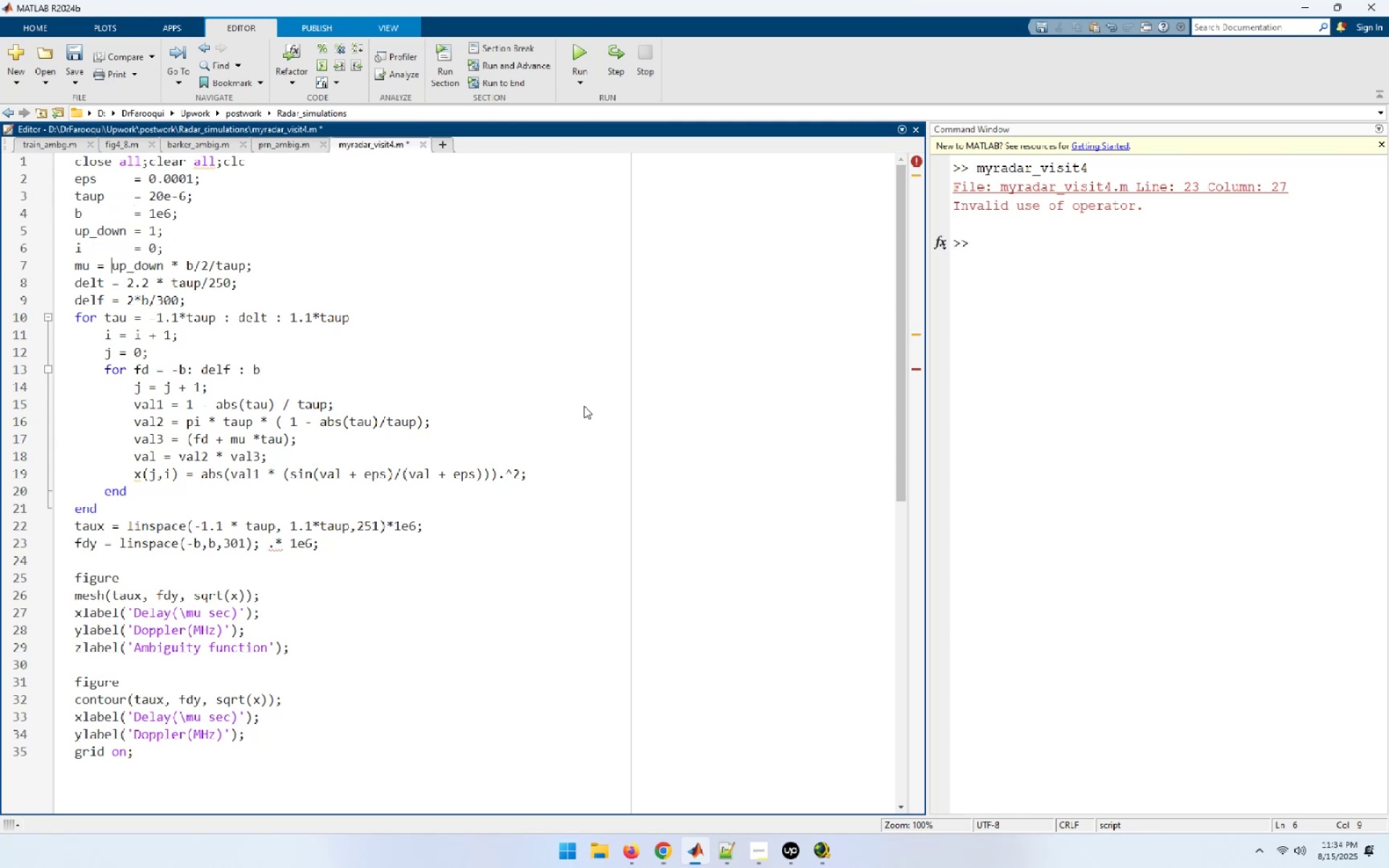 
key(ArrowLeft)
 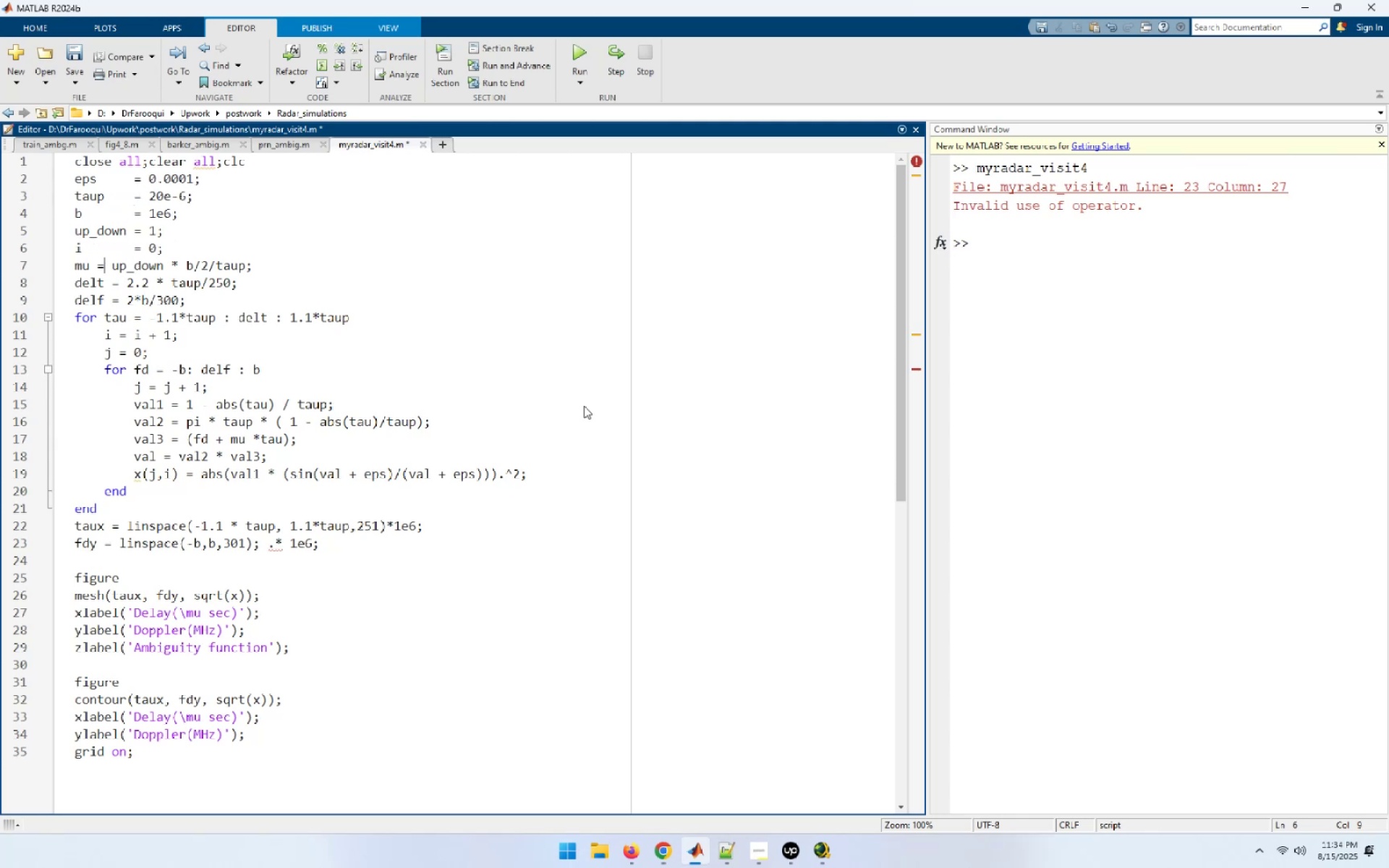 
key(ArrowLeft)
 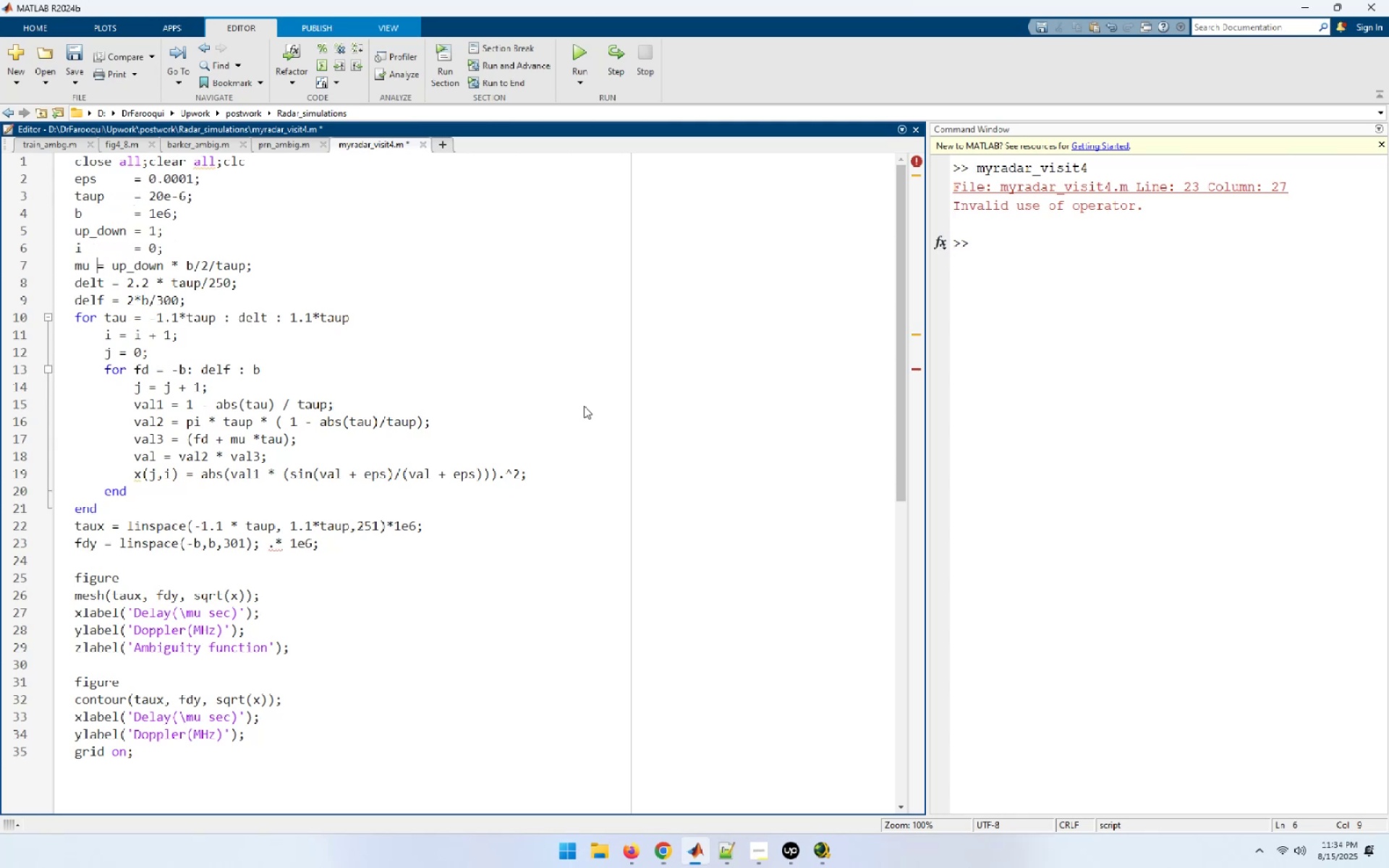 
key(Space)
 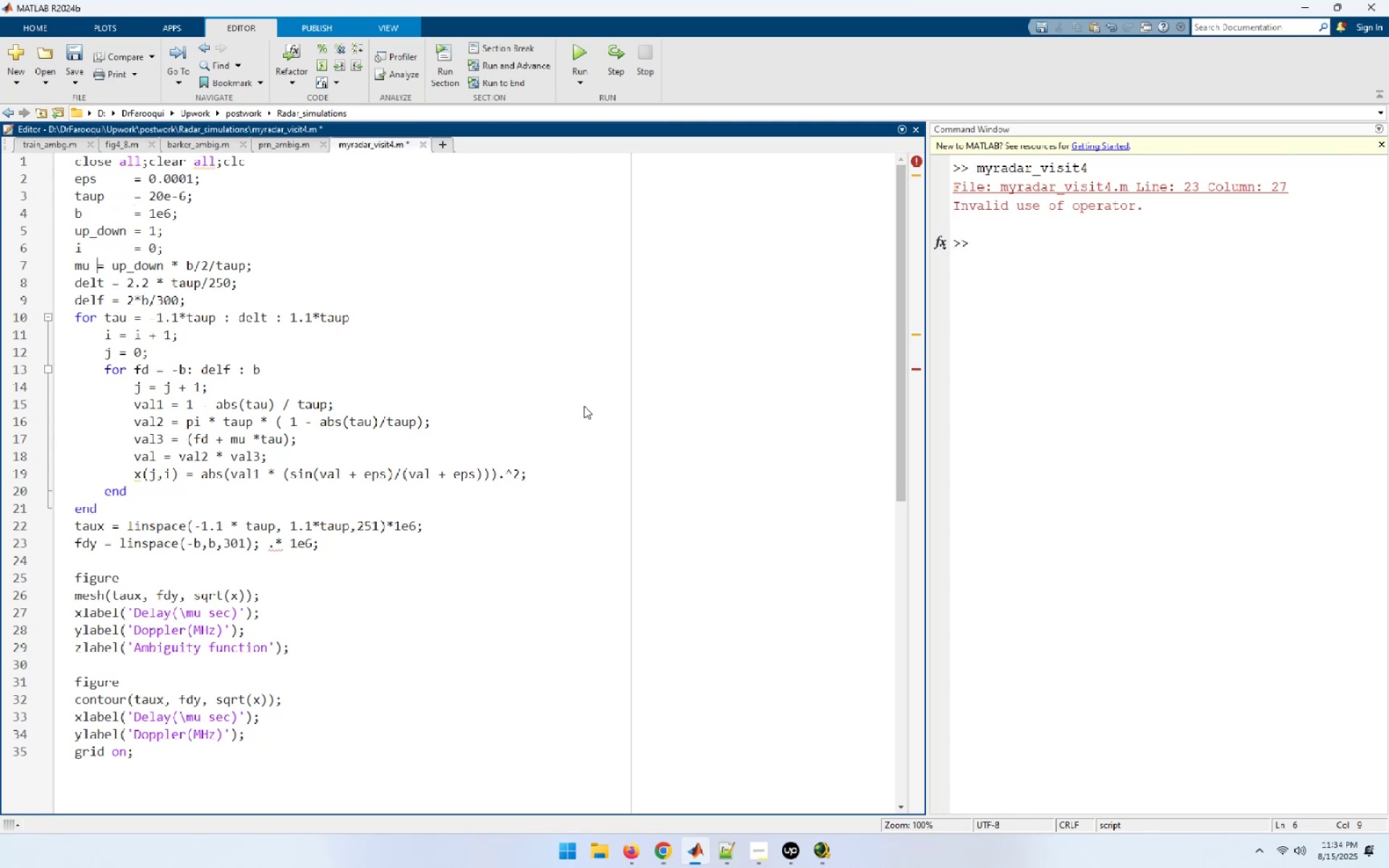 
key(Space)
 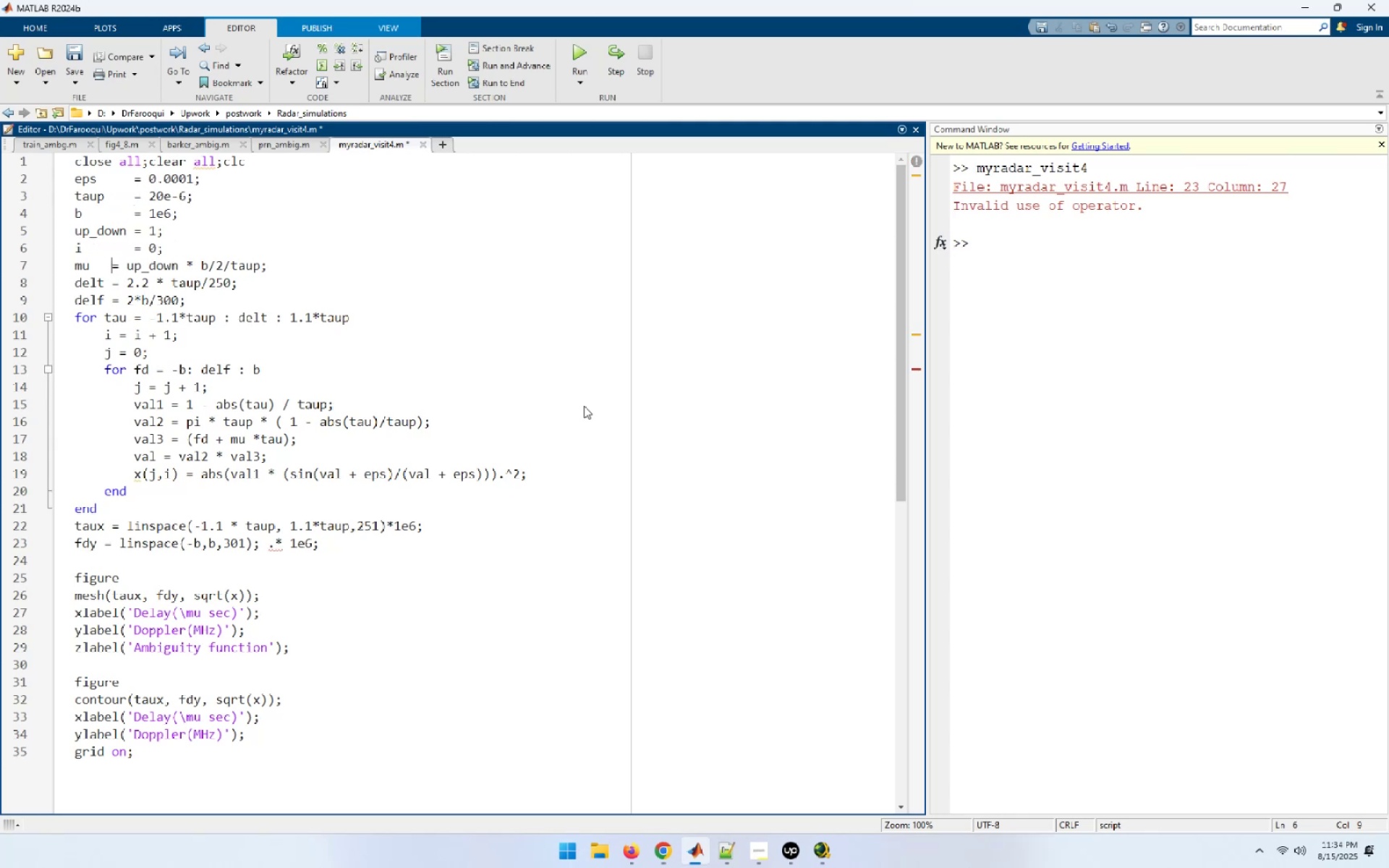 
key(Space)
 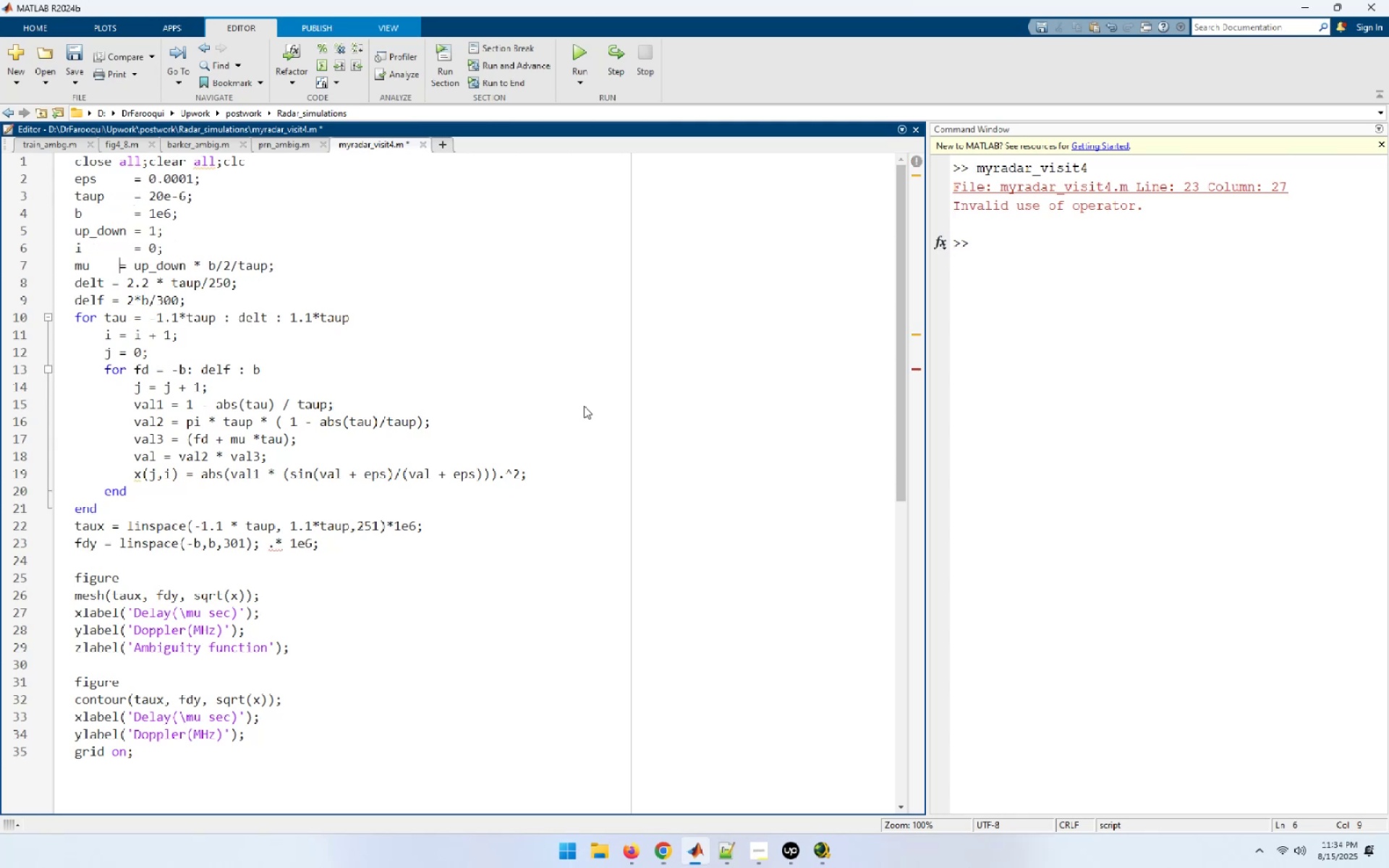 
key(Space)
 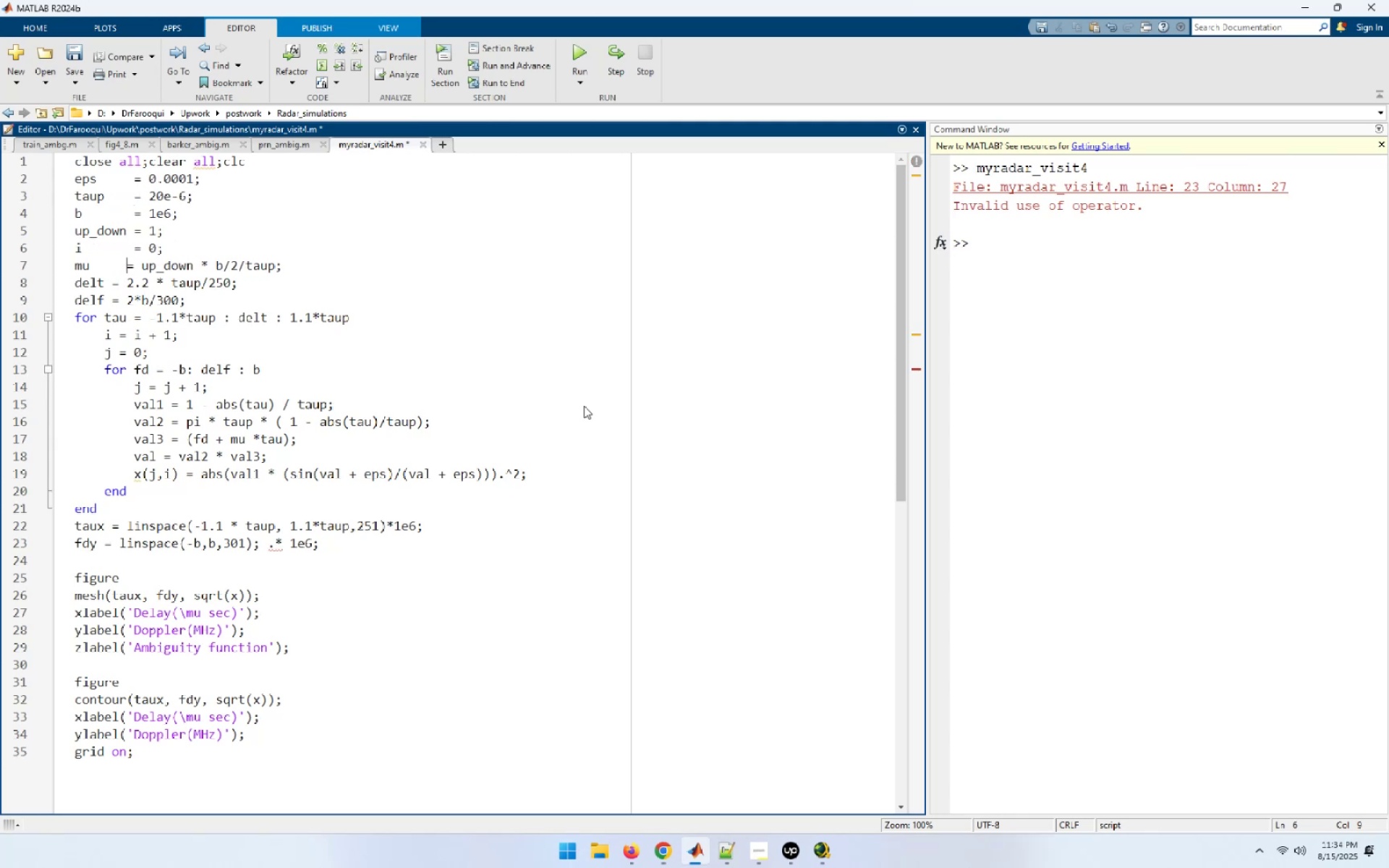 
key(Space)
 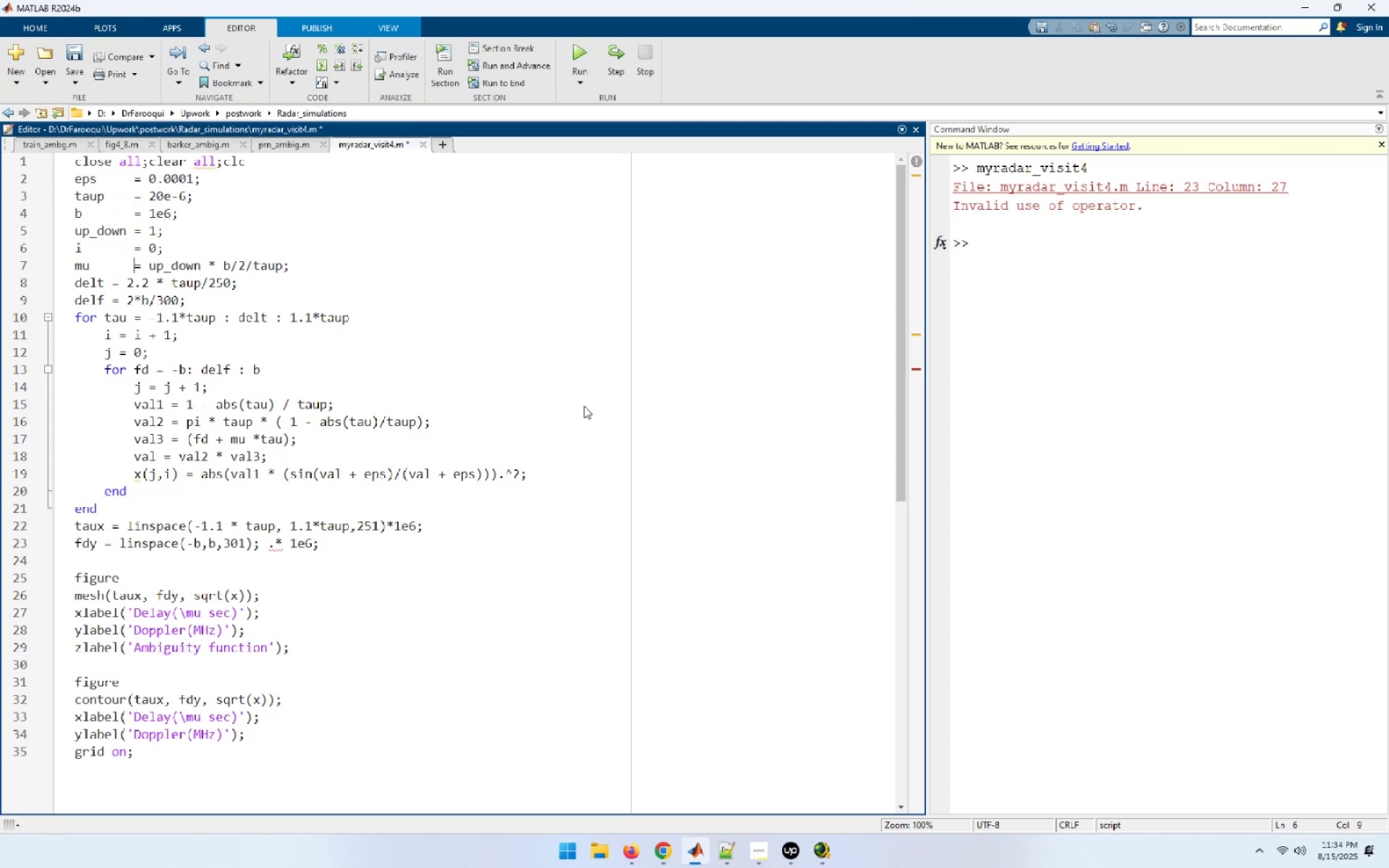 
key(ArrowDown)
 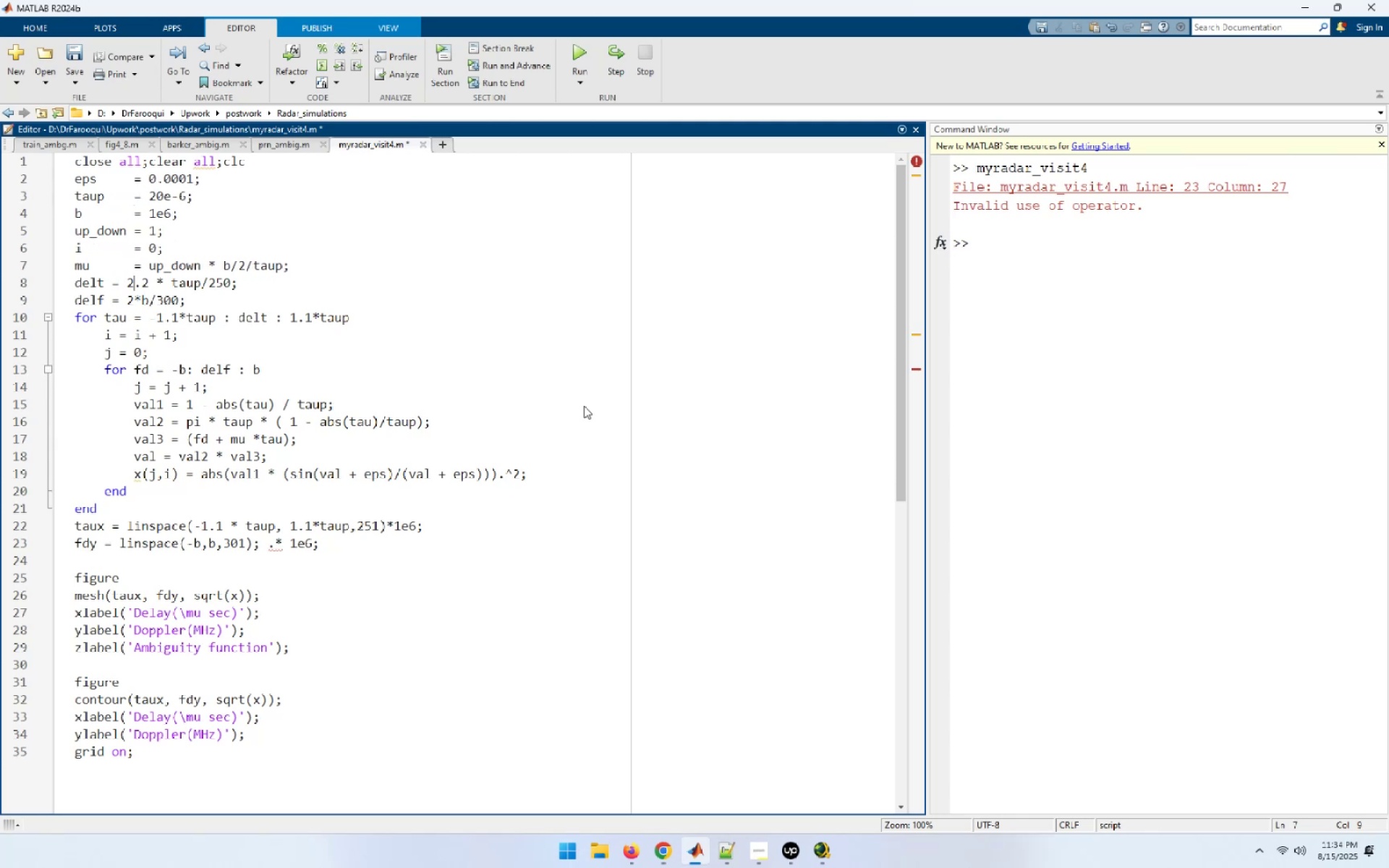 
key(ArrowLeft)
 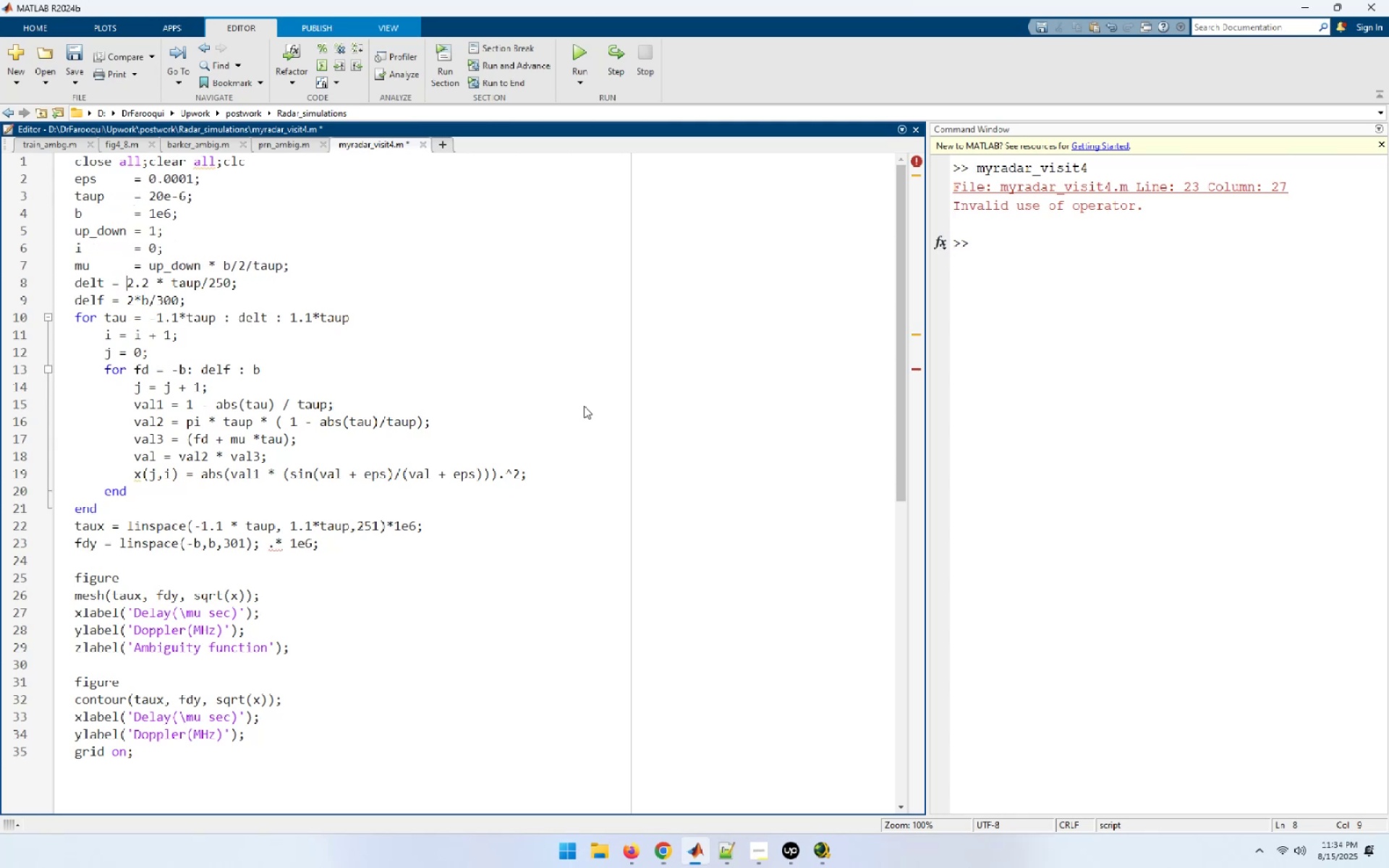 
key(ArrowLeft)
 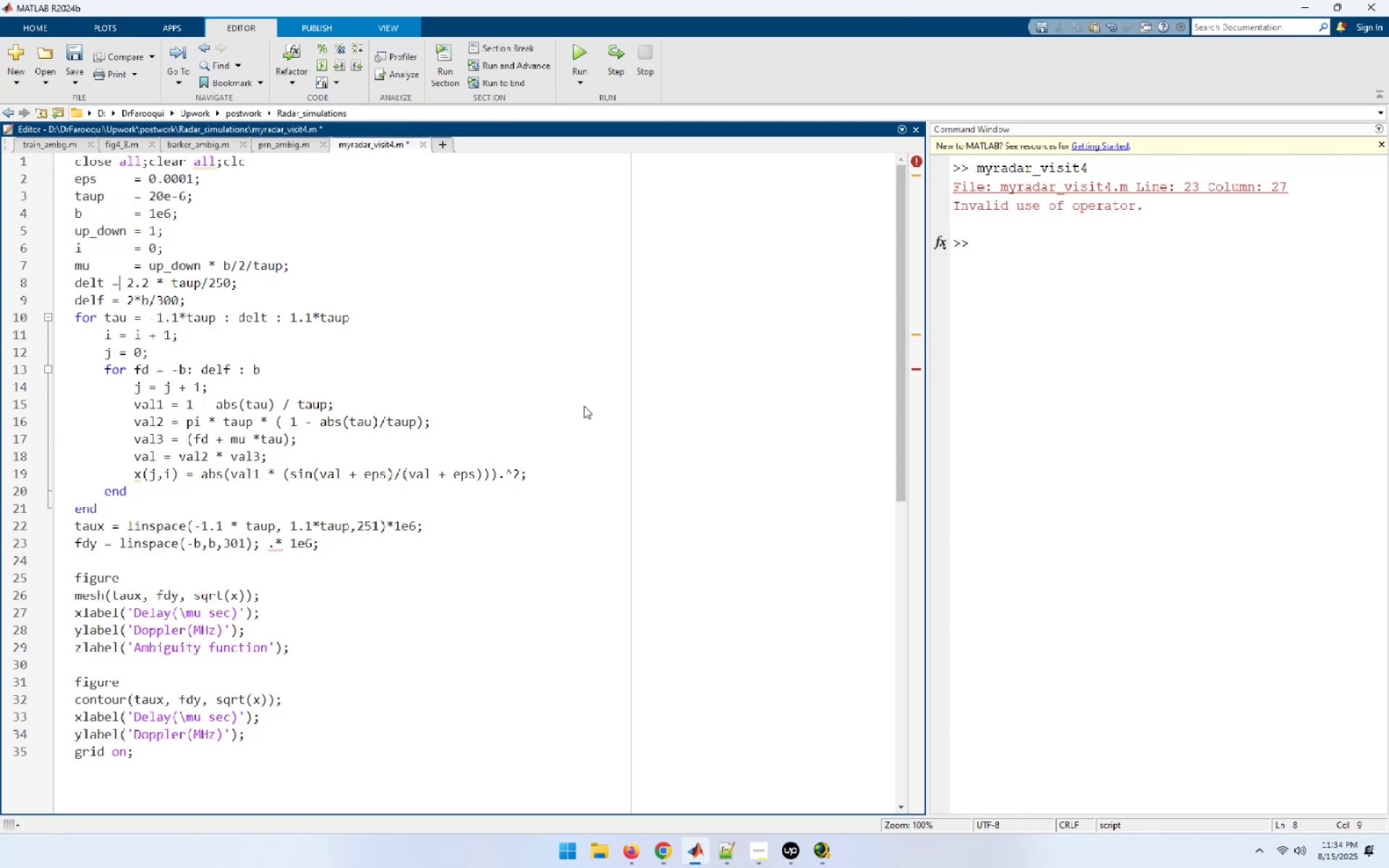 
key(ArrowLeft)
 